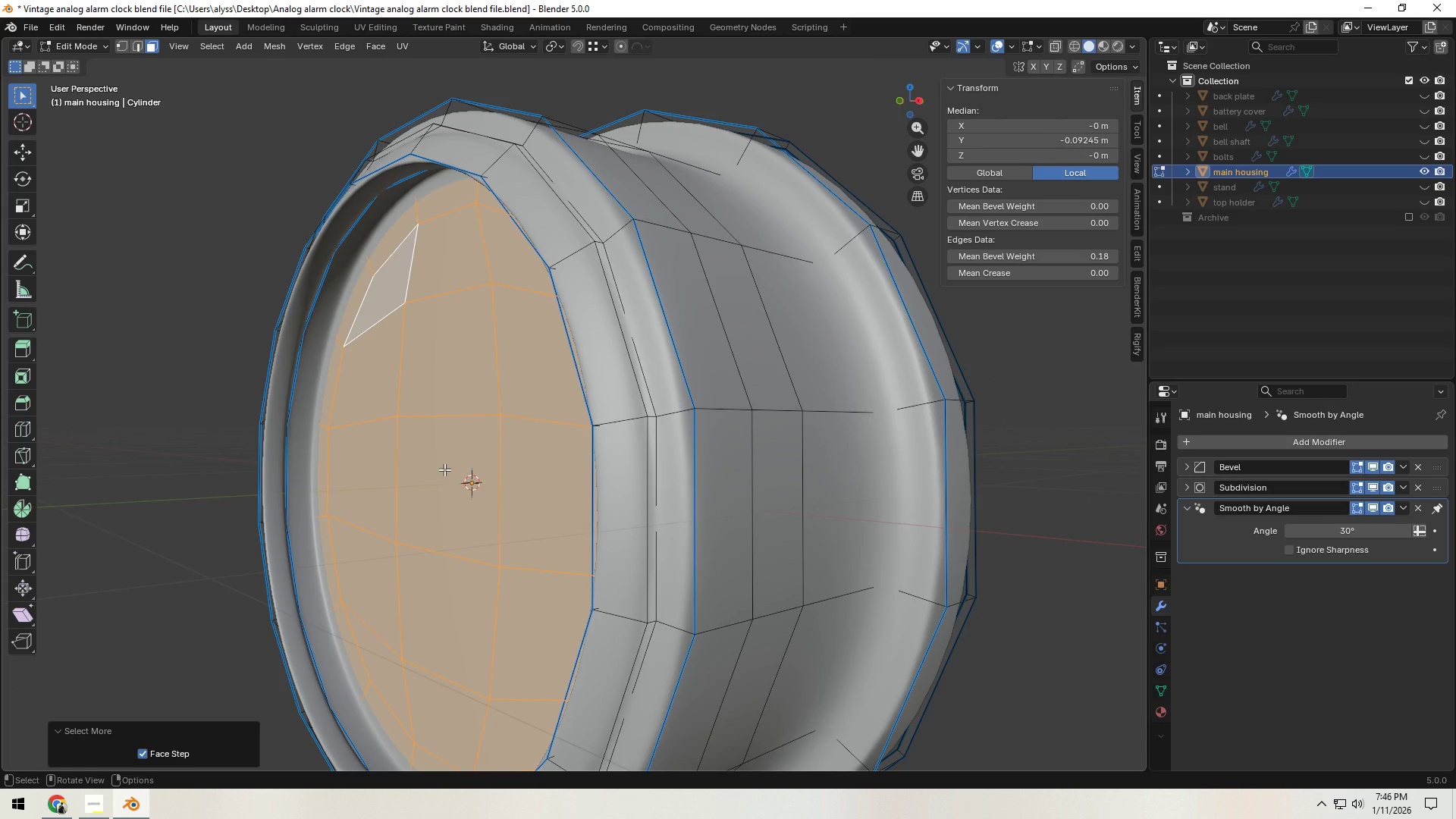 
key(G)
 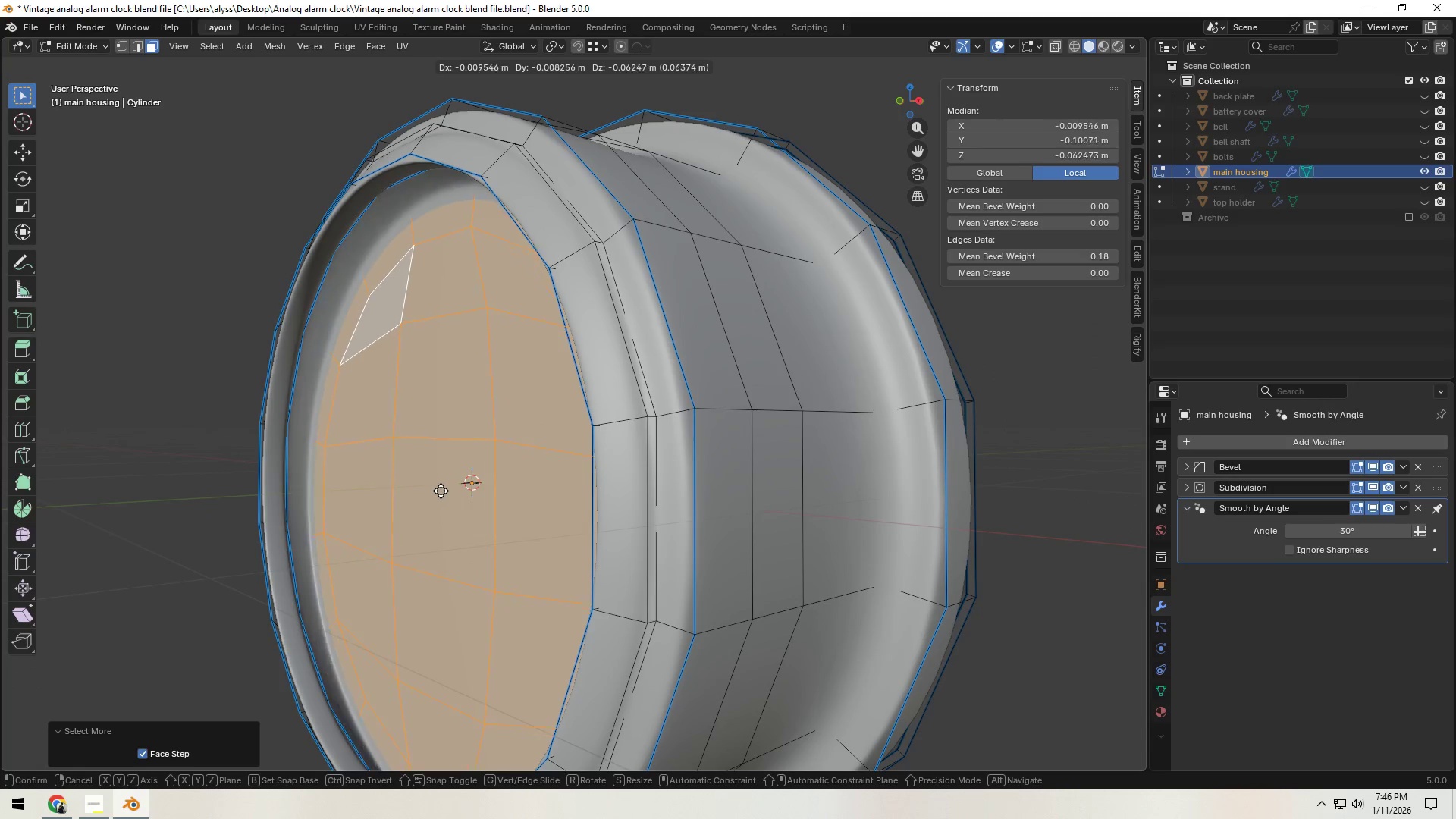 
right_click([441, 488])
 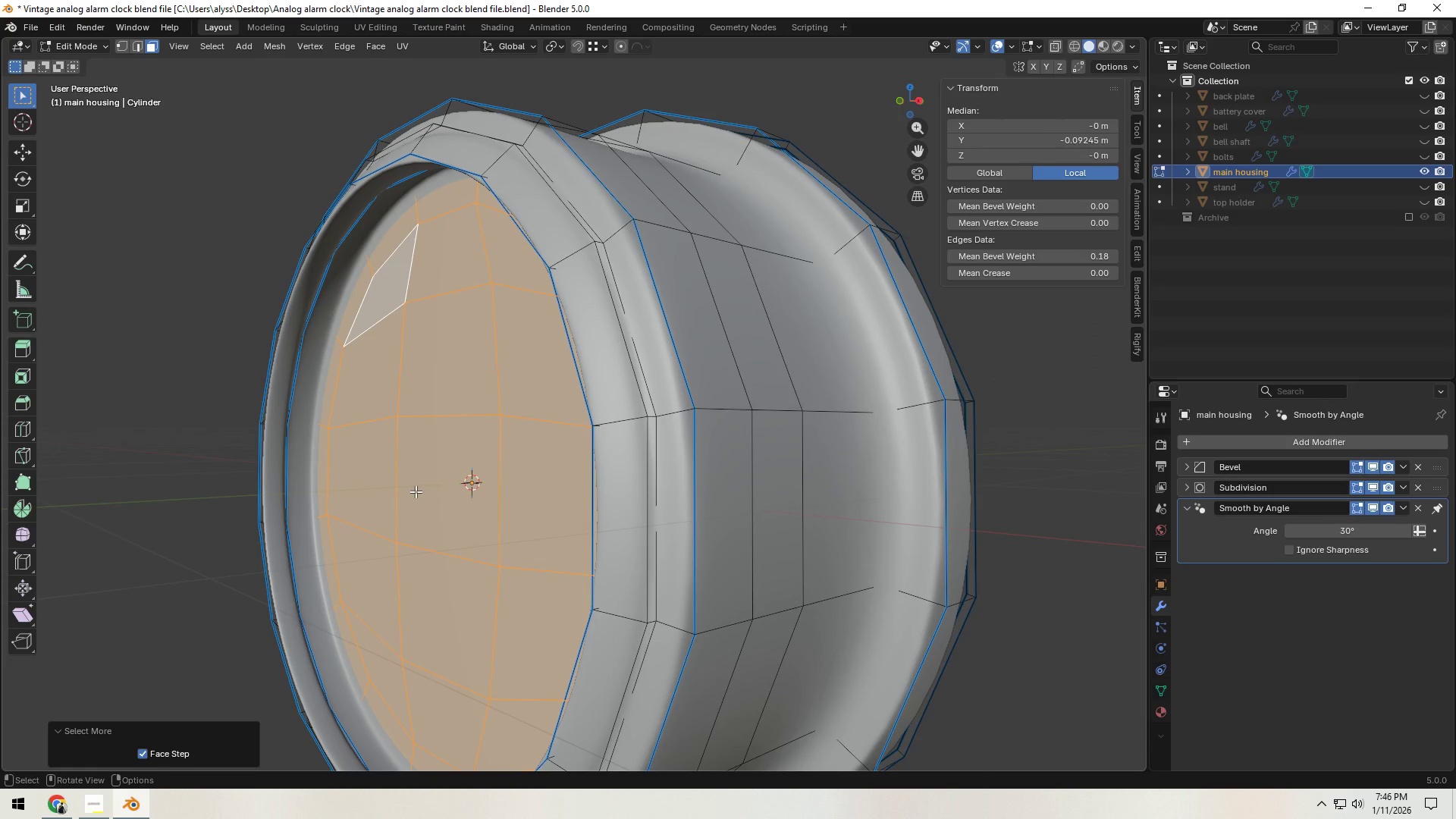 
left_click([945, 428])
 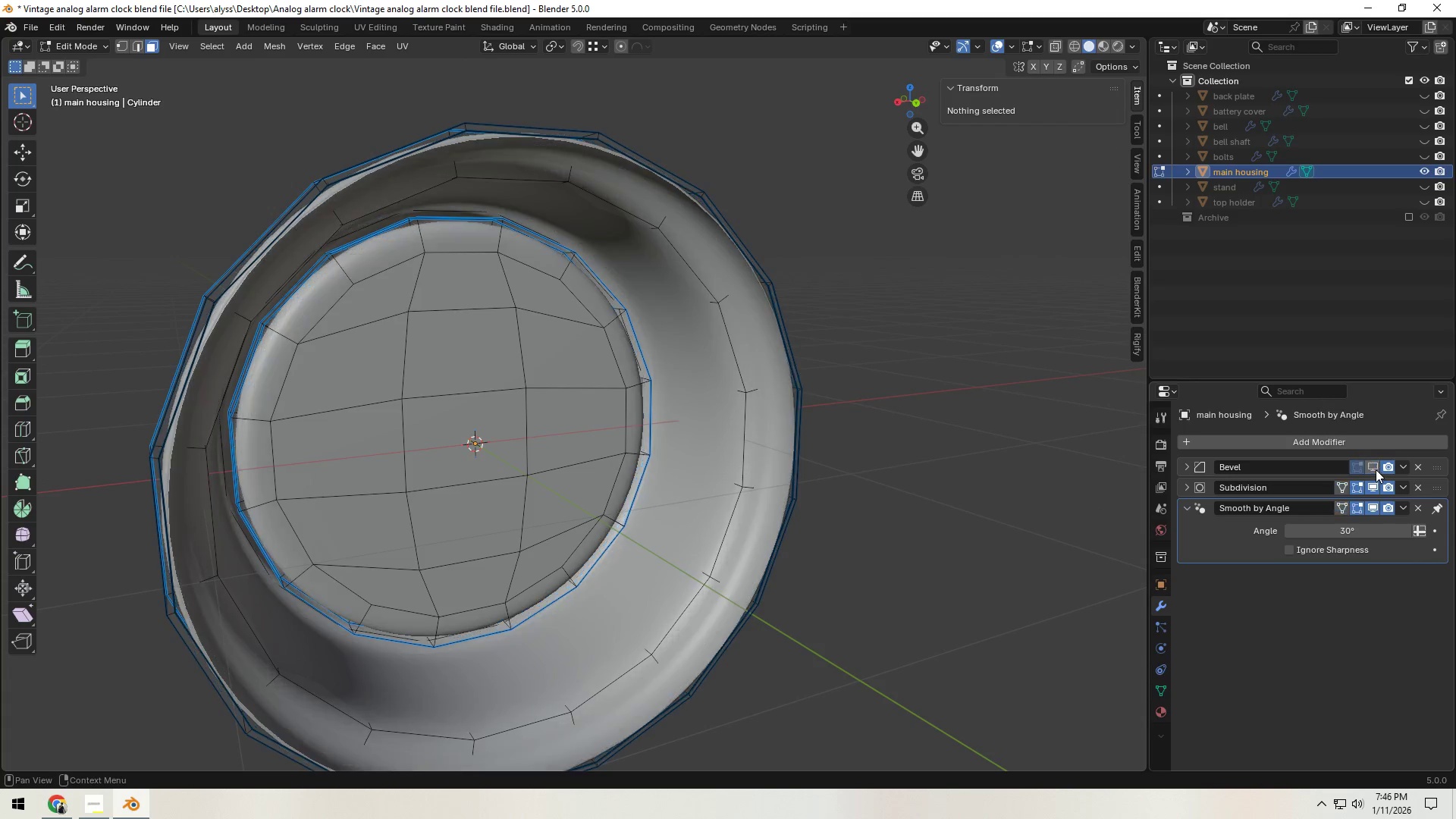 
double_click([1376, 482])
 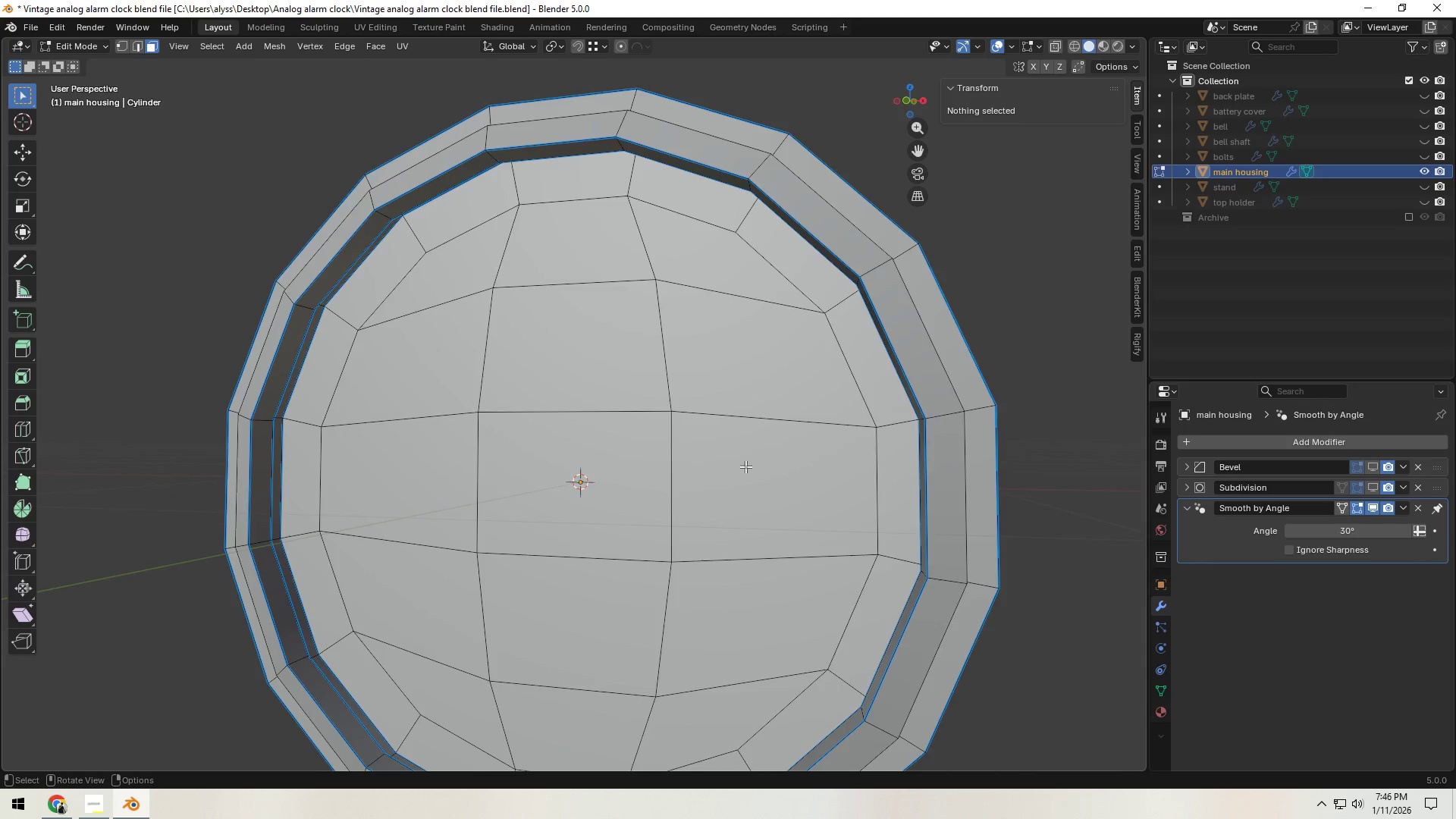 
hold_key(key=ShiftLeft, duration=0.56)
 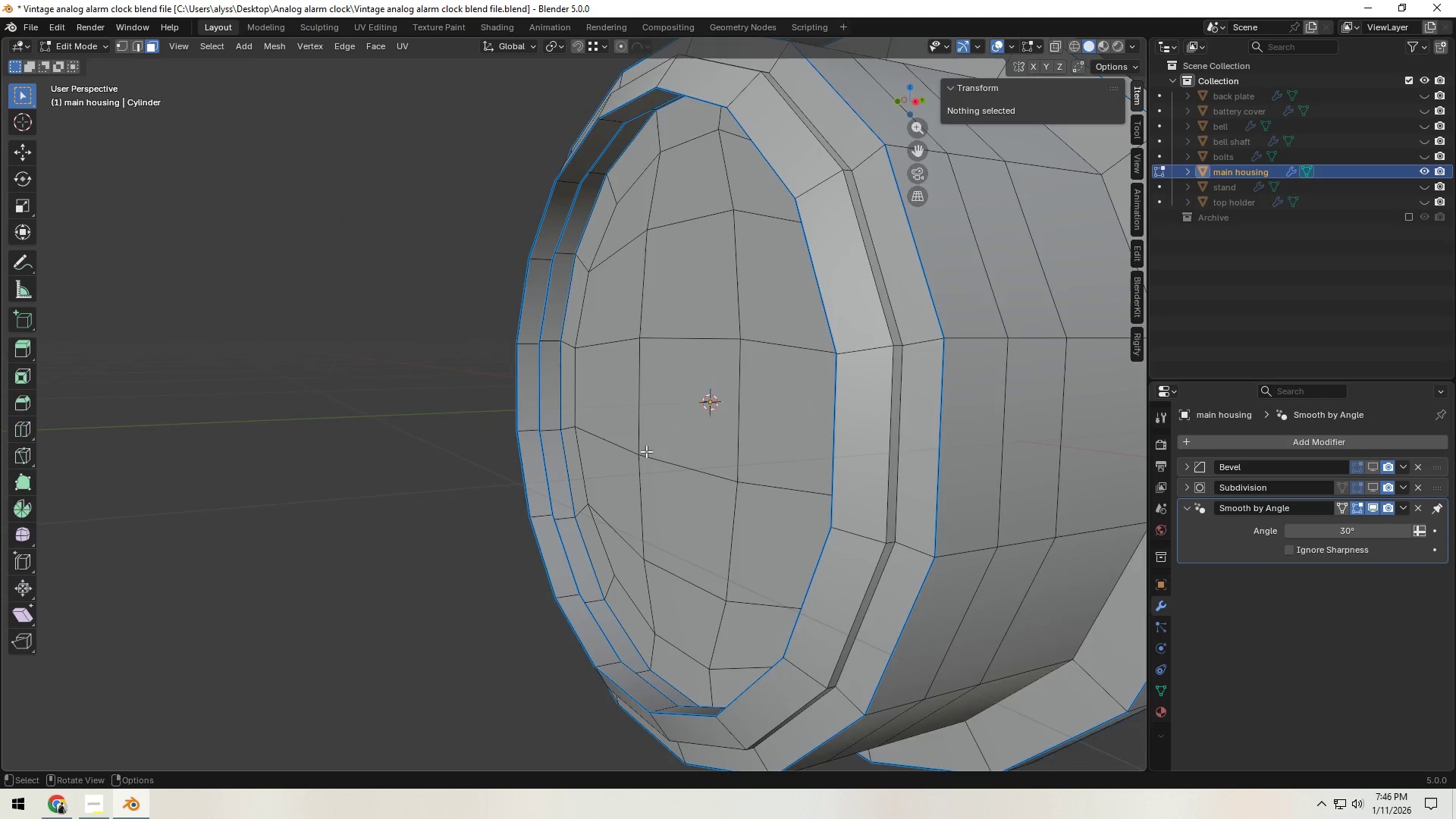 
scroll: coordinate [641, 454], scroll_direction: up, amount: 1.0
 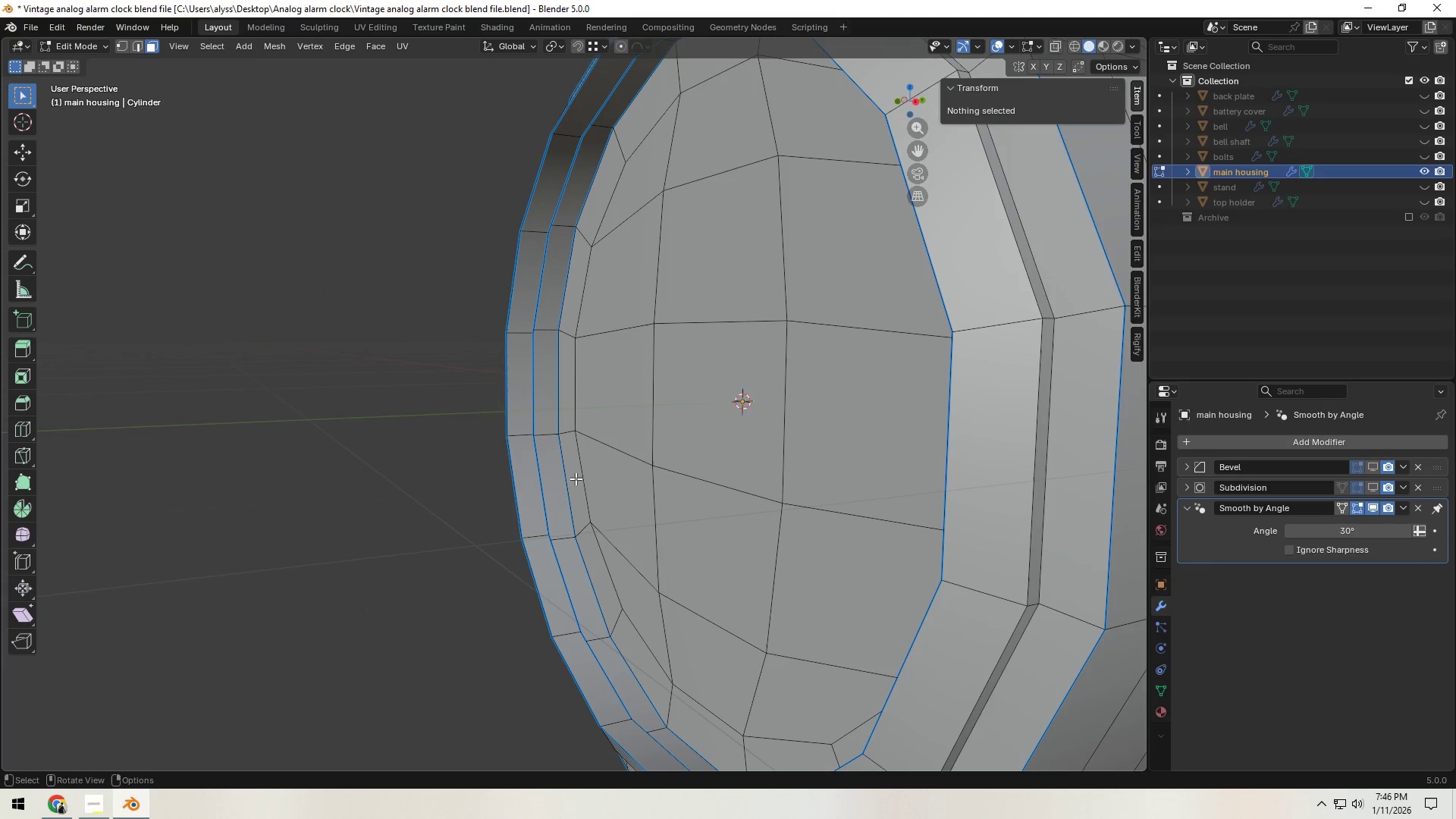 
hold_key(key=AltLeft, duration=0.66)
left_click([570, 479])
 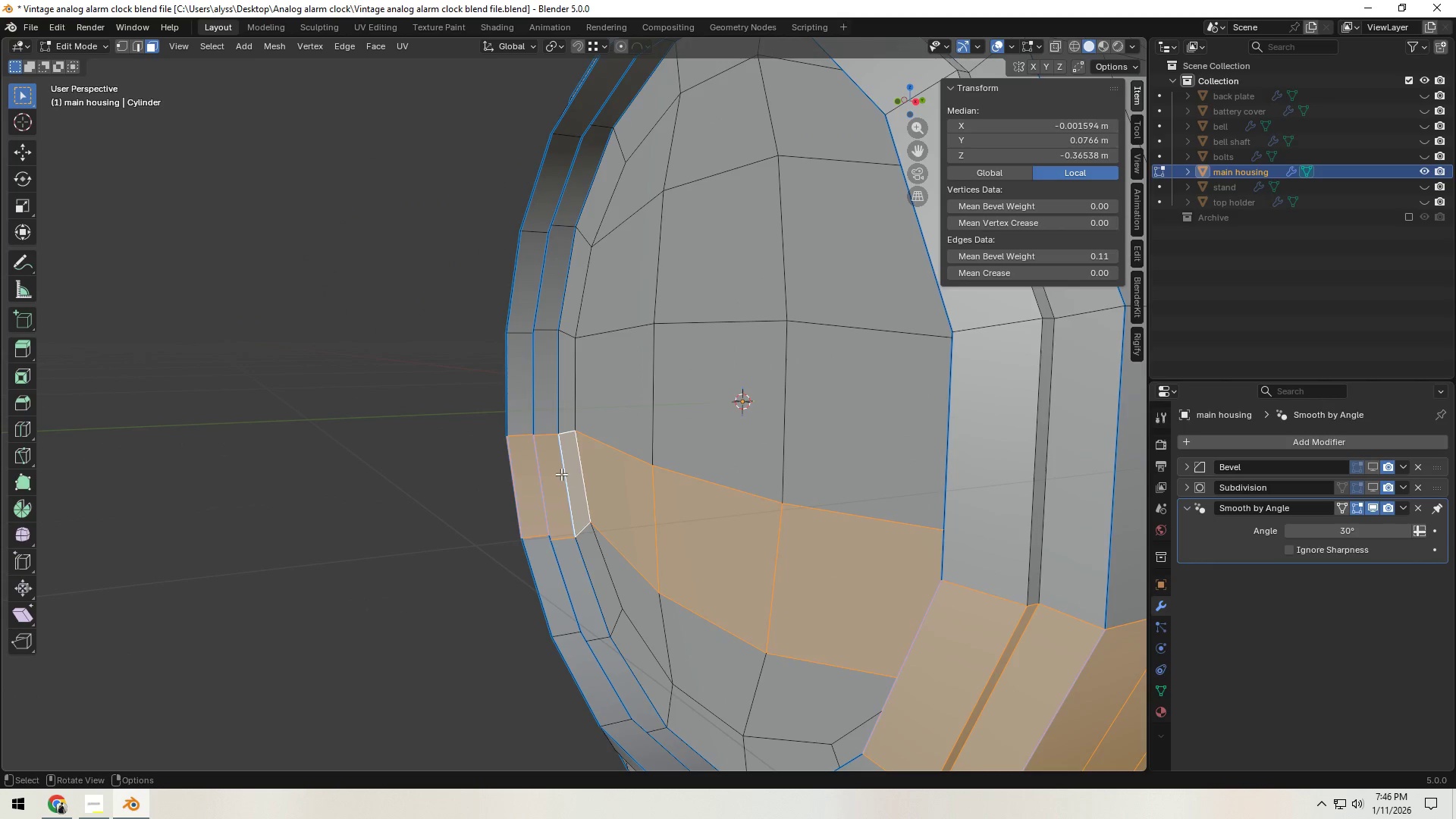 
key(2)
 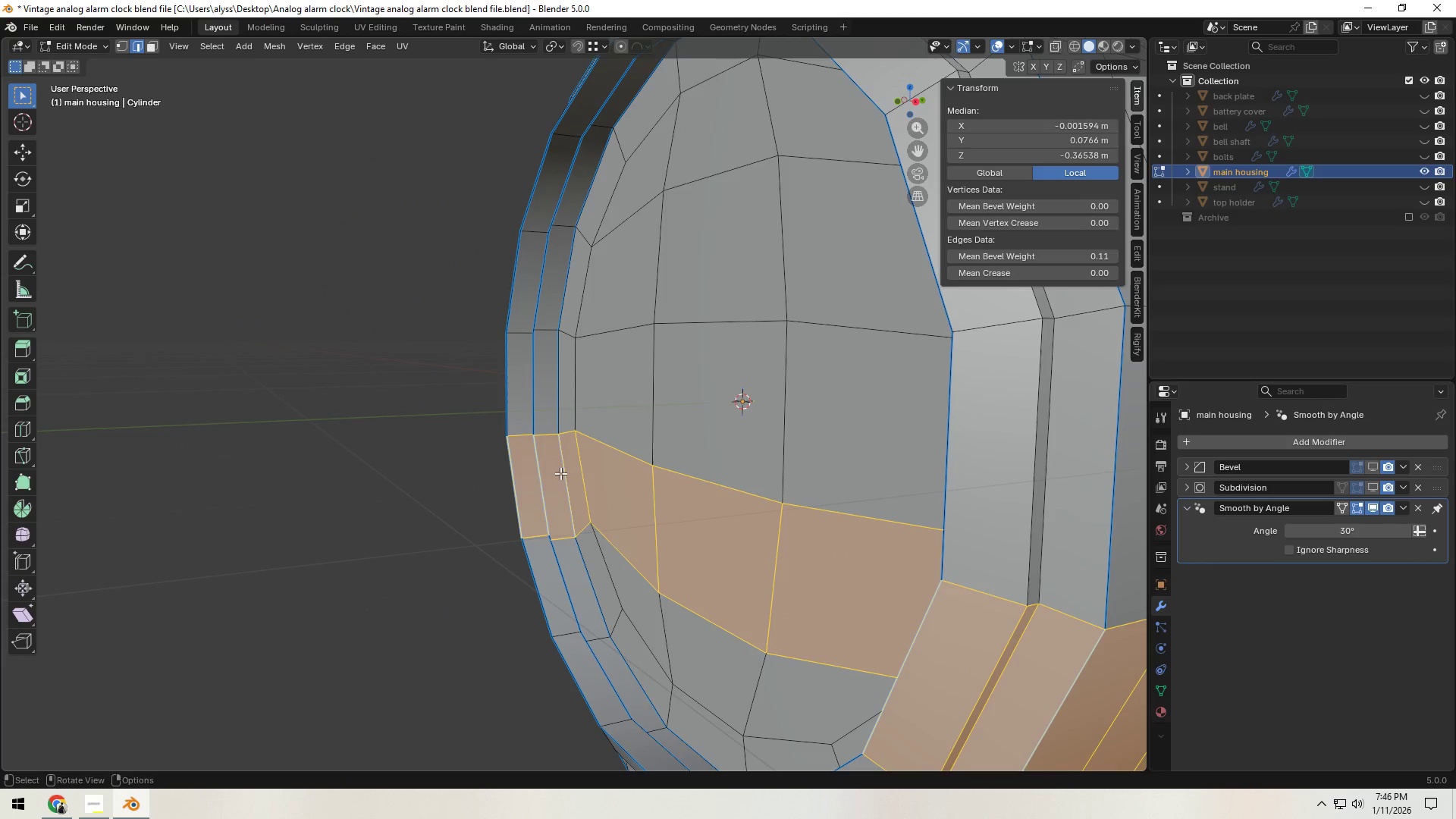 
hold_key(key=AltLeft, duration=0.69)
left_click([560, 472])
 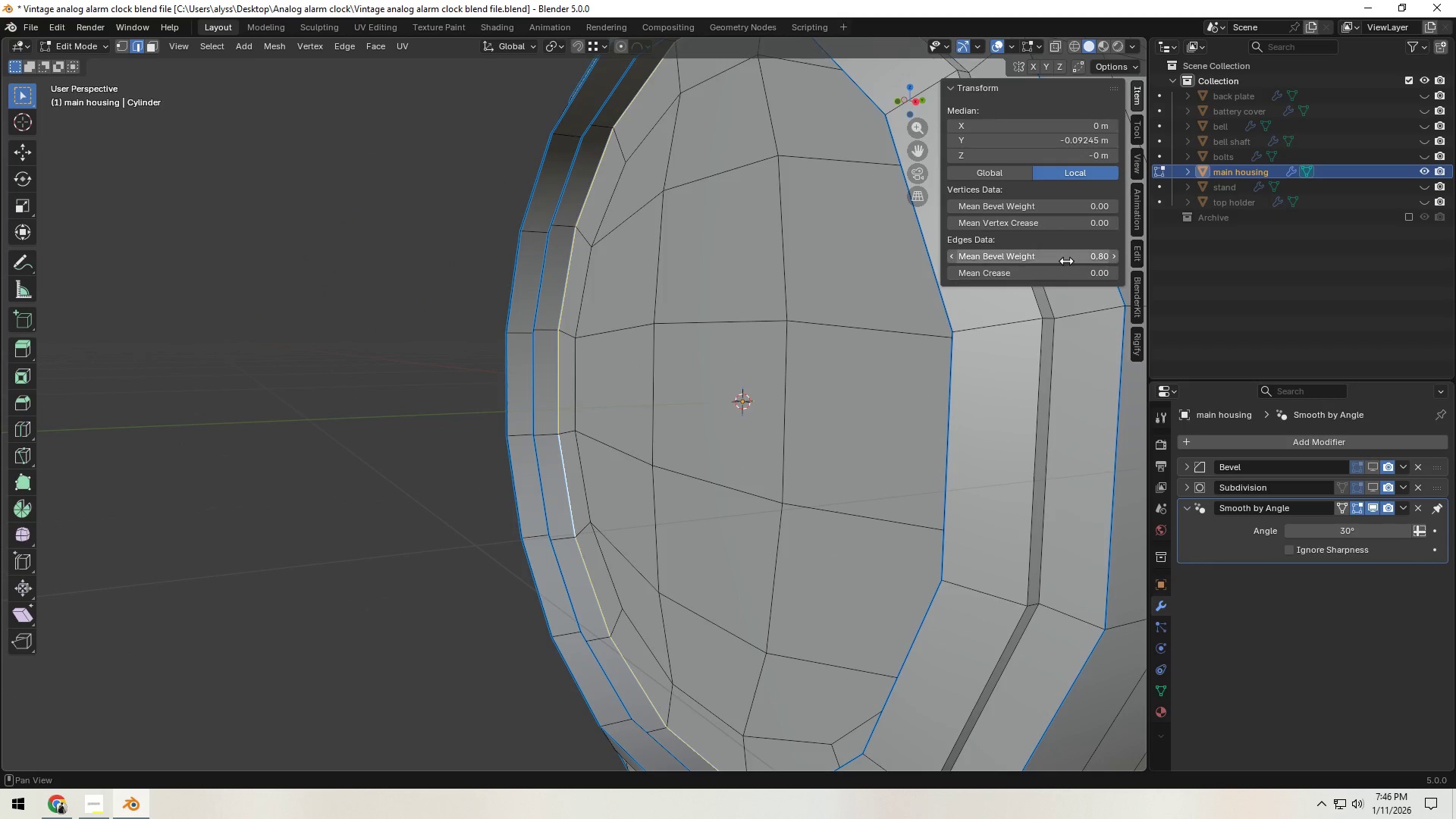 
left_click([1066, 261])
 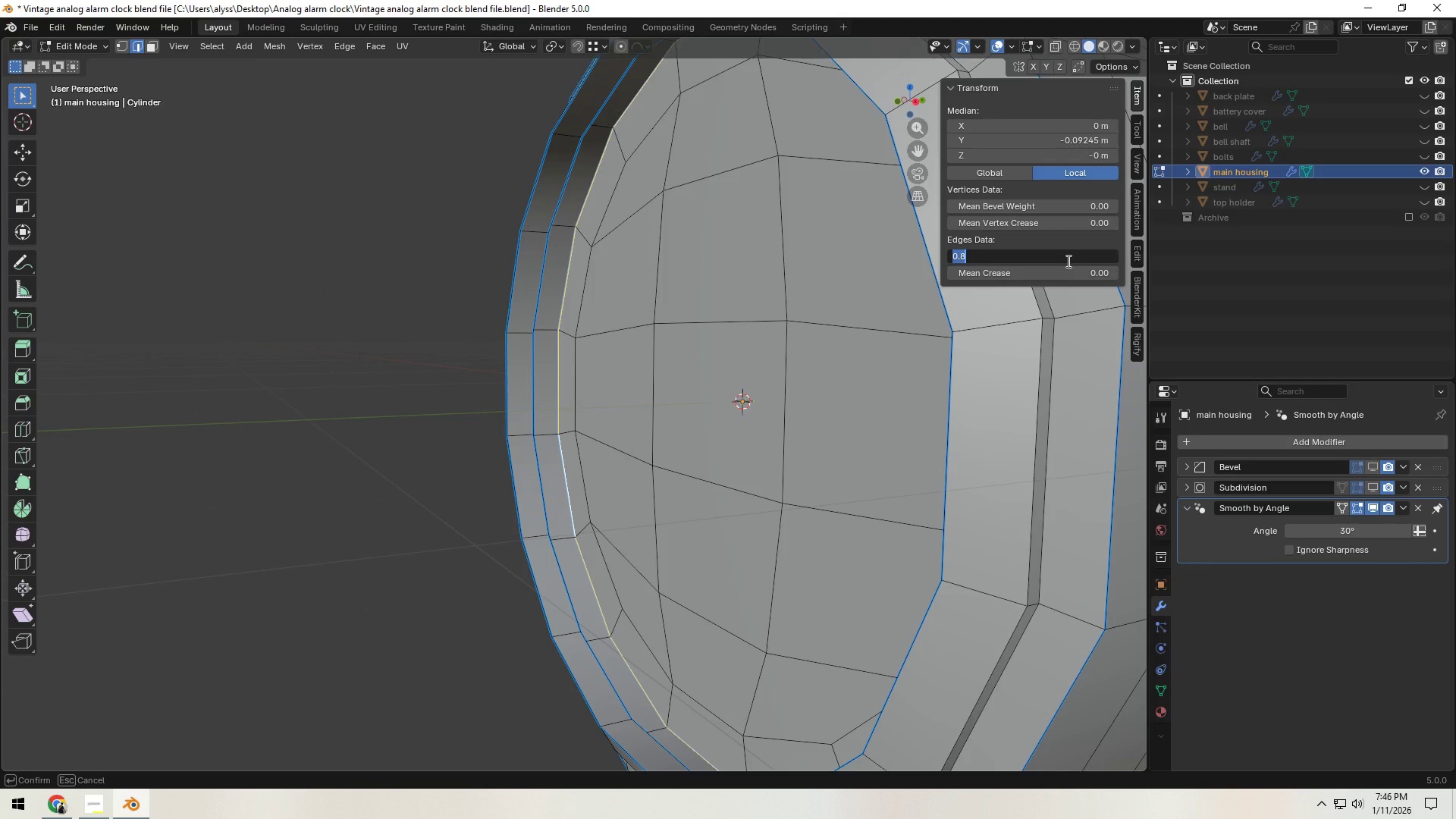 
key(NumpadDecimal)
 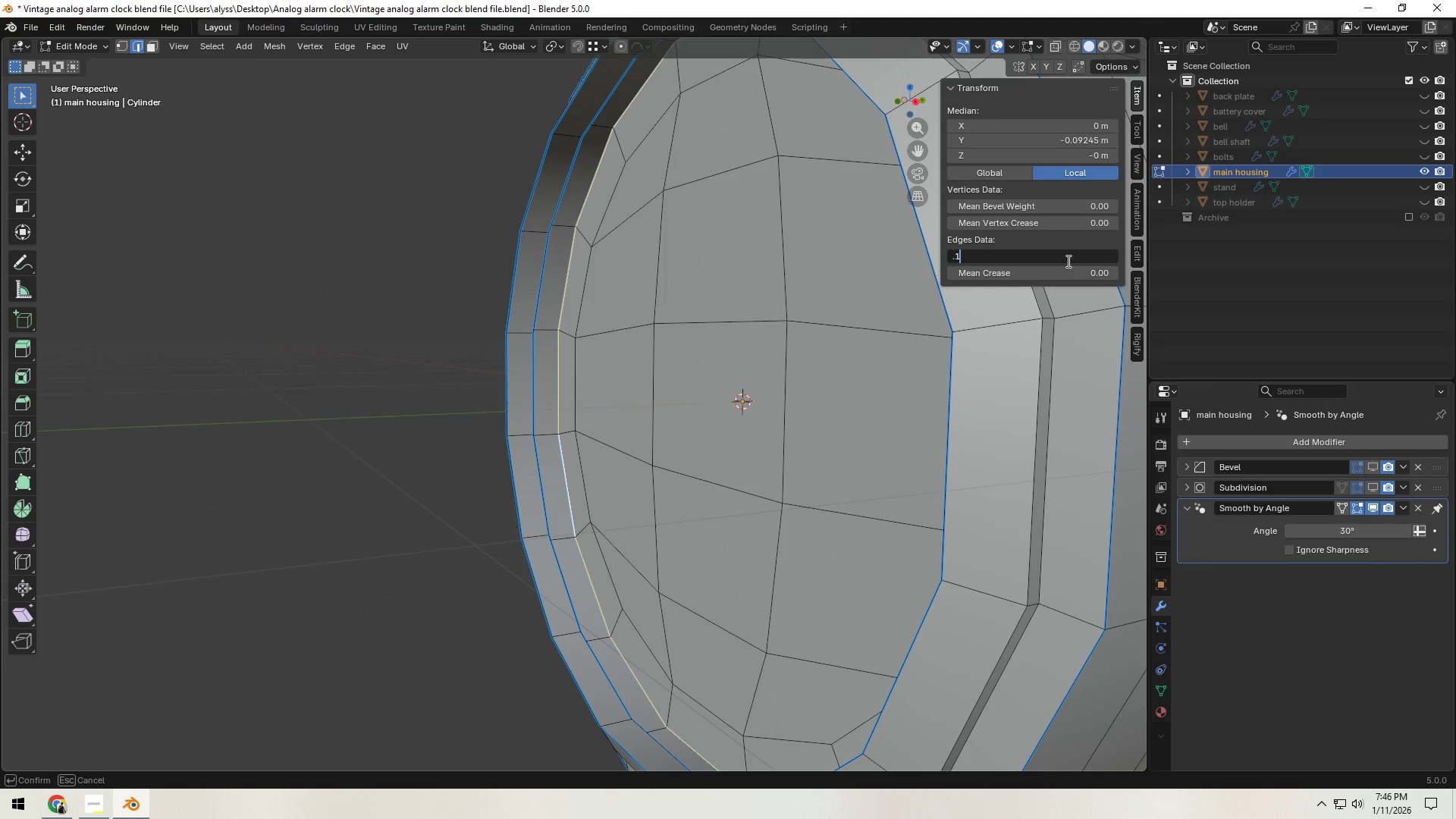 
key(Numpad1)
 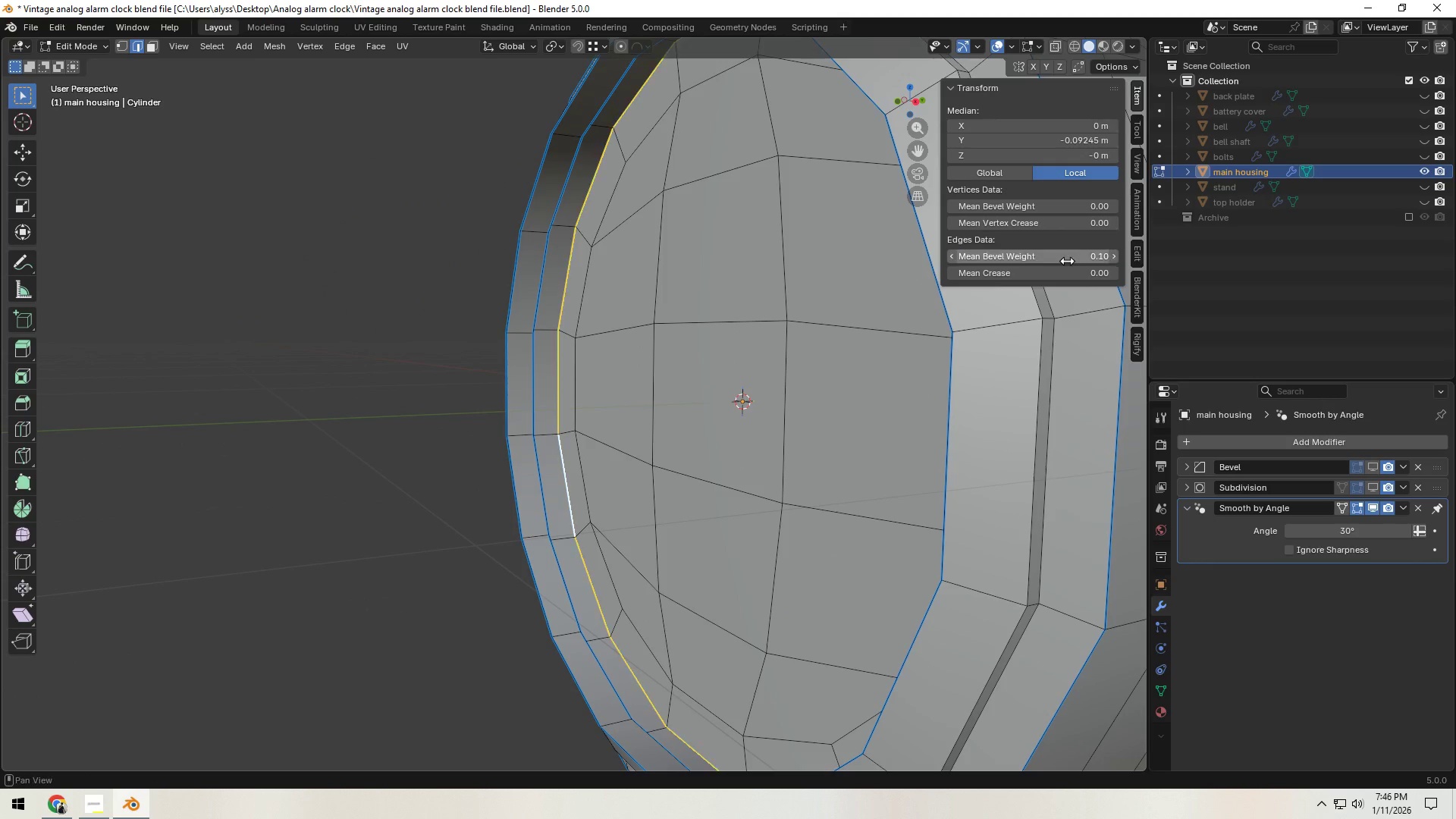 
key(NumpadEnter)
 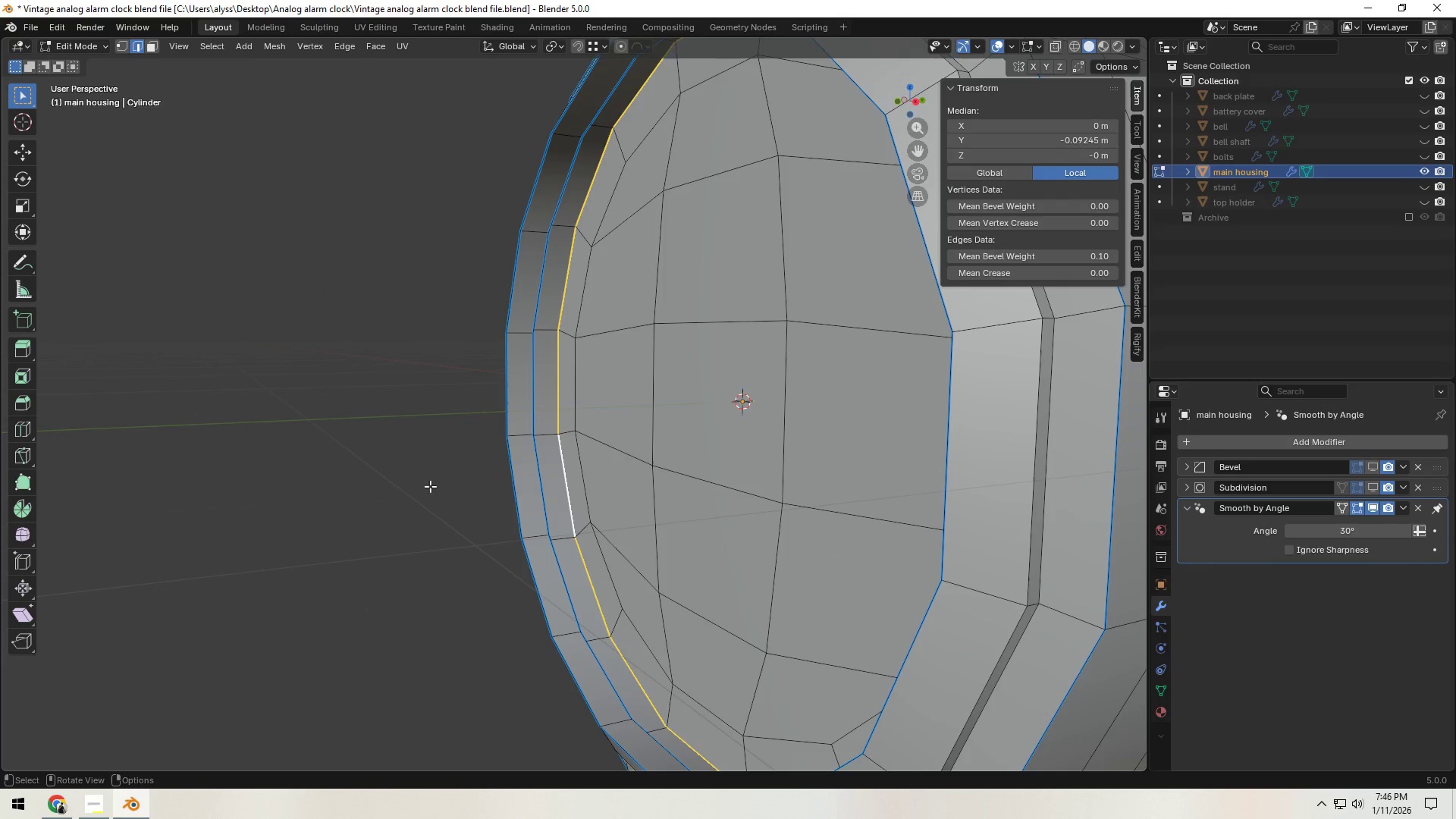 
key(Tab)
 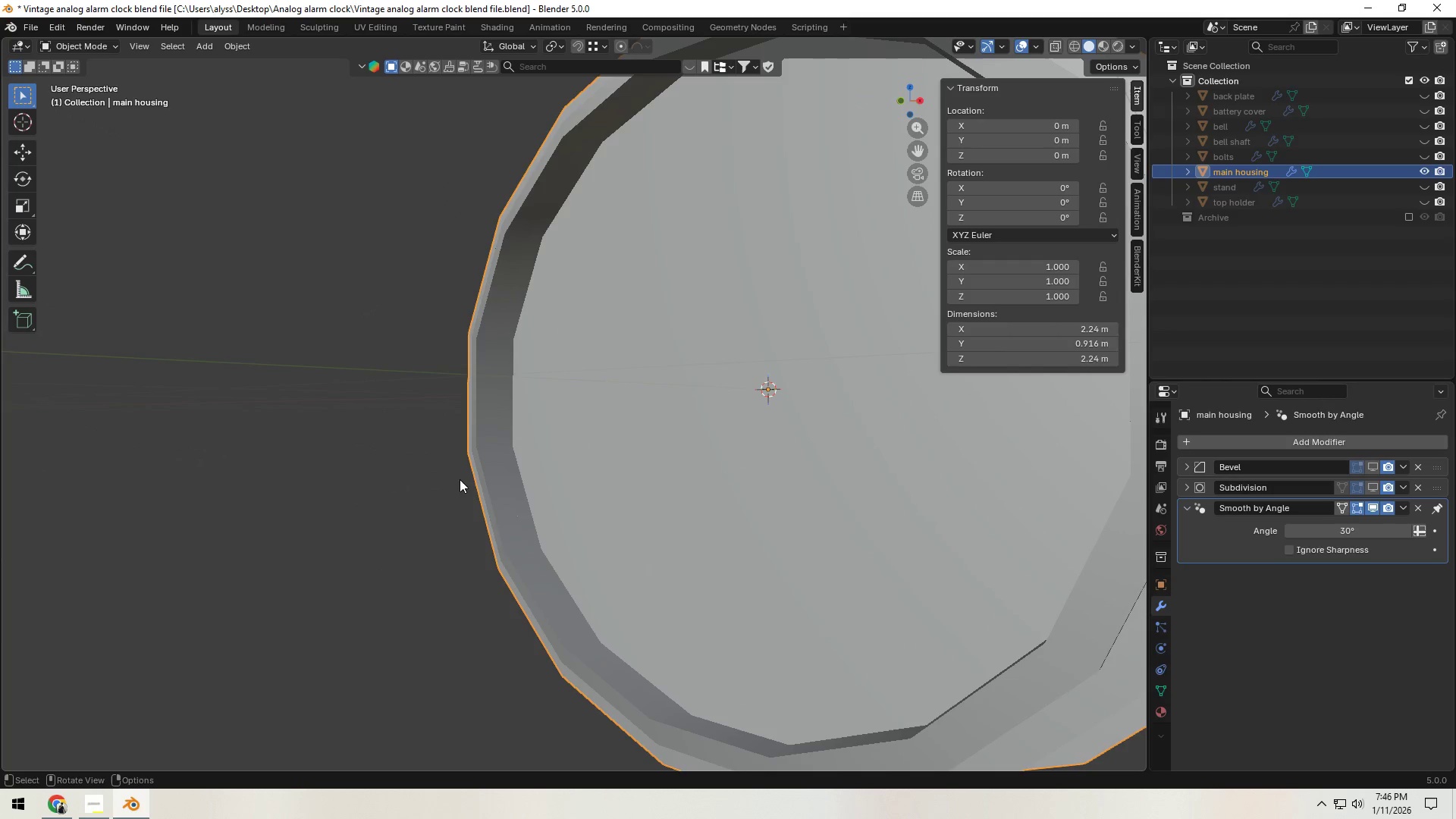 
key(Tab)
 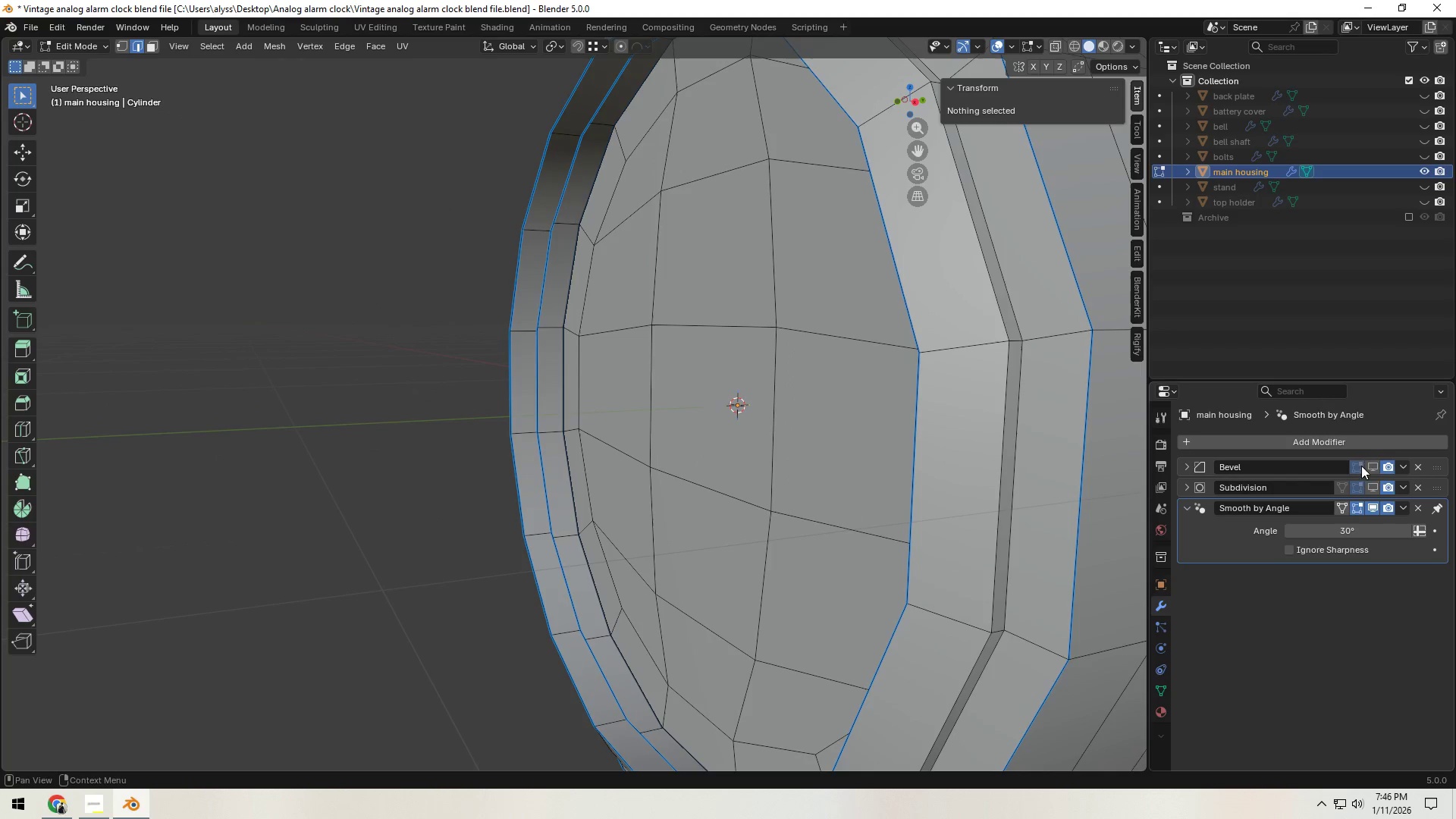 
double_click([1375, 485])
 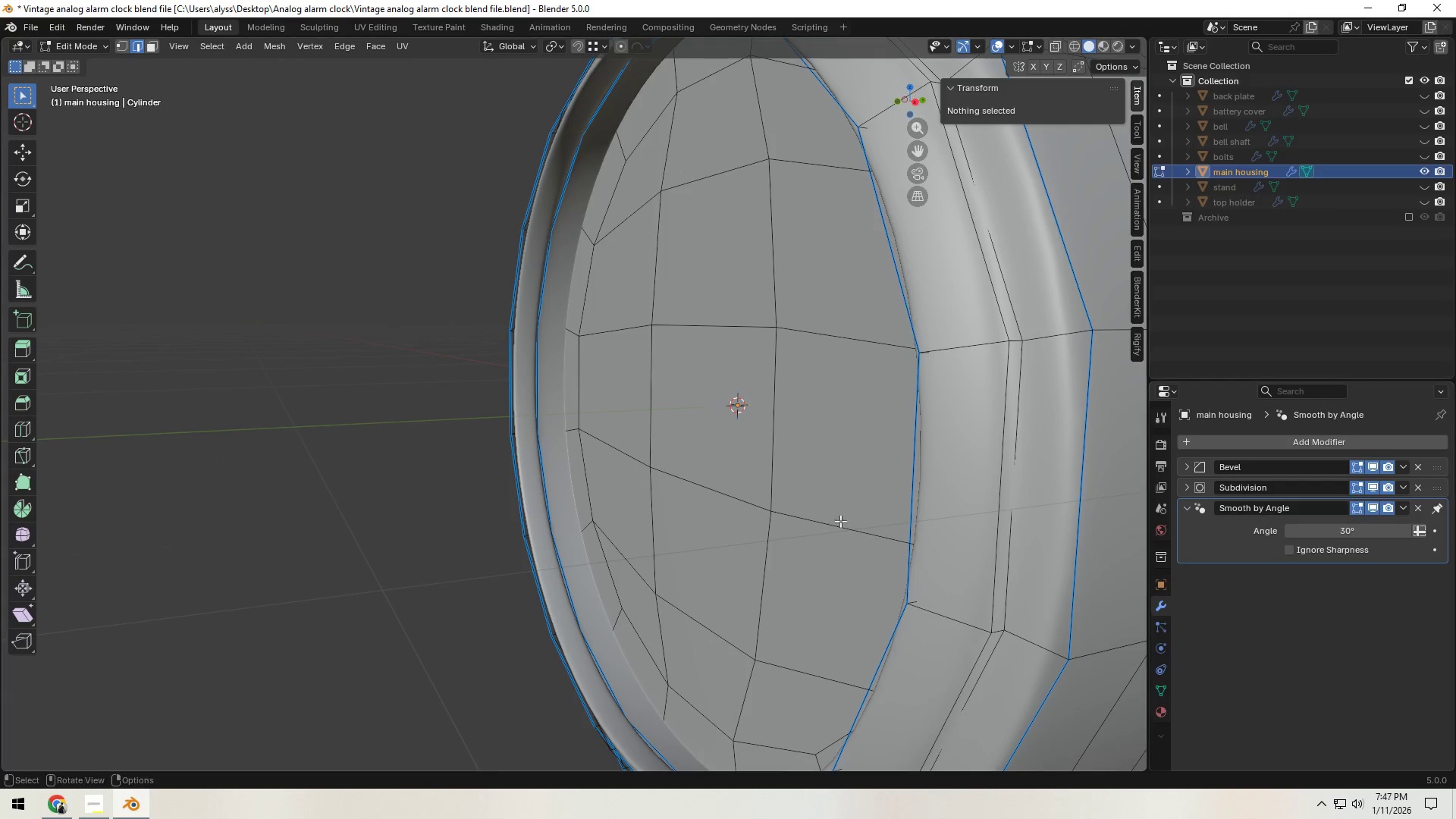 
key(Tab)
 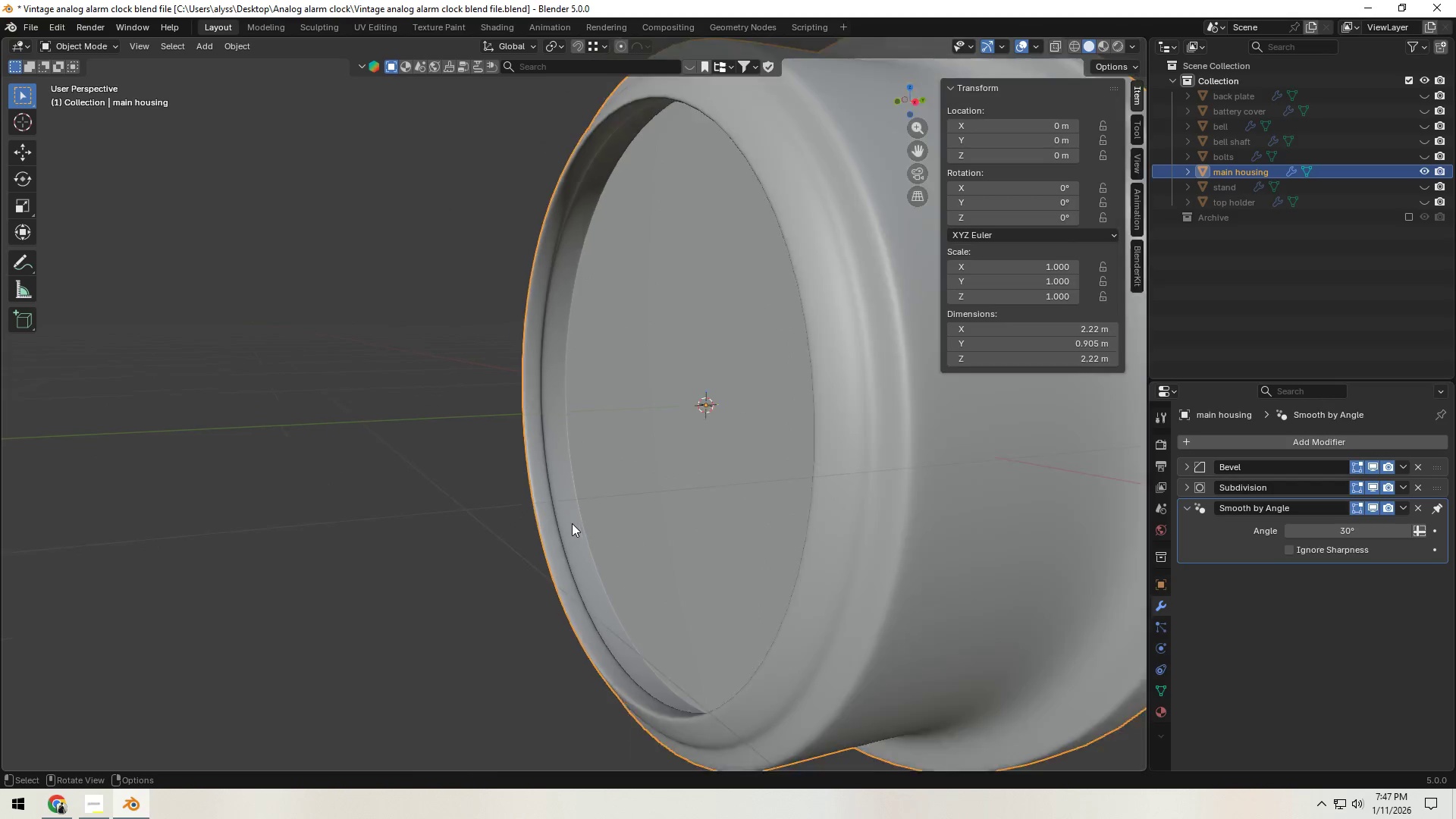 
scroll: coordinate [572, 523], scroll_direction: down, amount: 2.0
 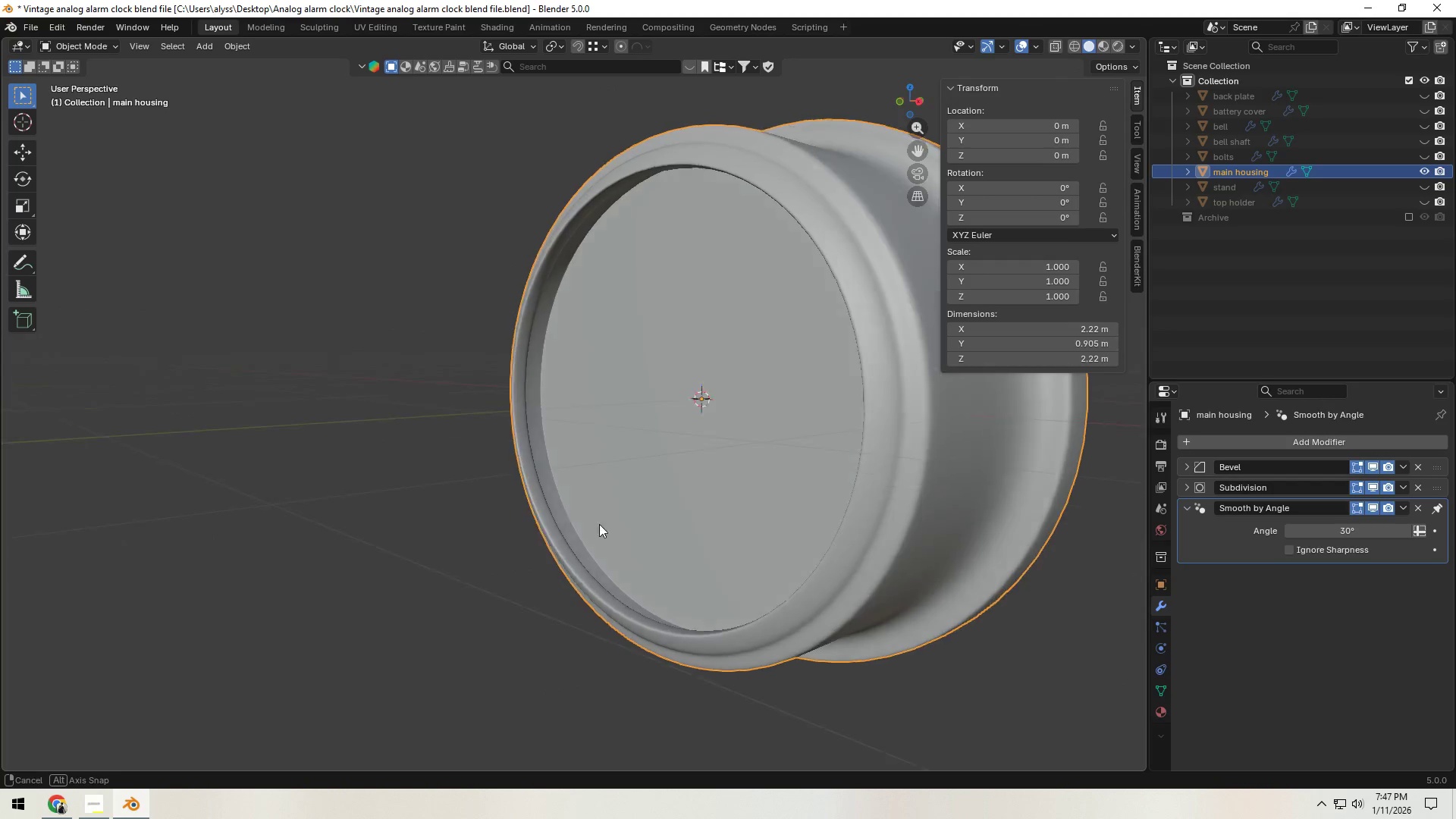 
key(Tab)
 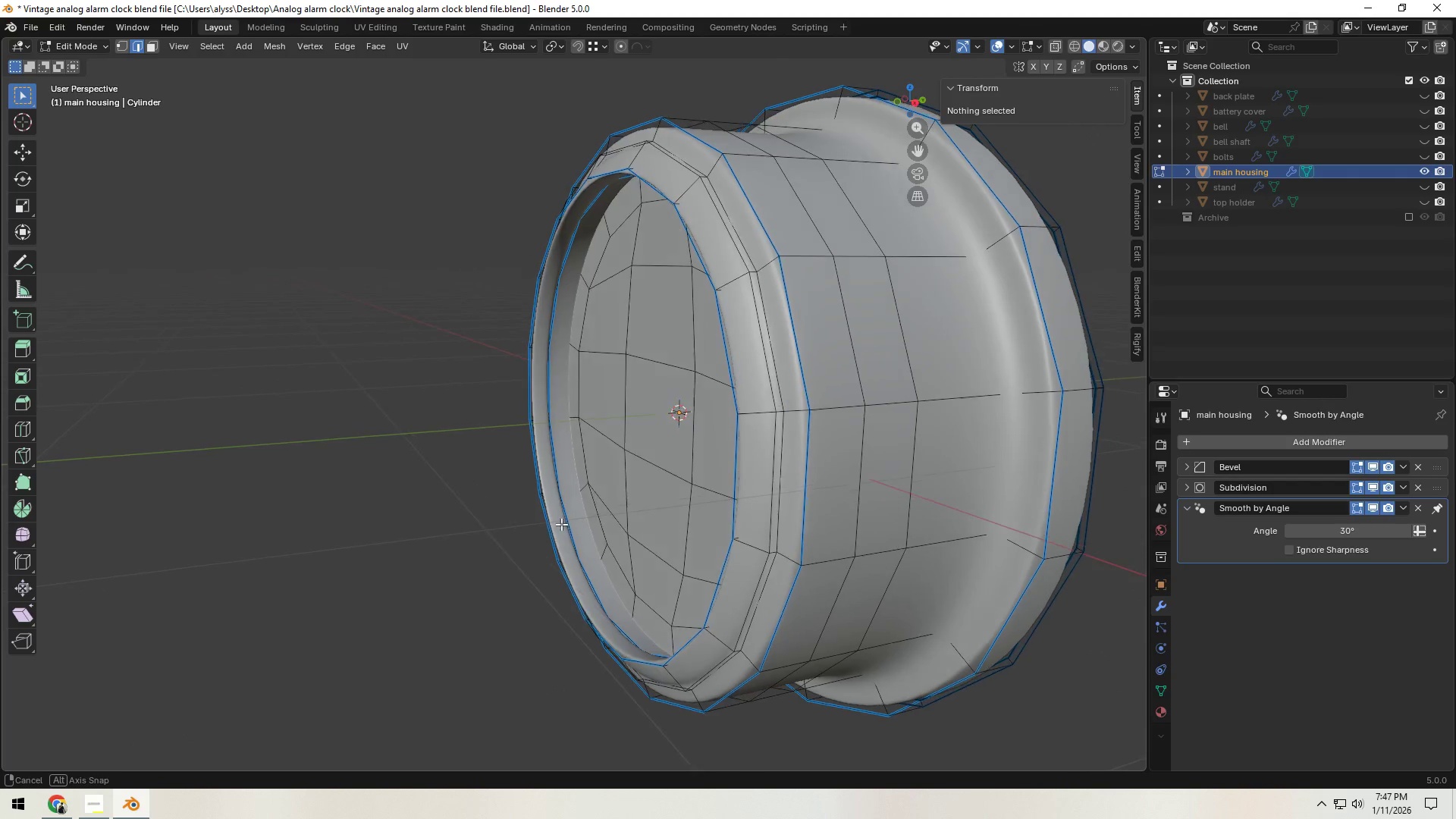 
hold_key(key=ShiftLeft, duration=0.53)
 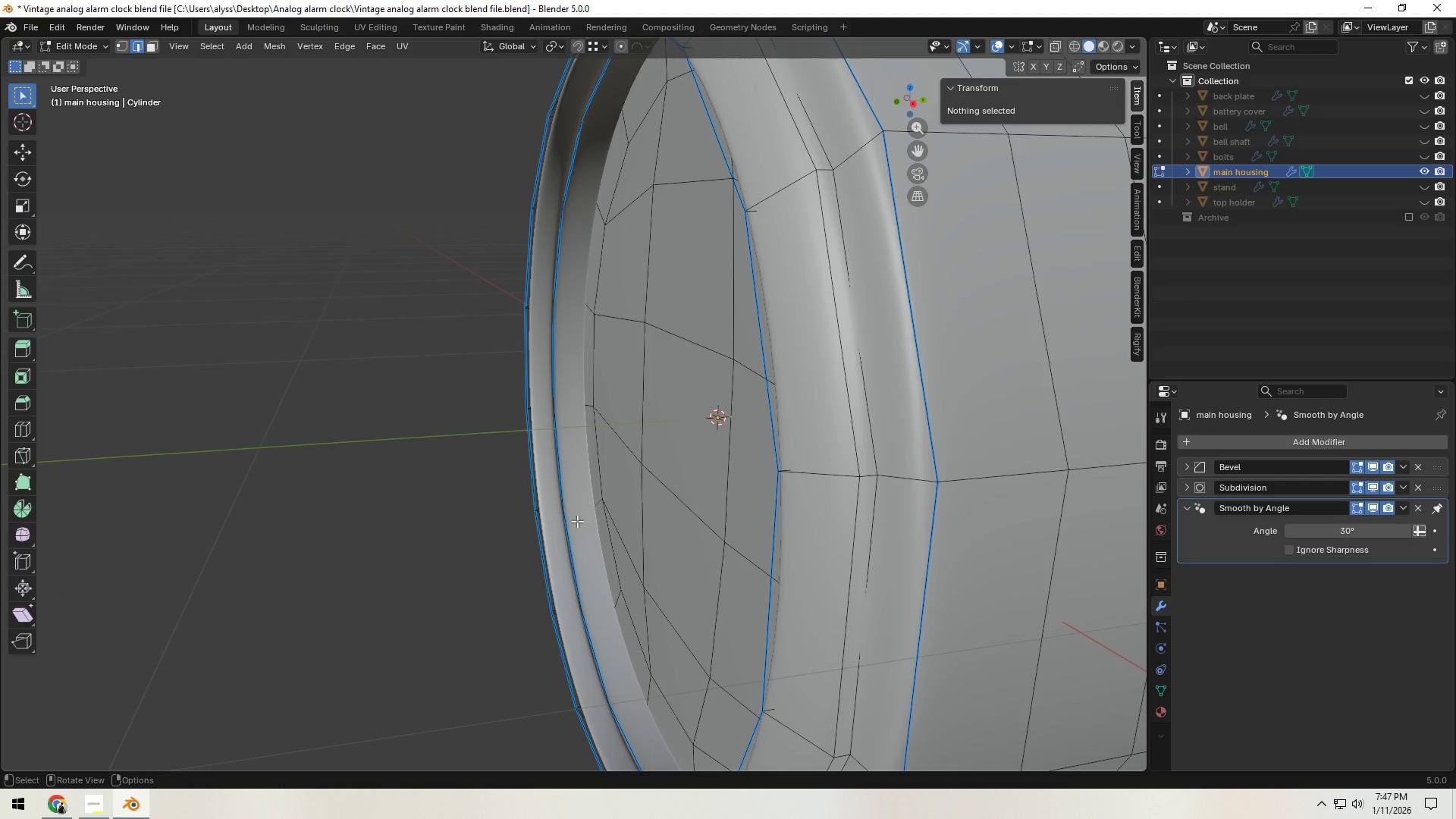 
scroll: coordinate [561, 525], scroll_direction: up, amount: 2.0
 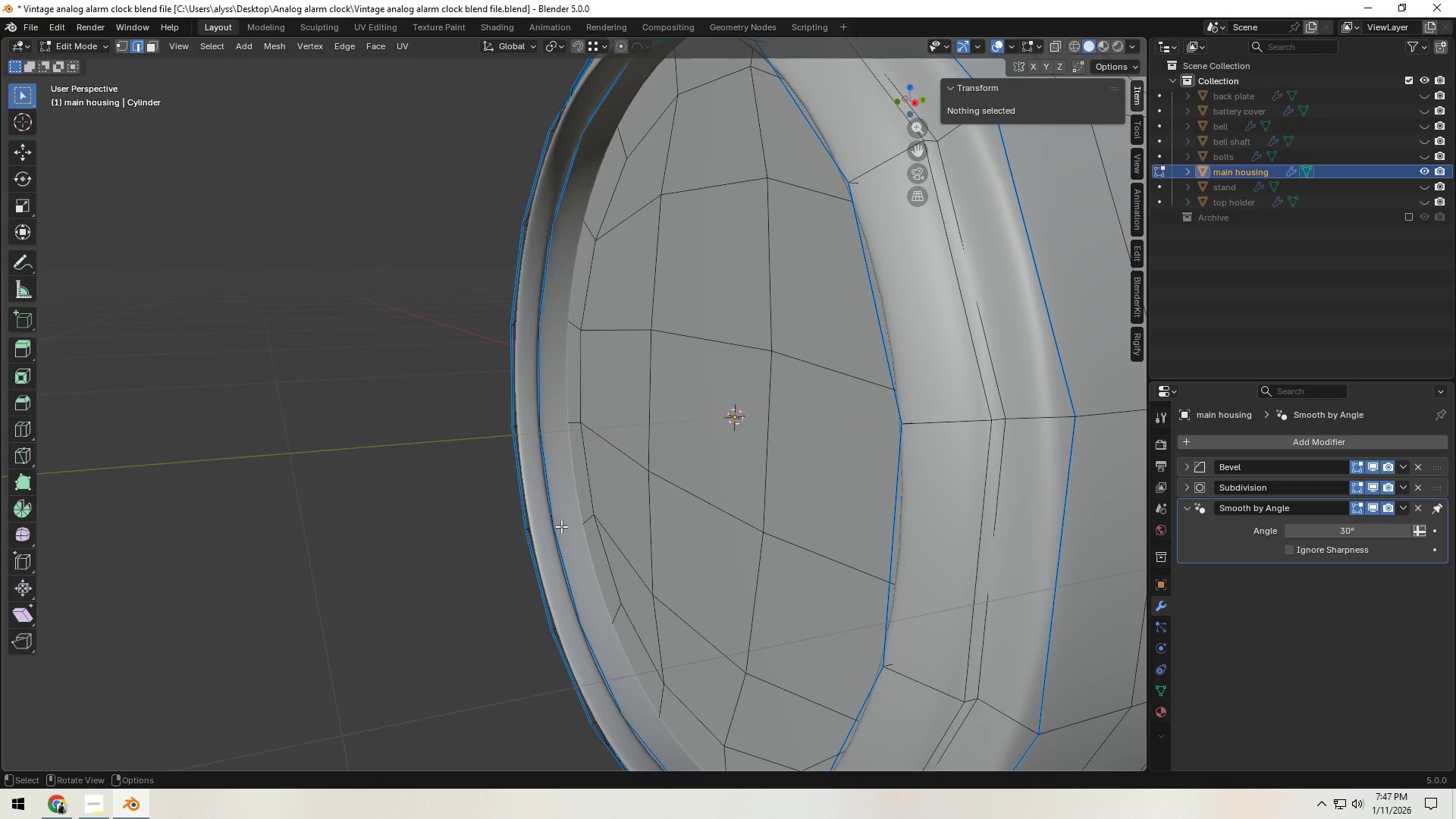 
hold_key(key=ShiftLeft, duration=0.75)
 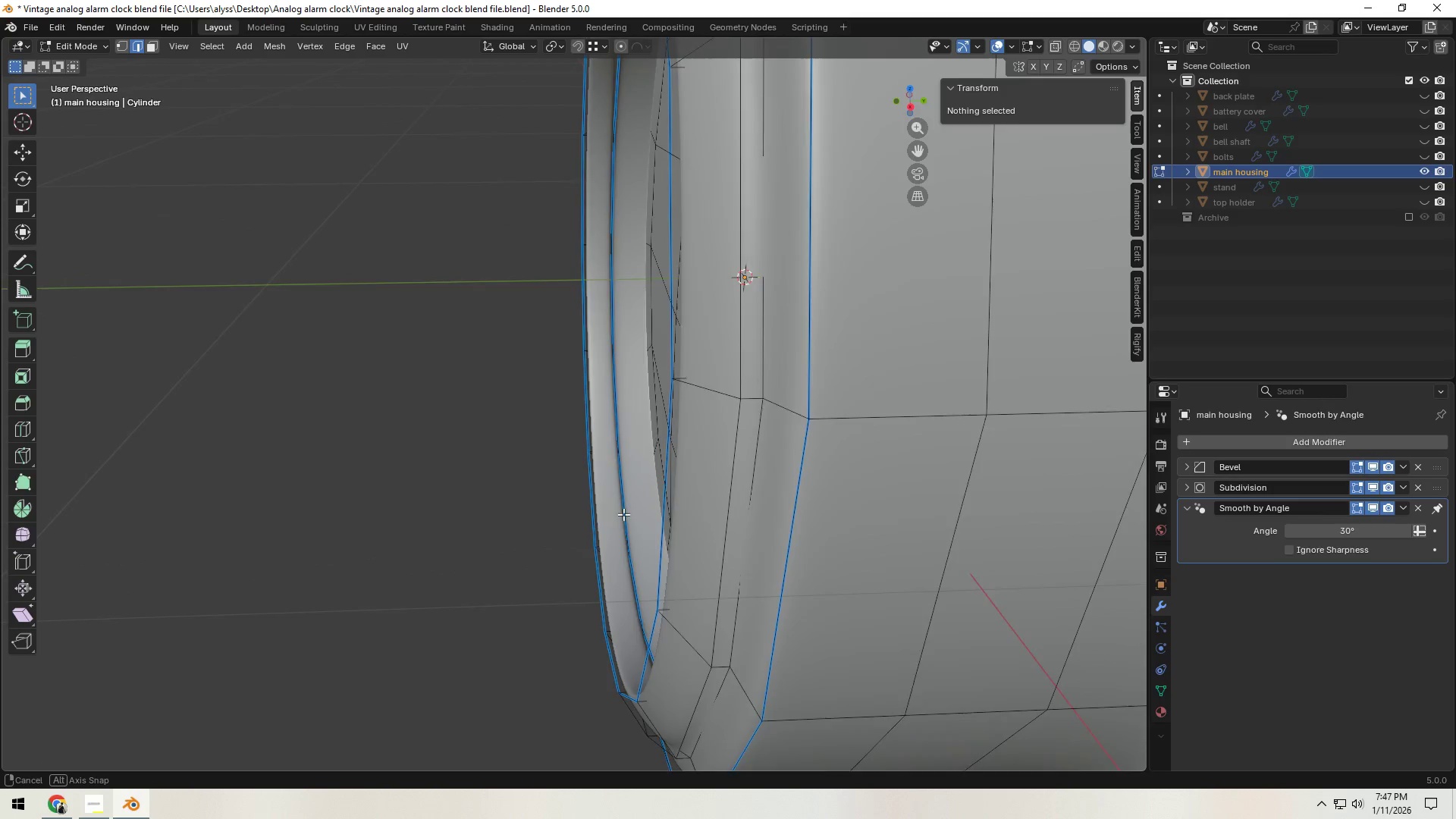 
key(Tab)
 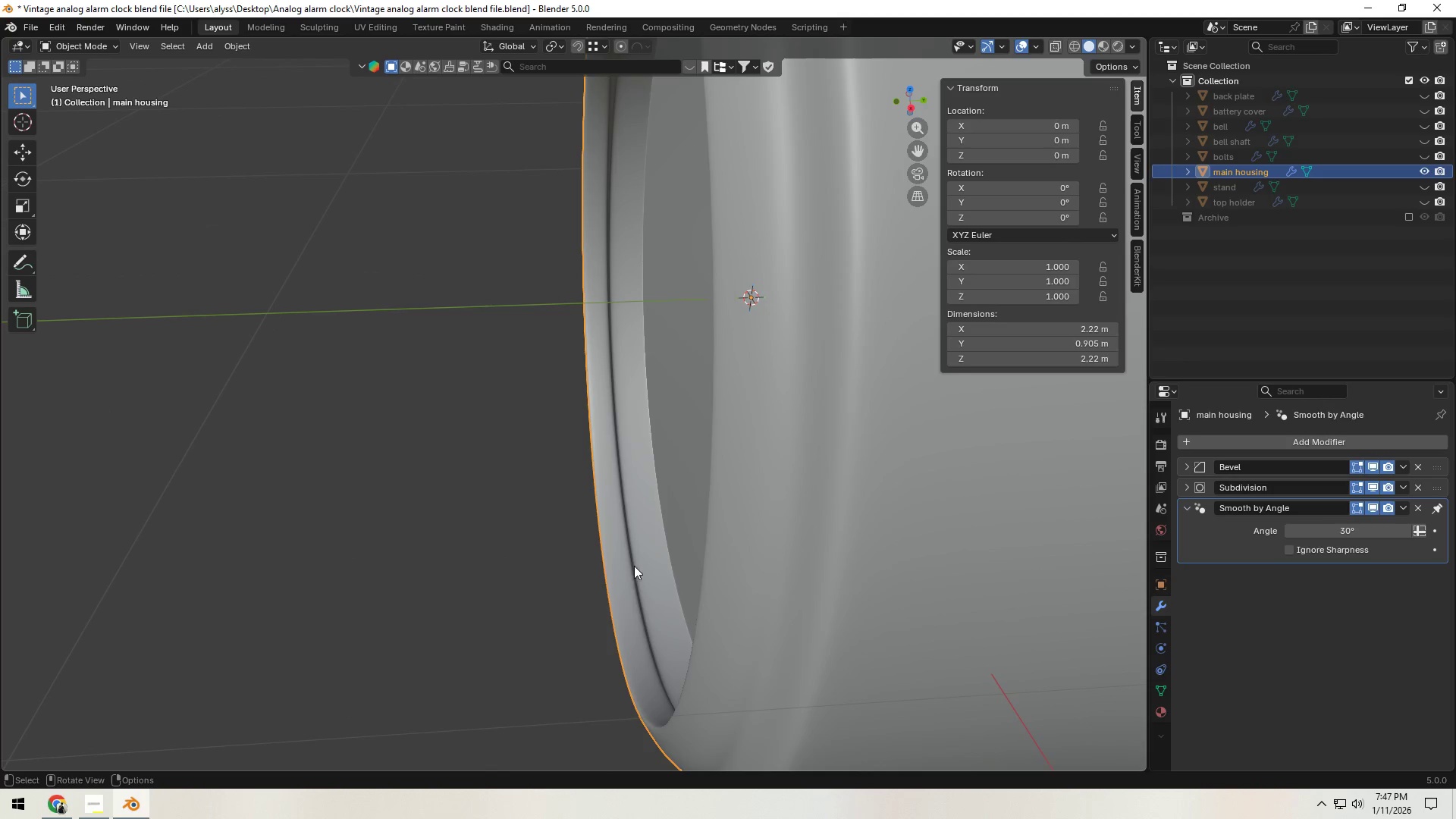 
left_click([645, 560])
 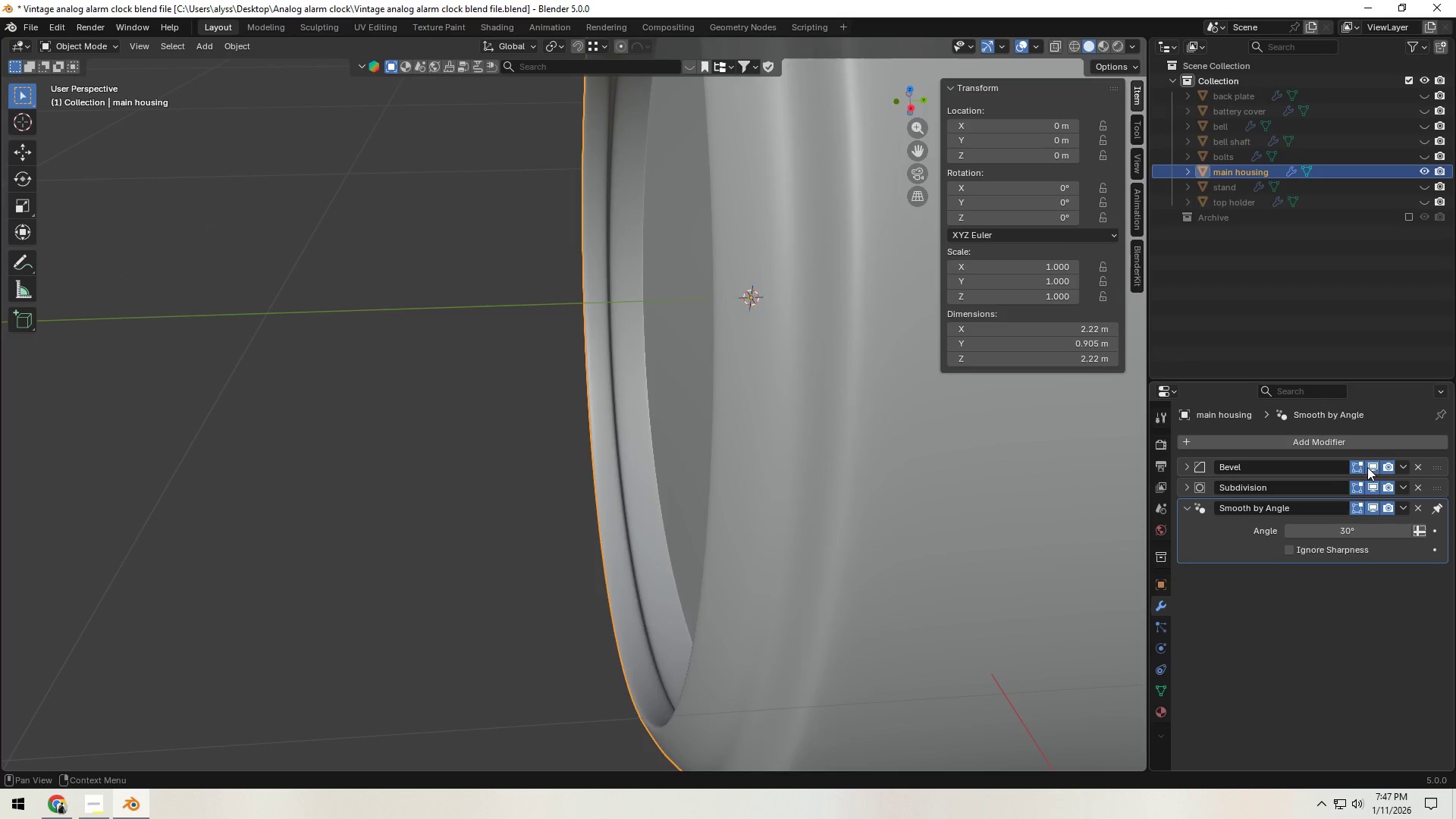 
double_click([1372, 483])
 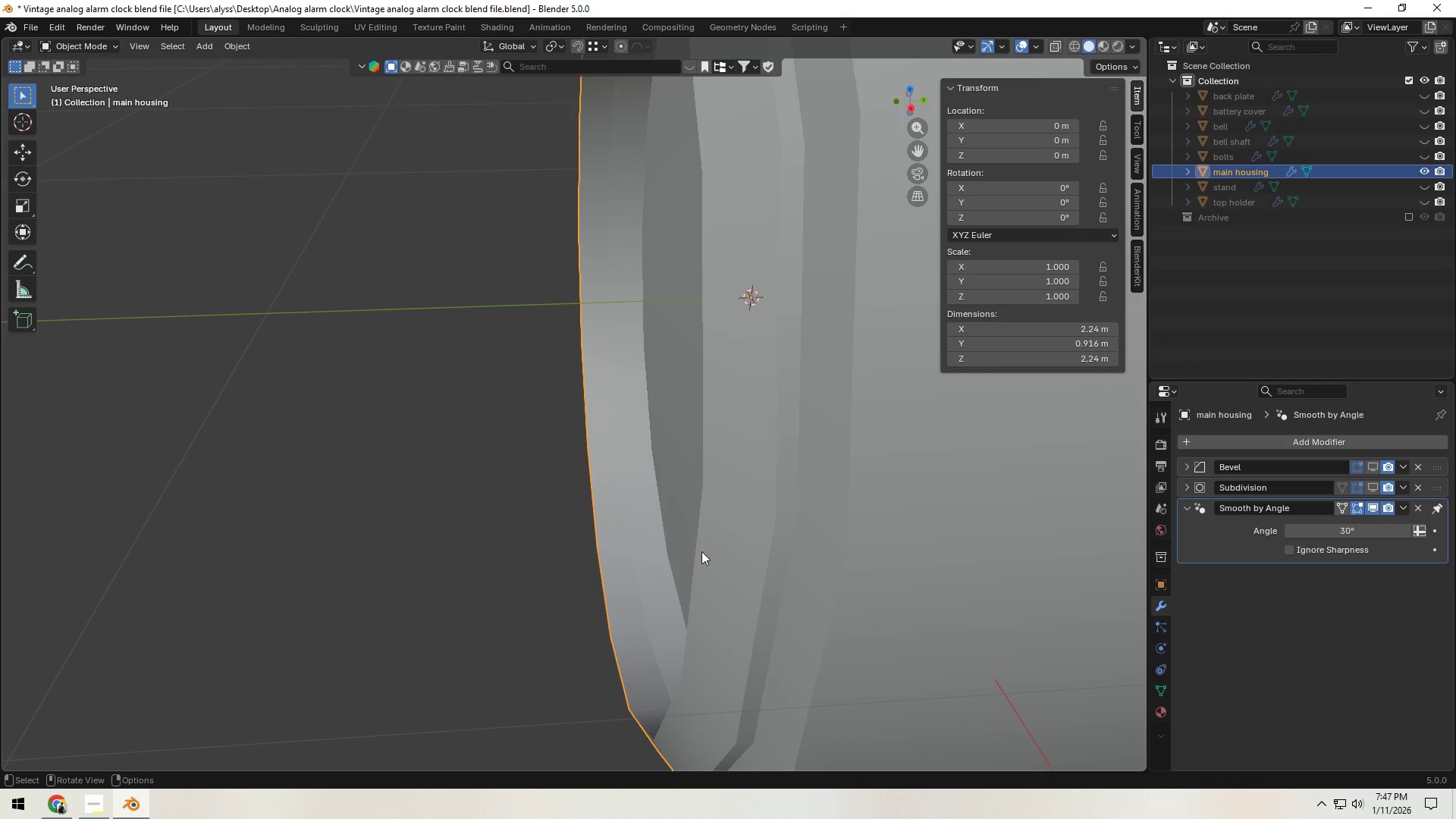 
key(Tab)
 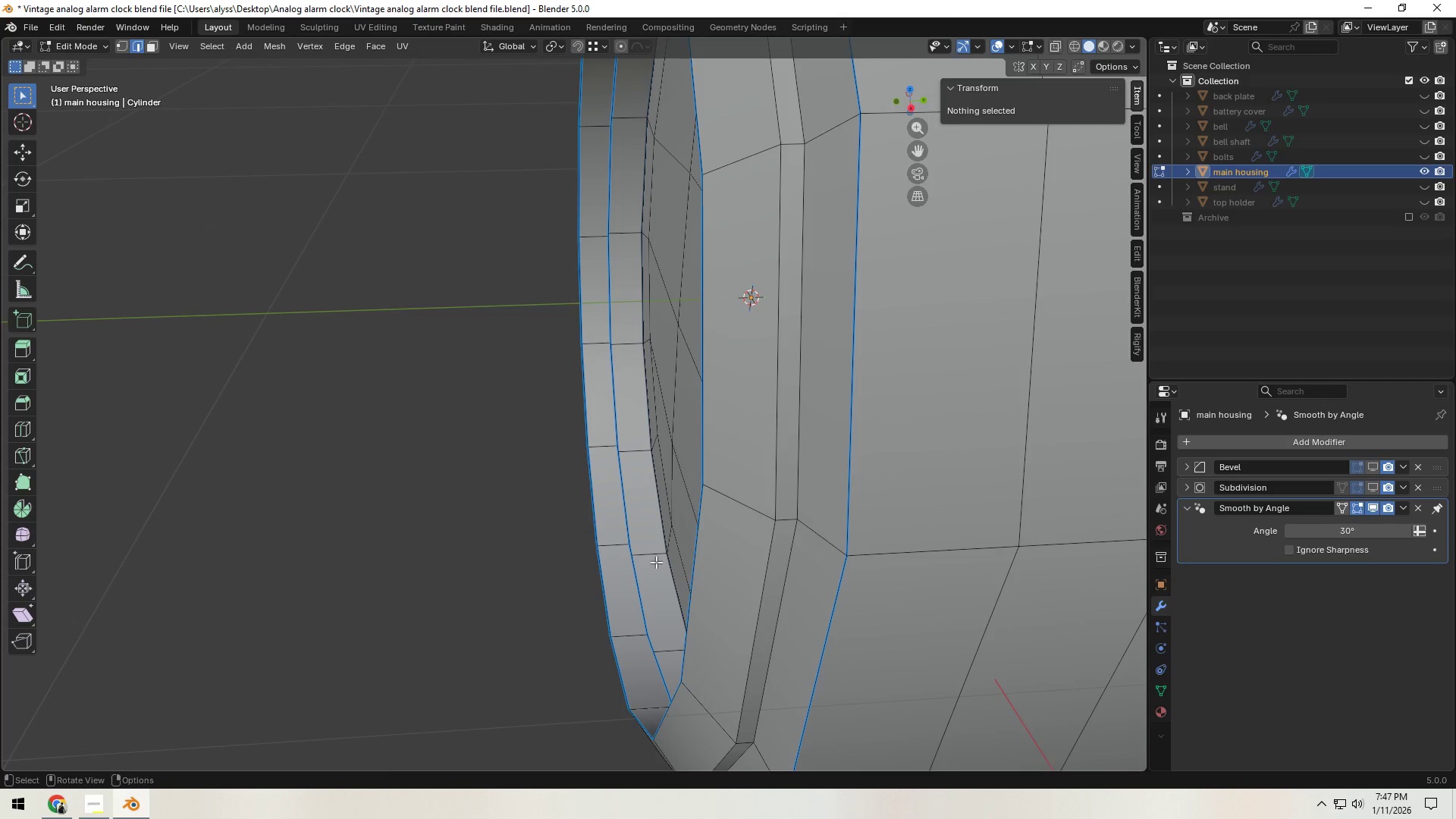 
key(Control+ControlLeft)
 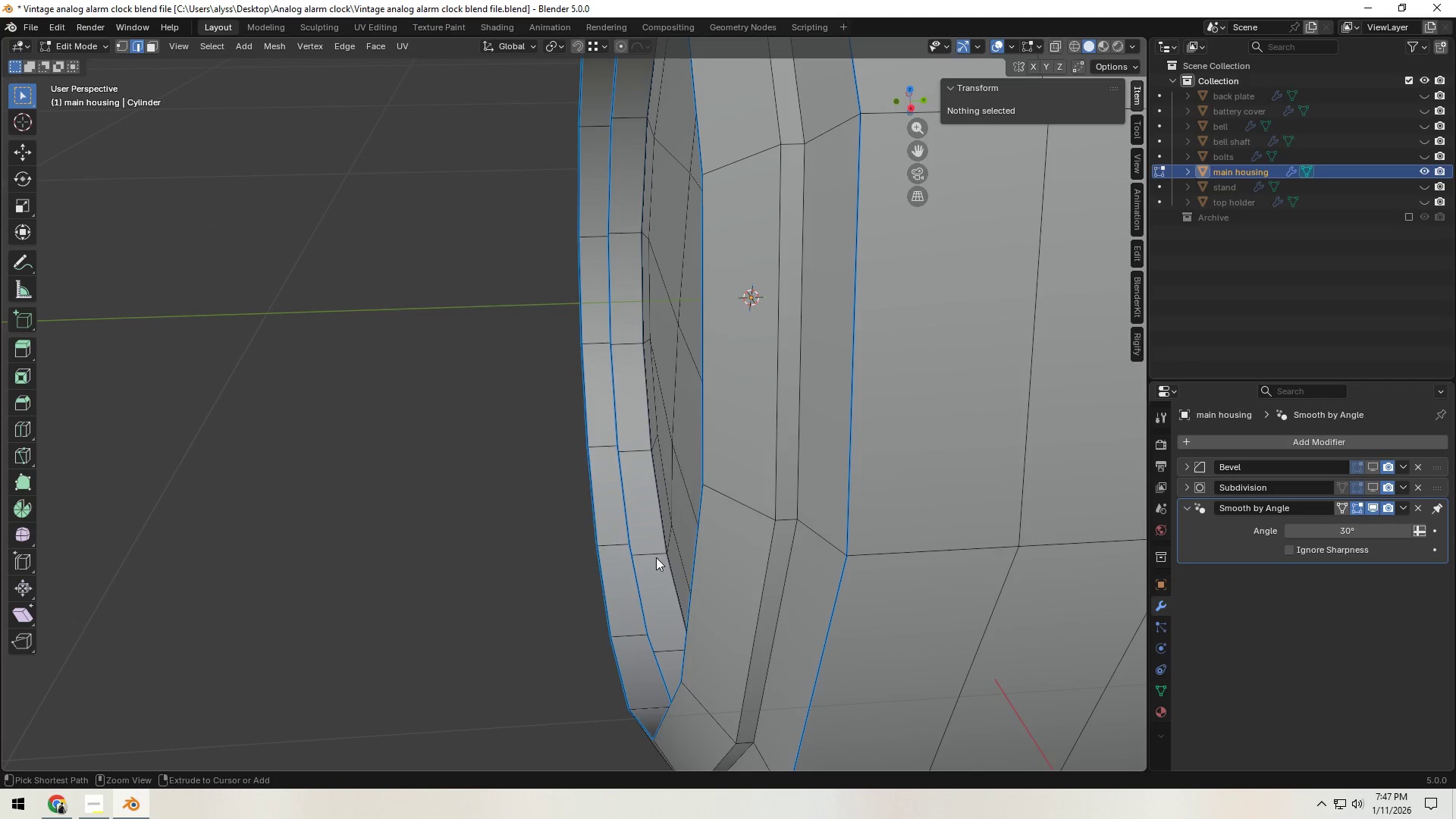 
key(Control+E)
 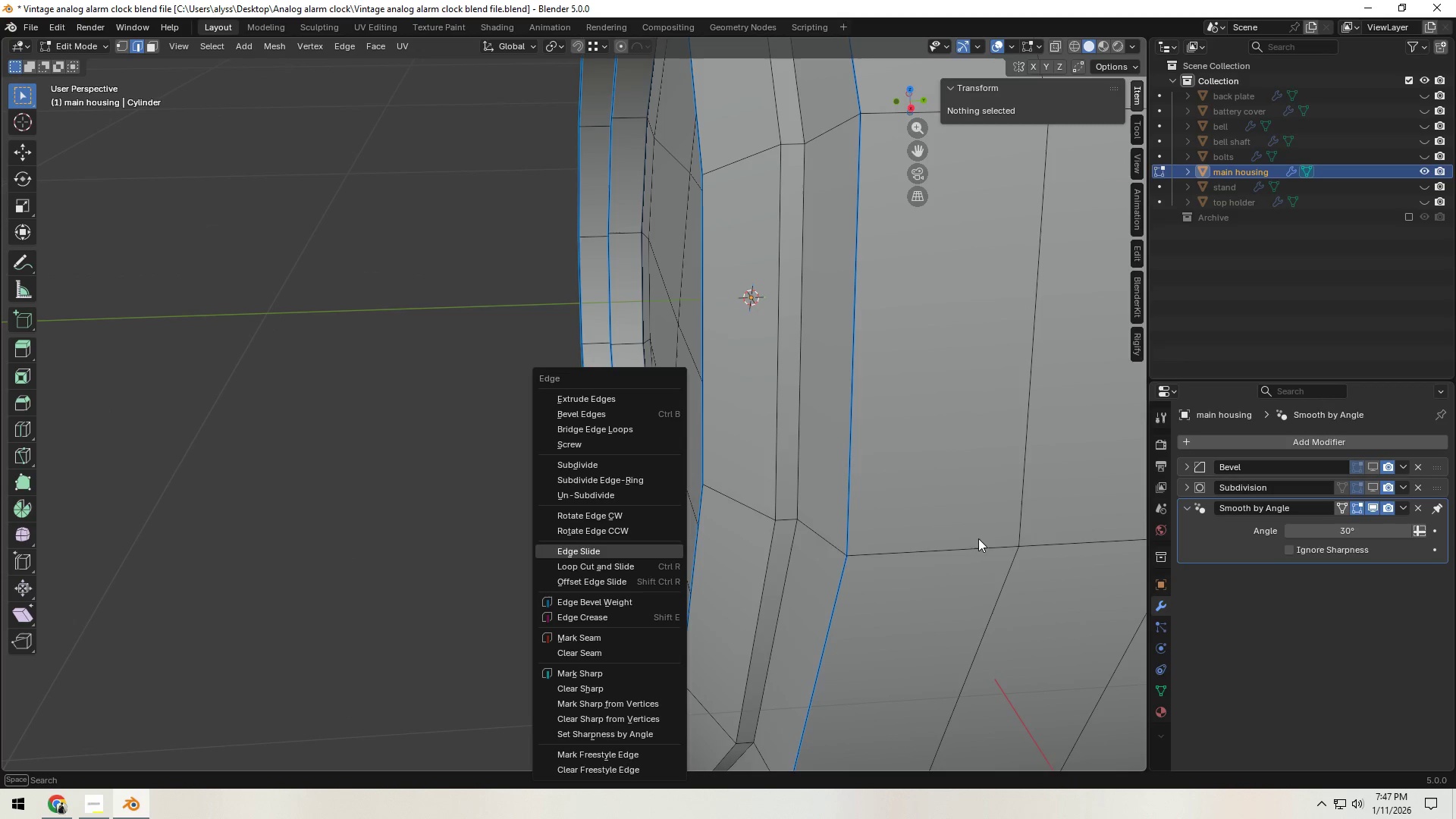 
left_click([346, 544])
 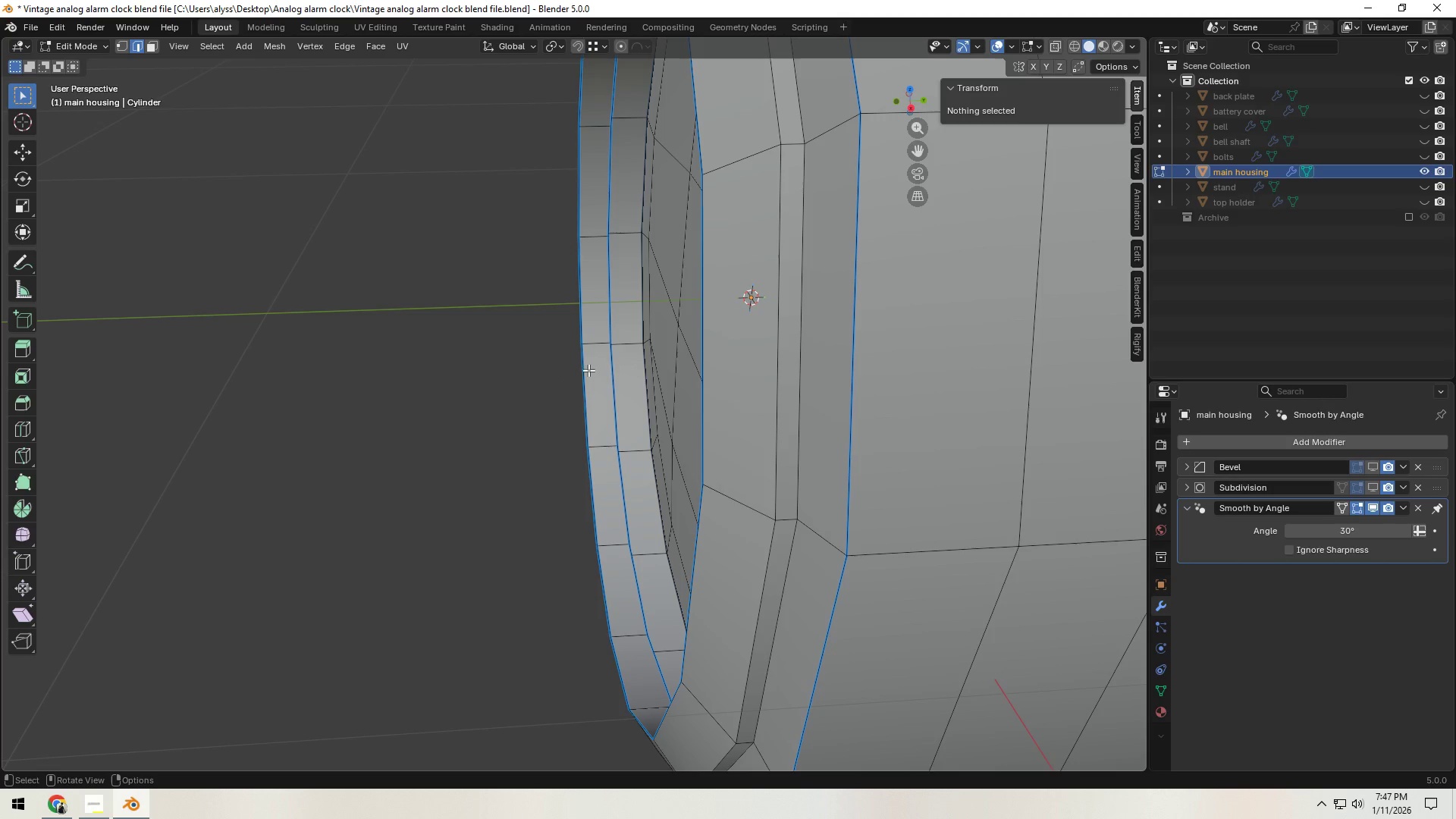 
key(Control+ControlLeft)
 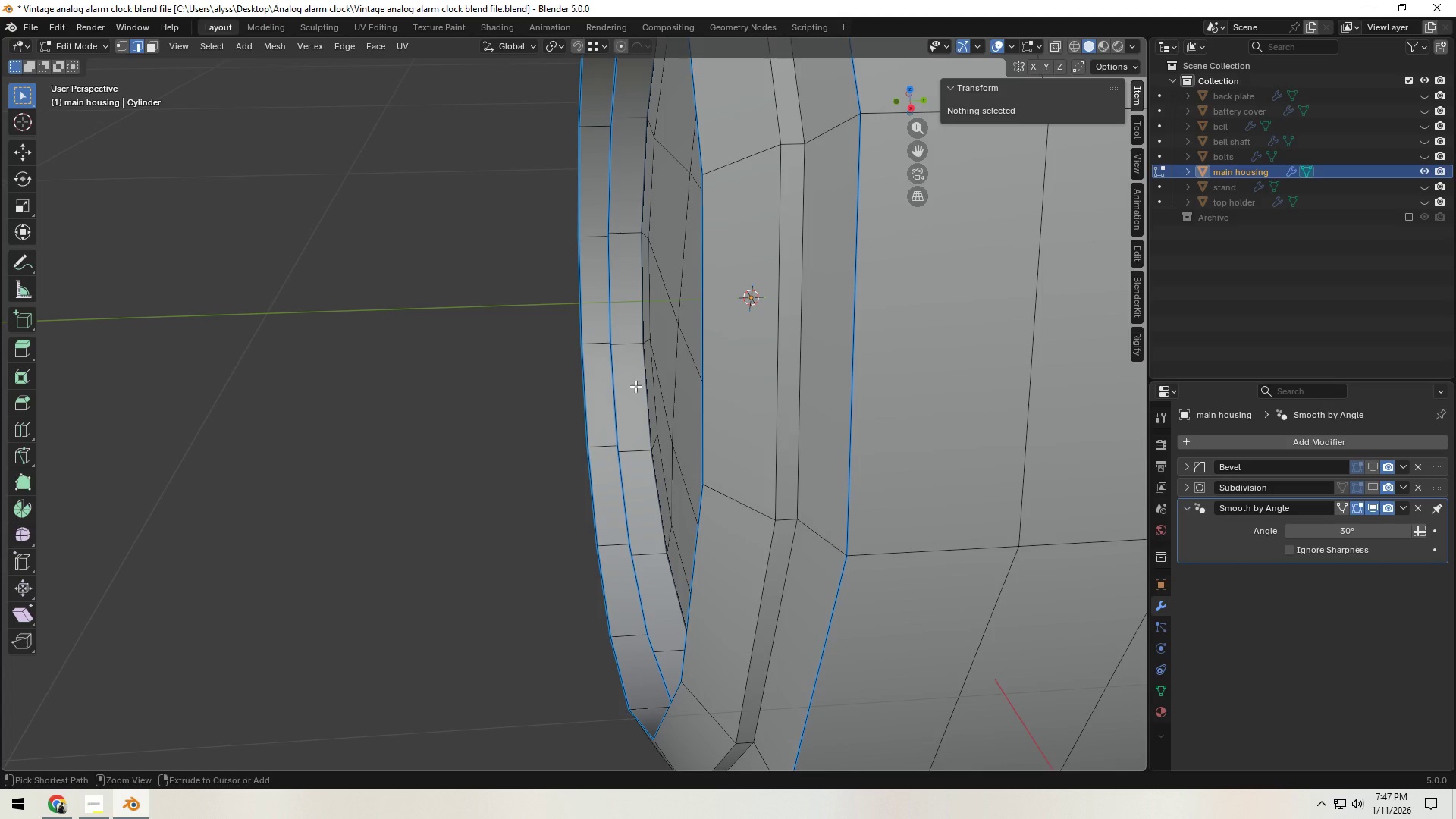 
key(Control+R)
 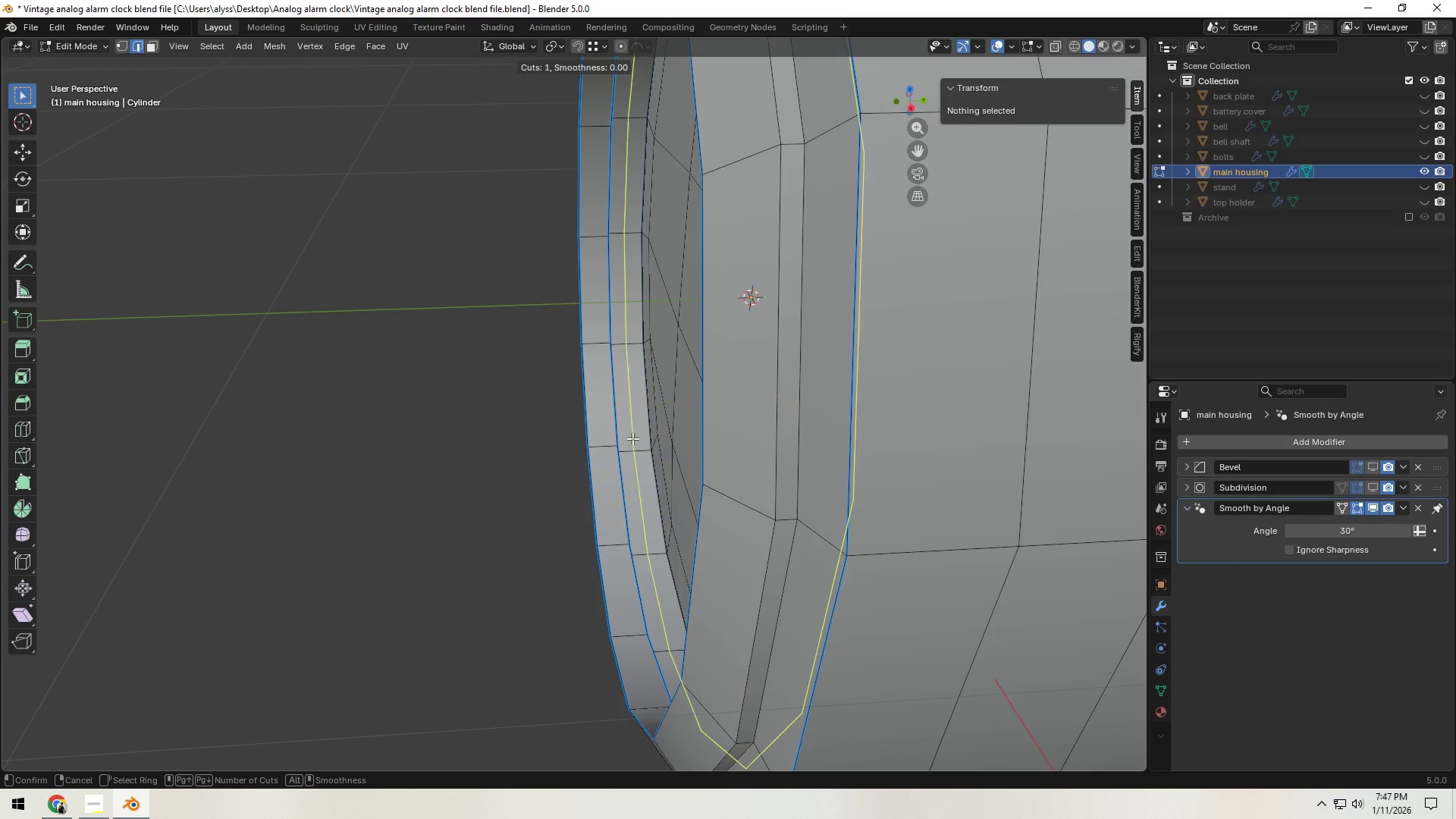 
left_click([633, 439])
 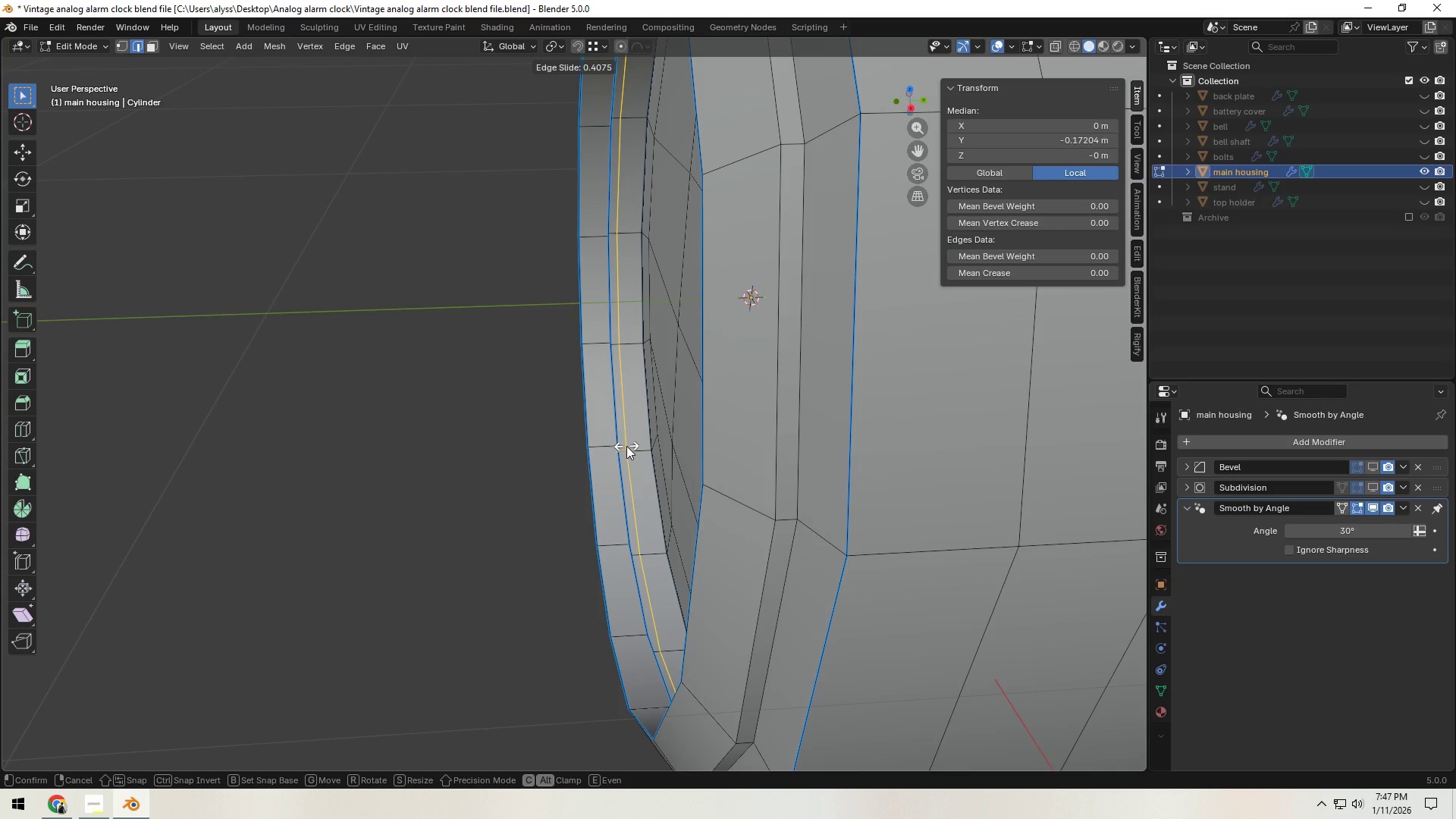 
wait(5.2)
 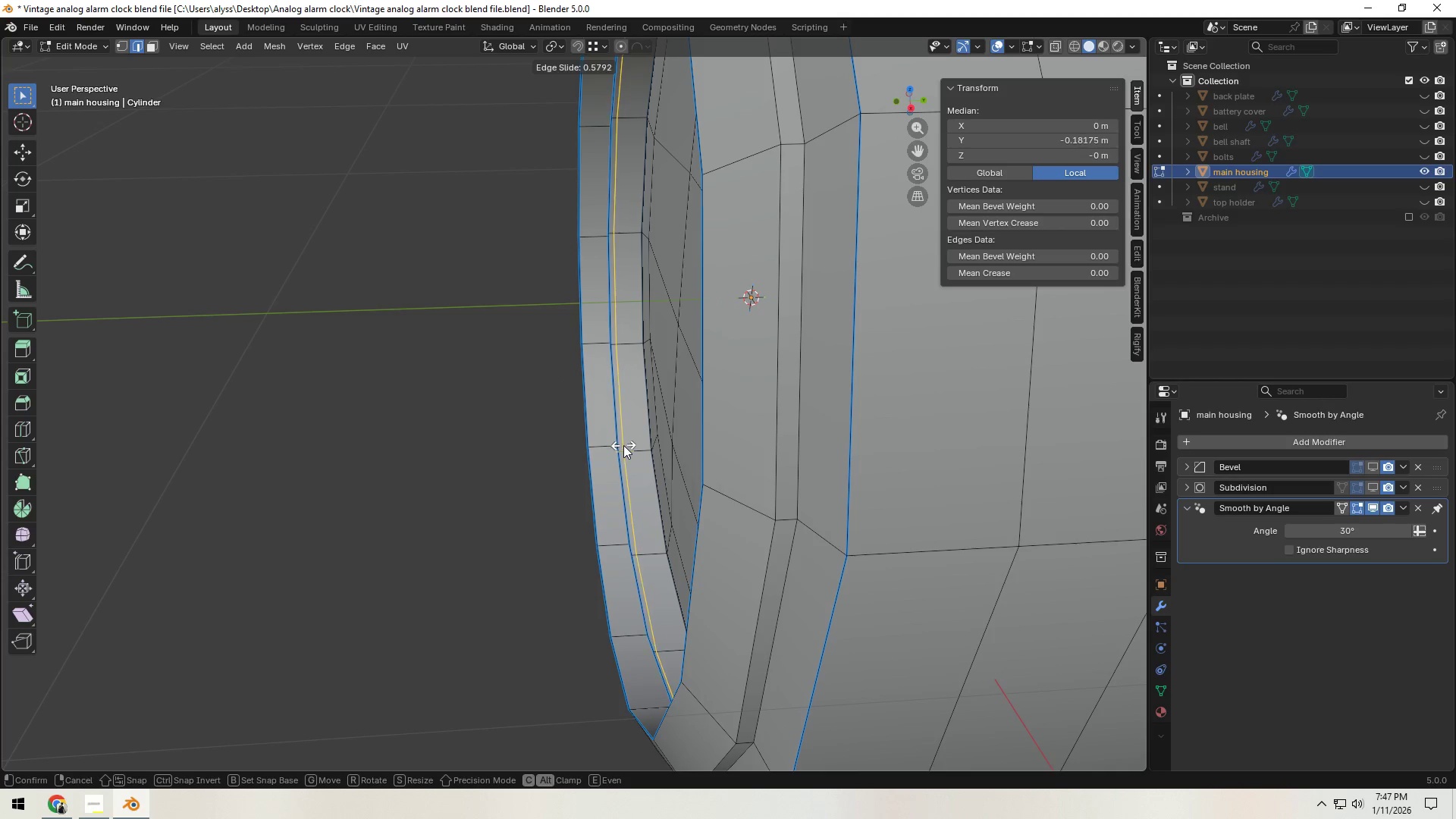 
left_click([624, 446])
 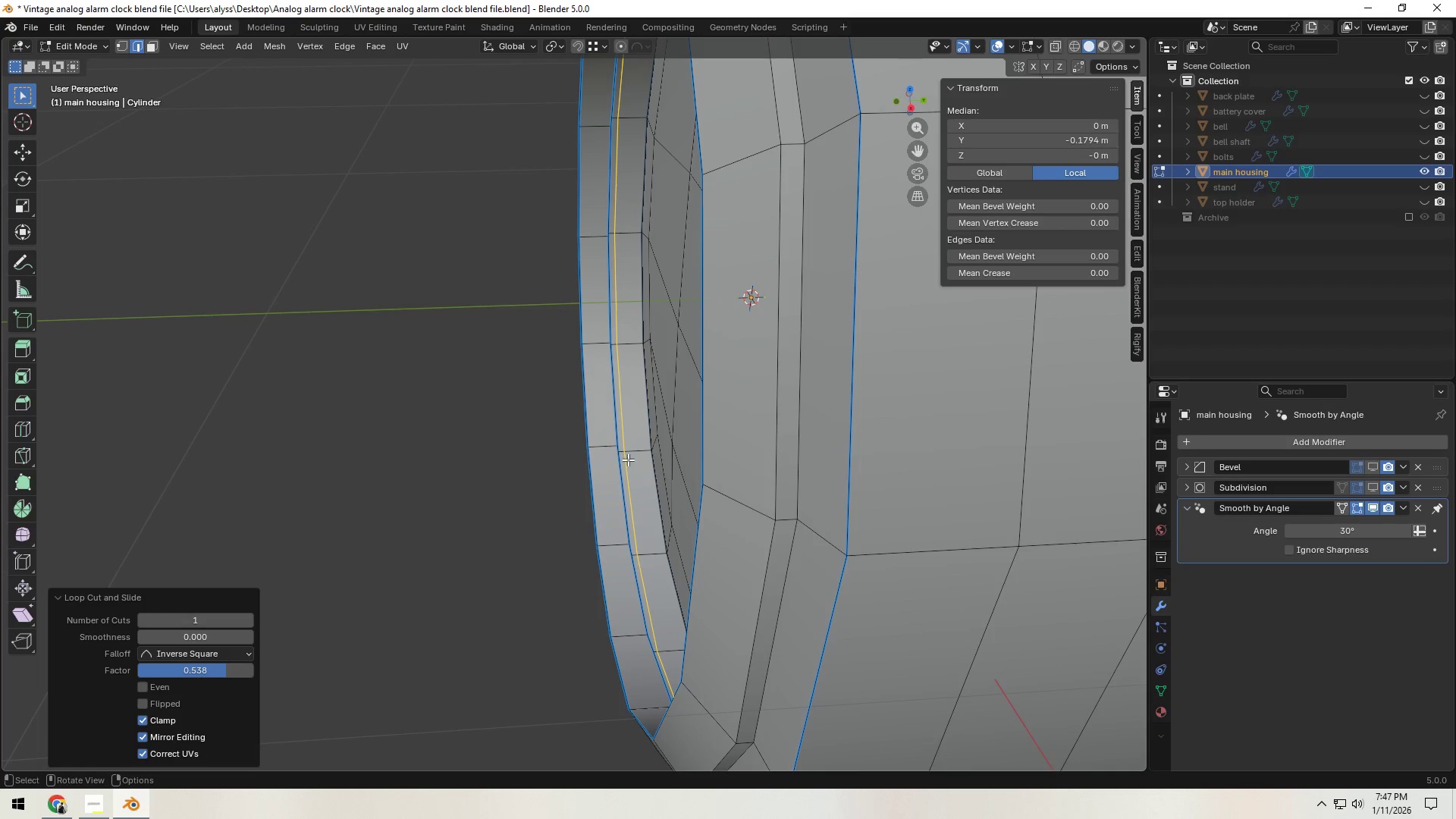 
type(23)
 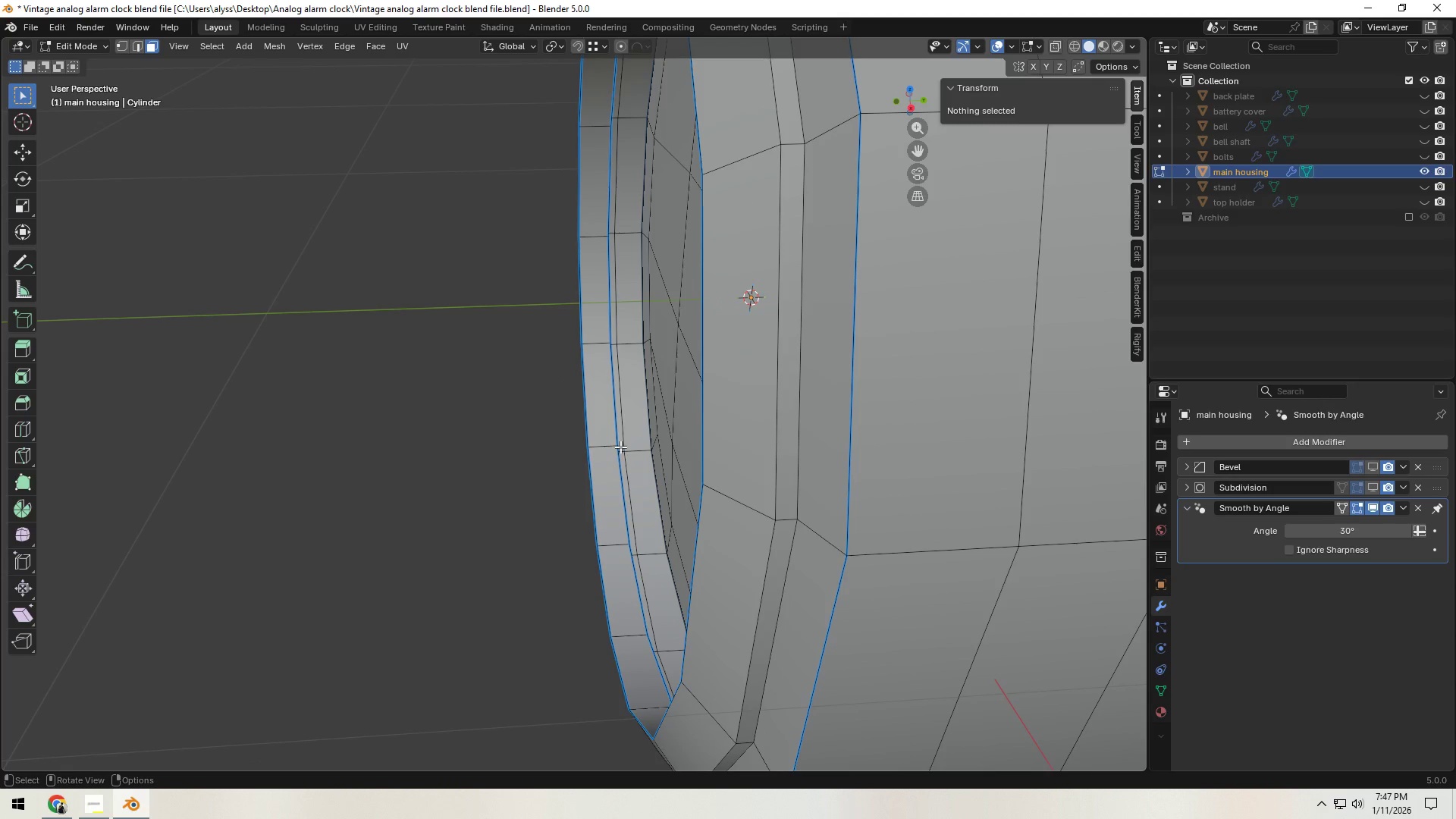 
hold_key(key=AltLeft, duration=0.7)
left_click([620, 447])
 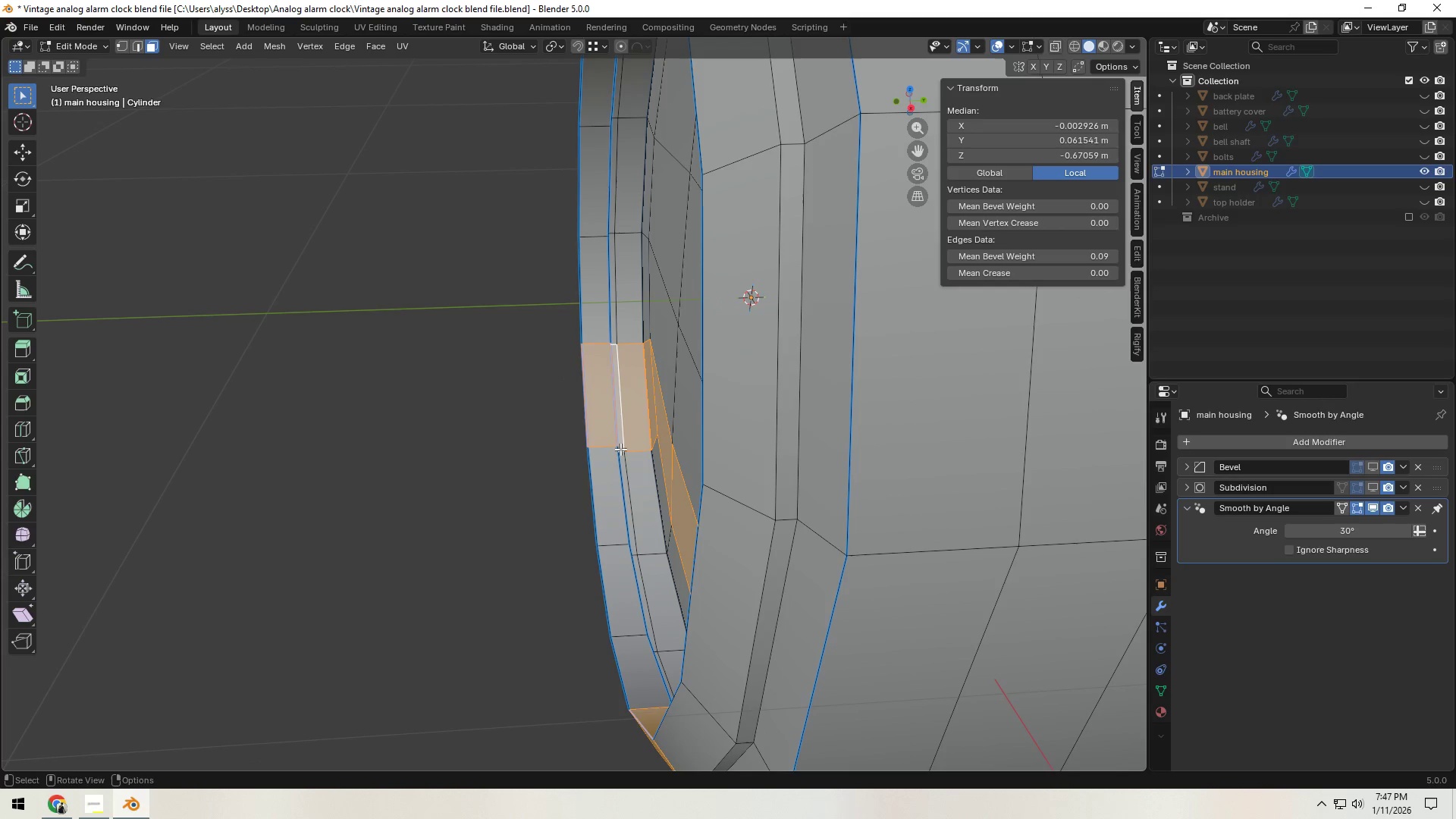 
hold_key(key=AltLeft, duration=0.66)
left_click([620, 451])
 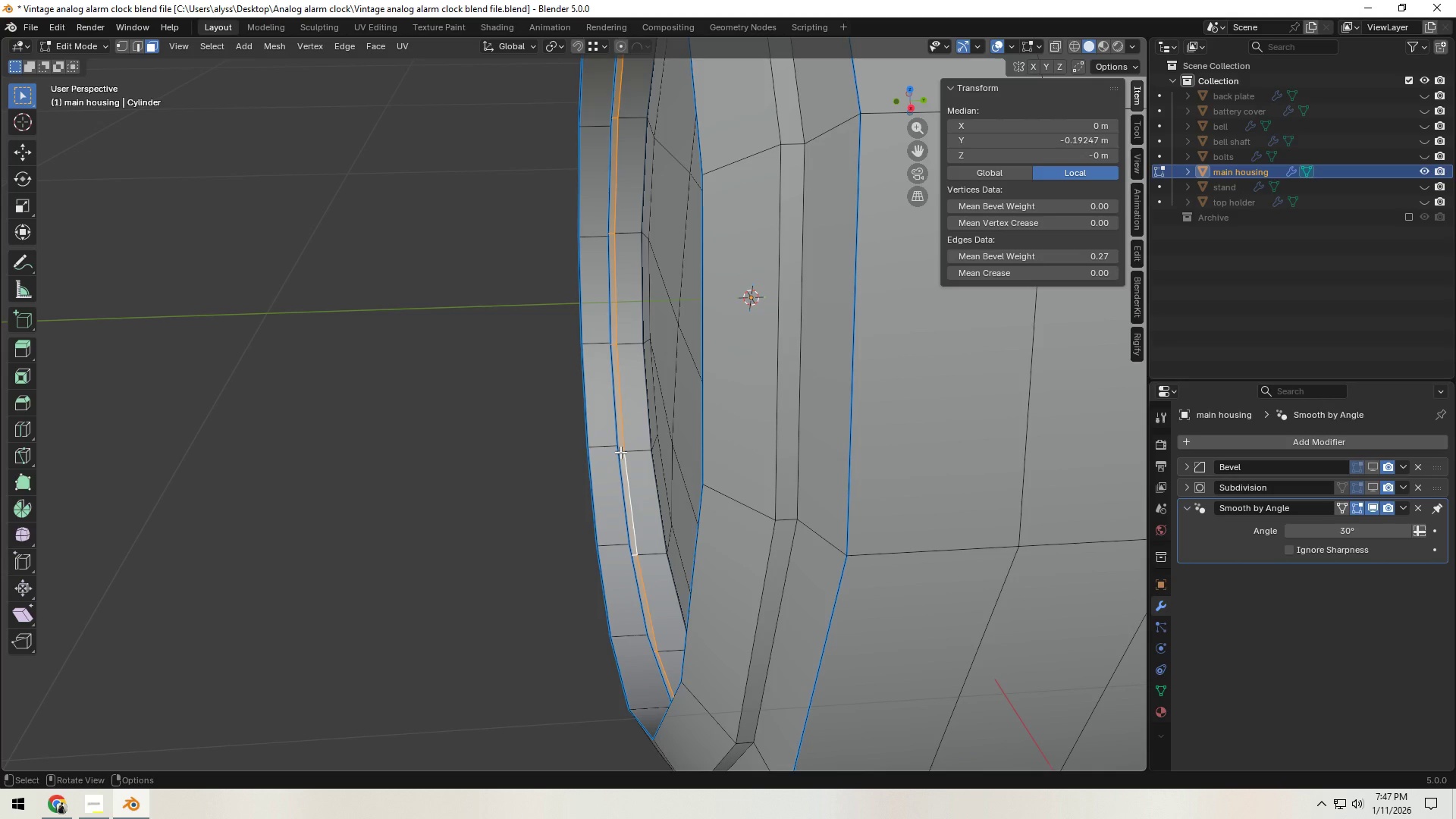 
key(Shift+E)
 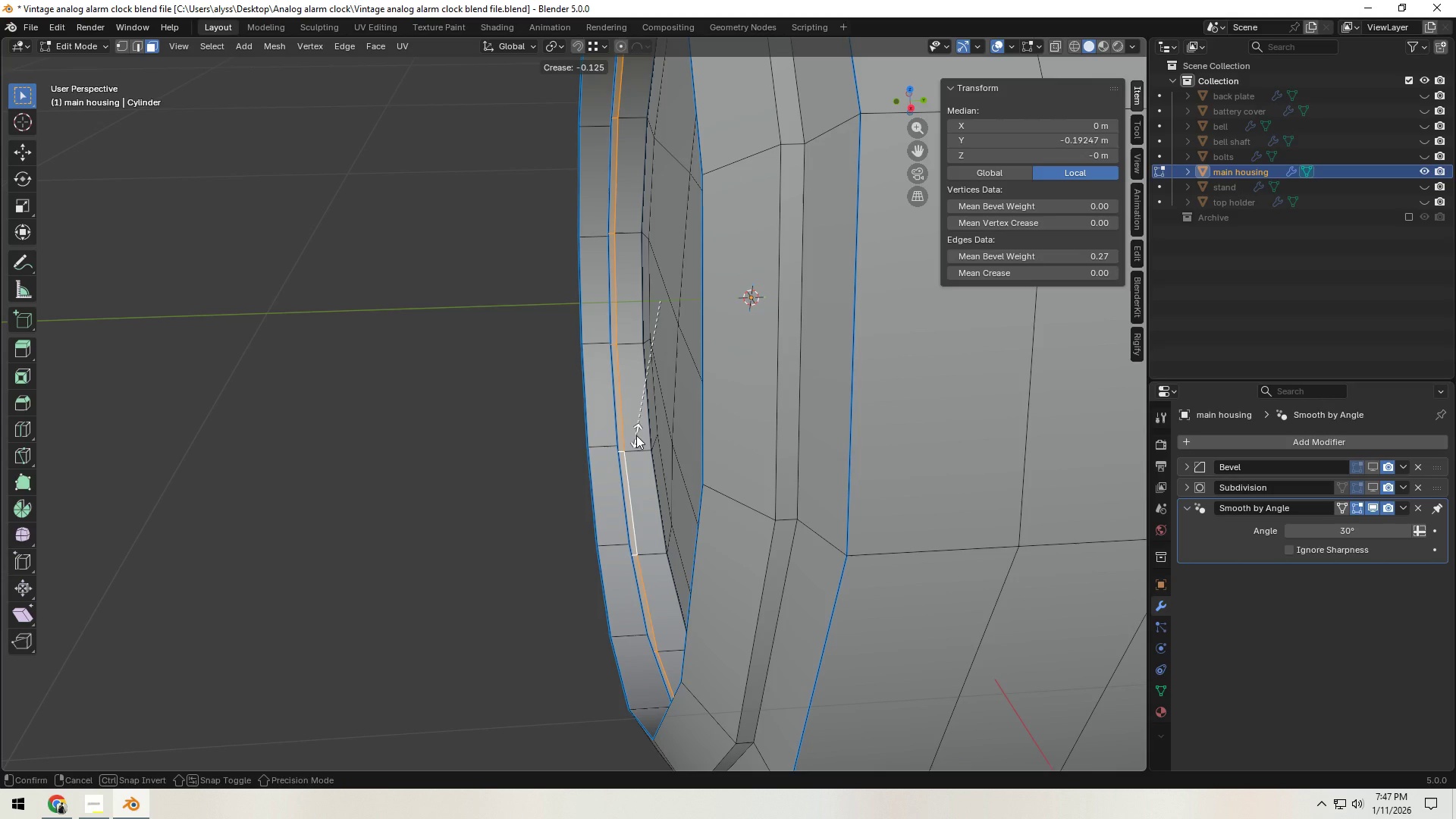 
right_click([636, 435])
 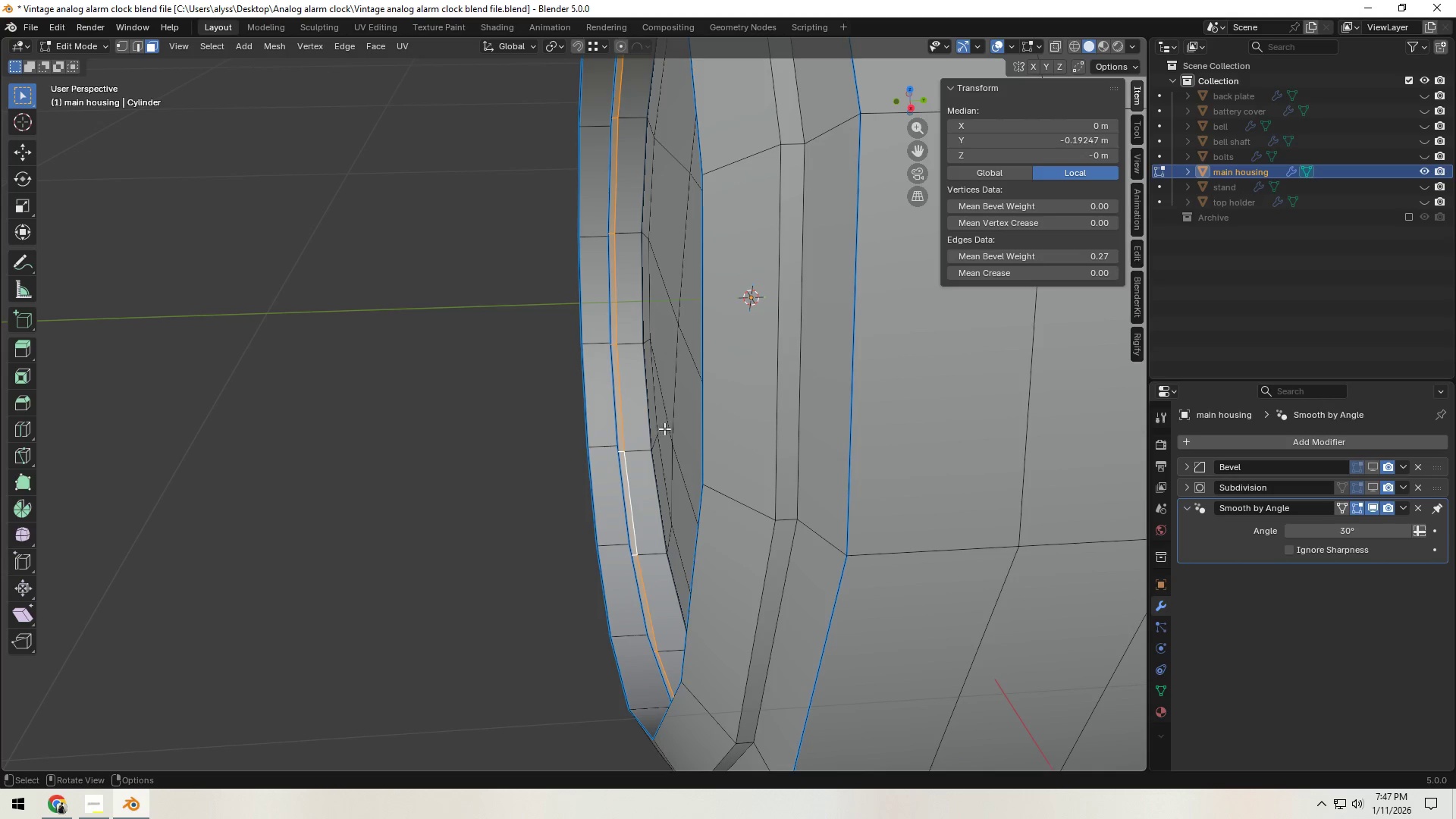 
key(Shift+D)
 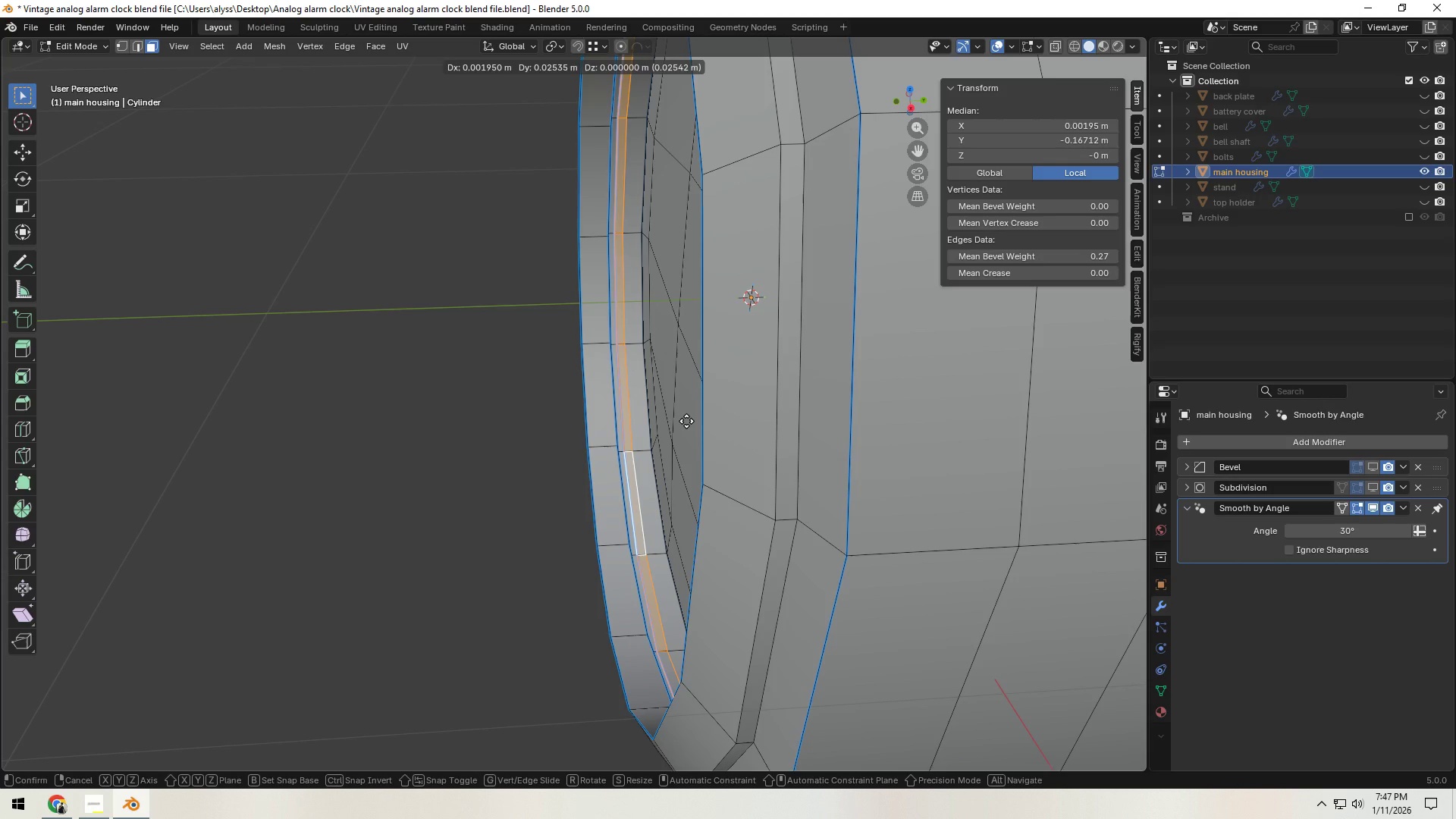 
right_click([686, 421])
 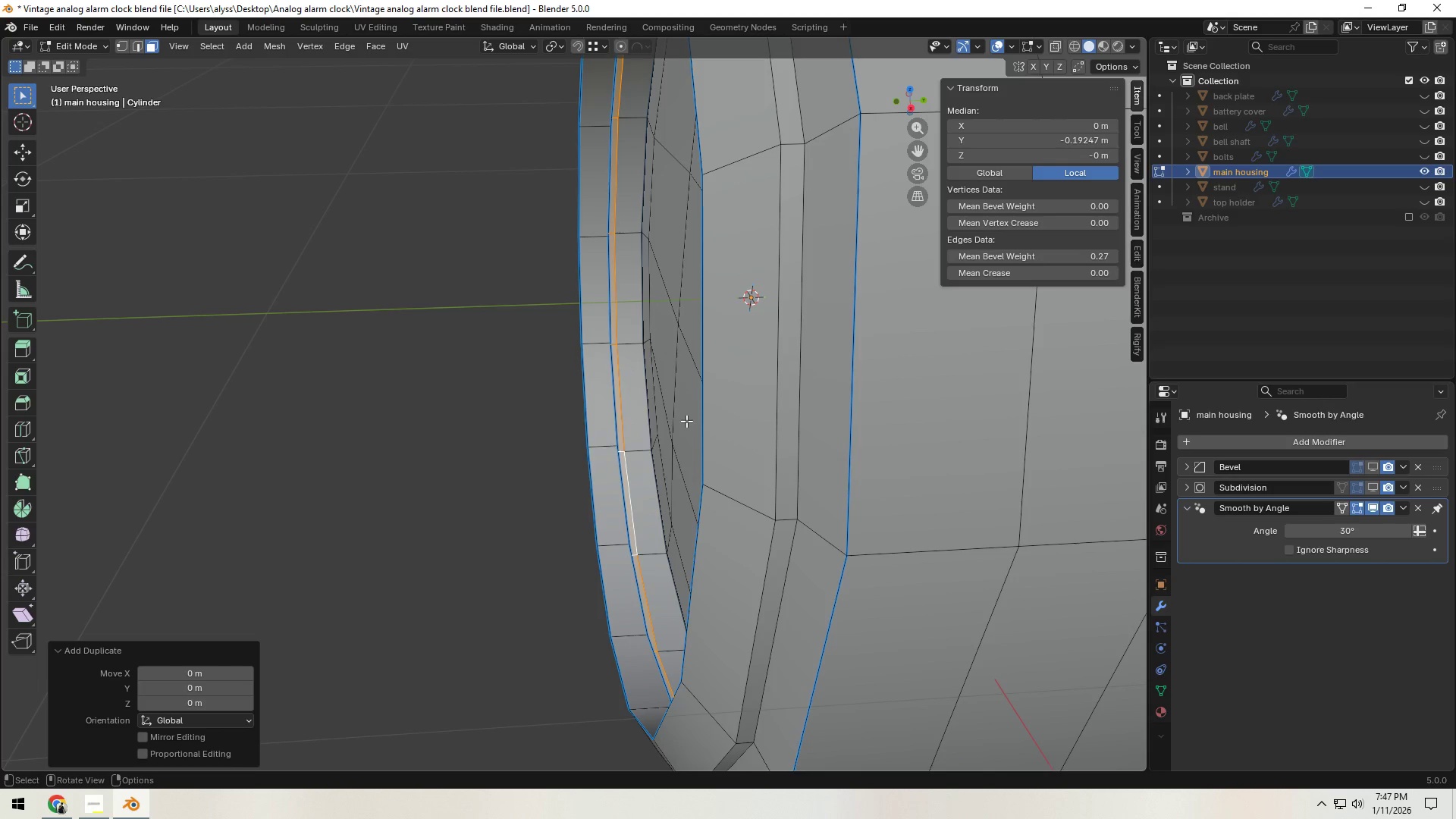 
key(P)
 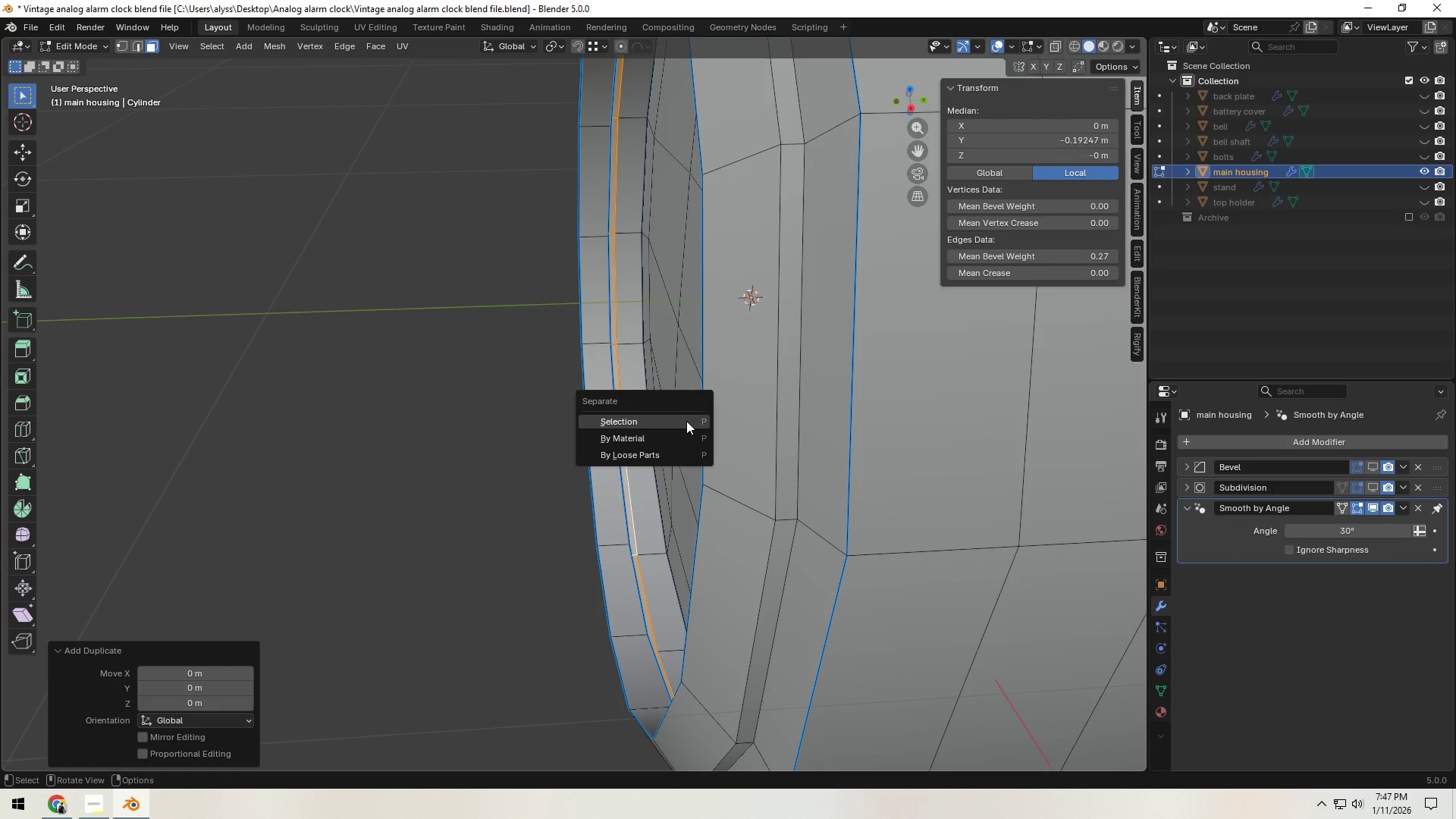 
left_click([686, 421])
 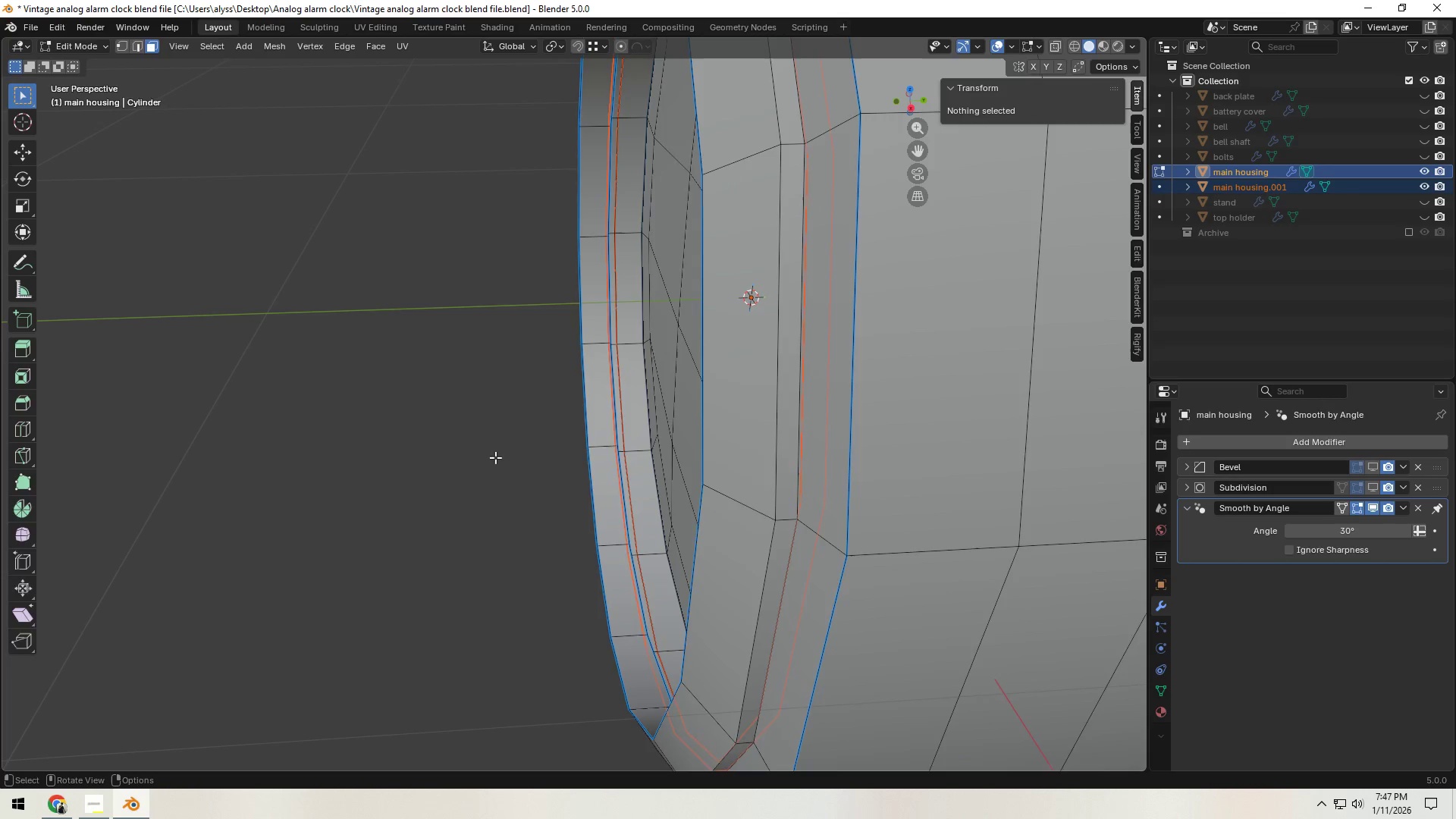 
key(Tab)
 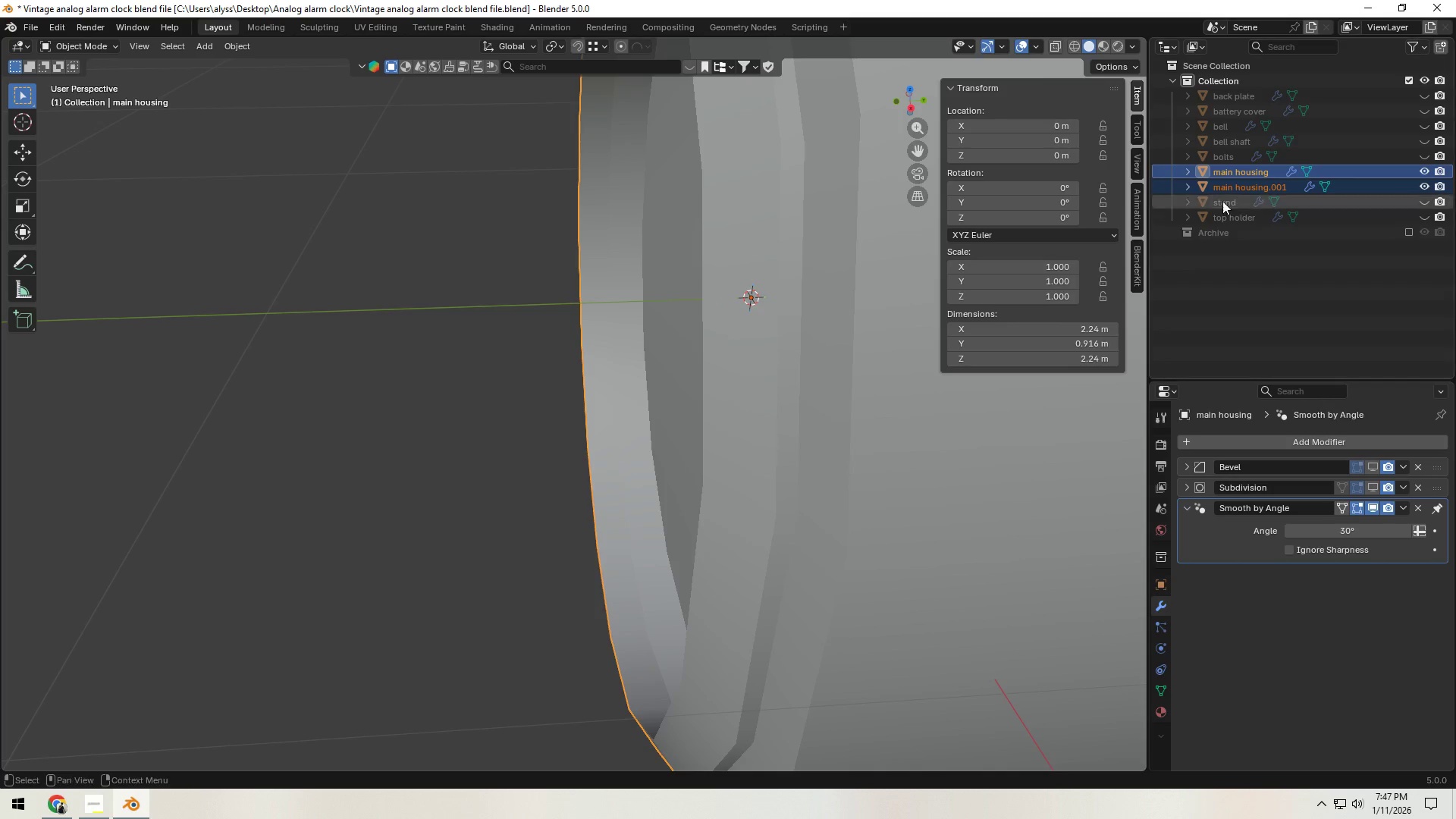 
left_click([1234, 190])
 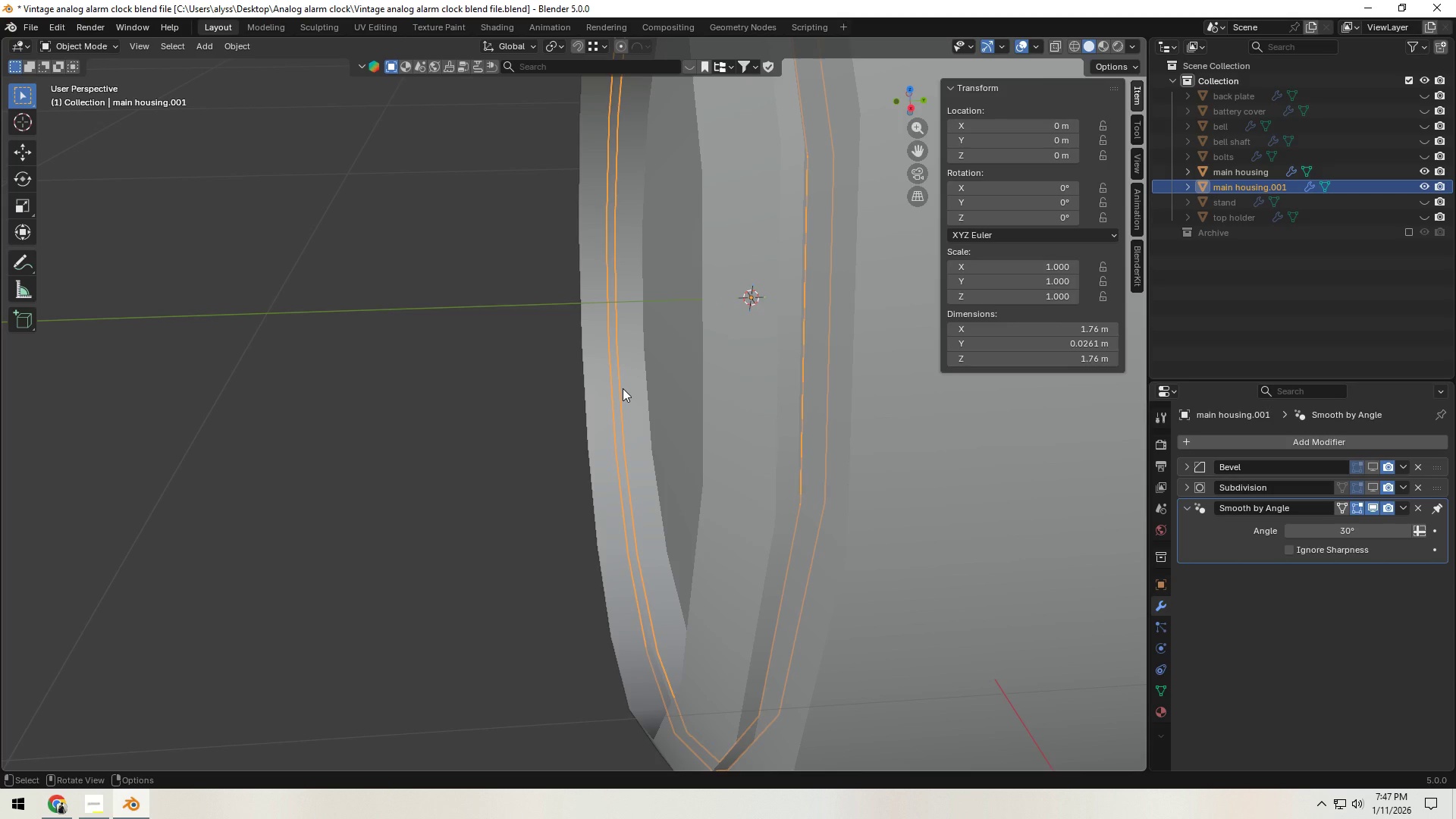 
type([F2]glass cover)
 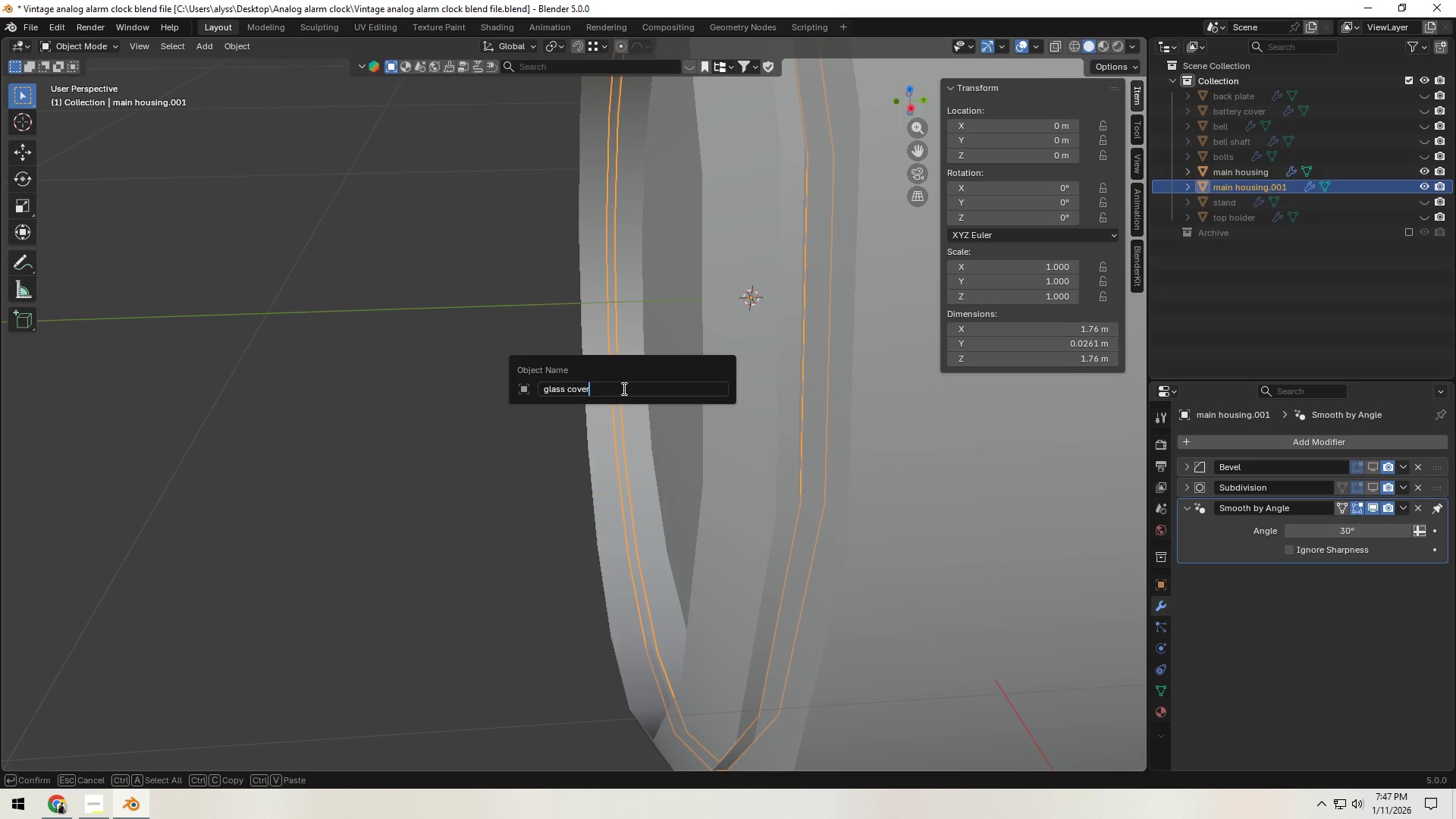 
key(Enter)
 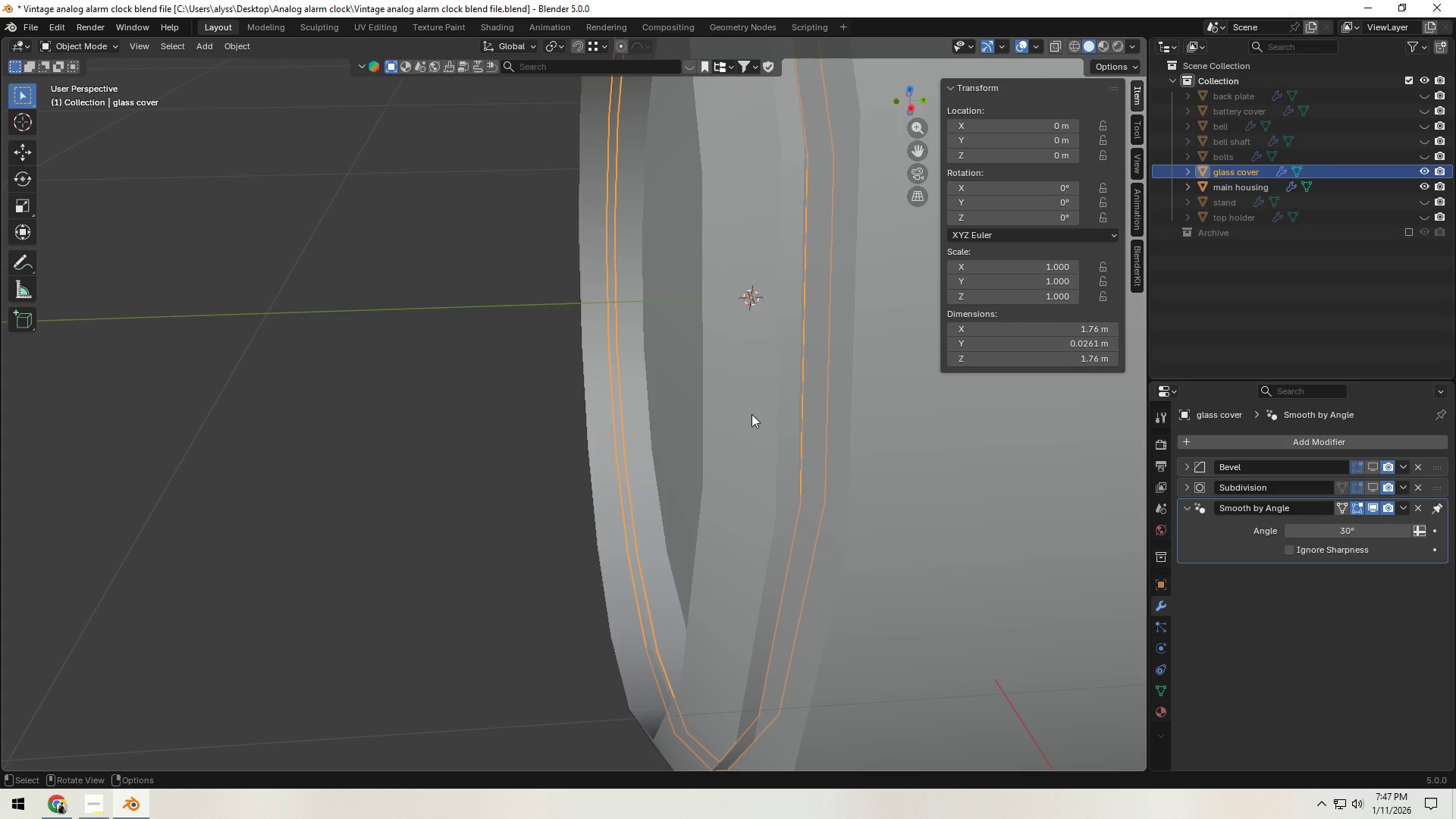 
key(Shift+ShiftLeft)
 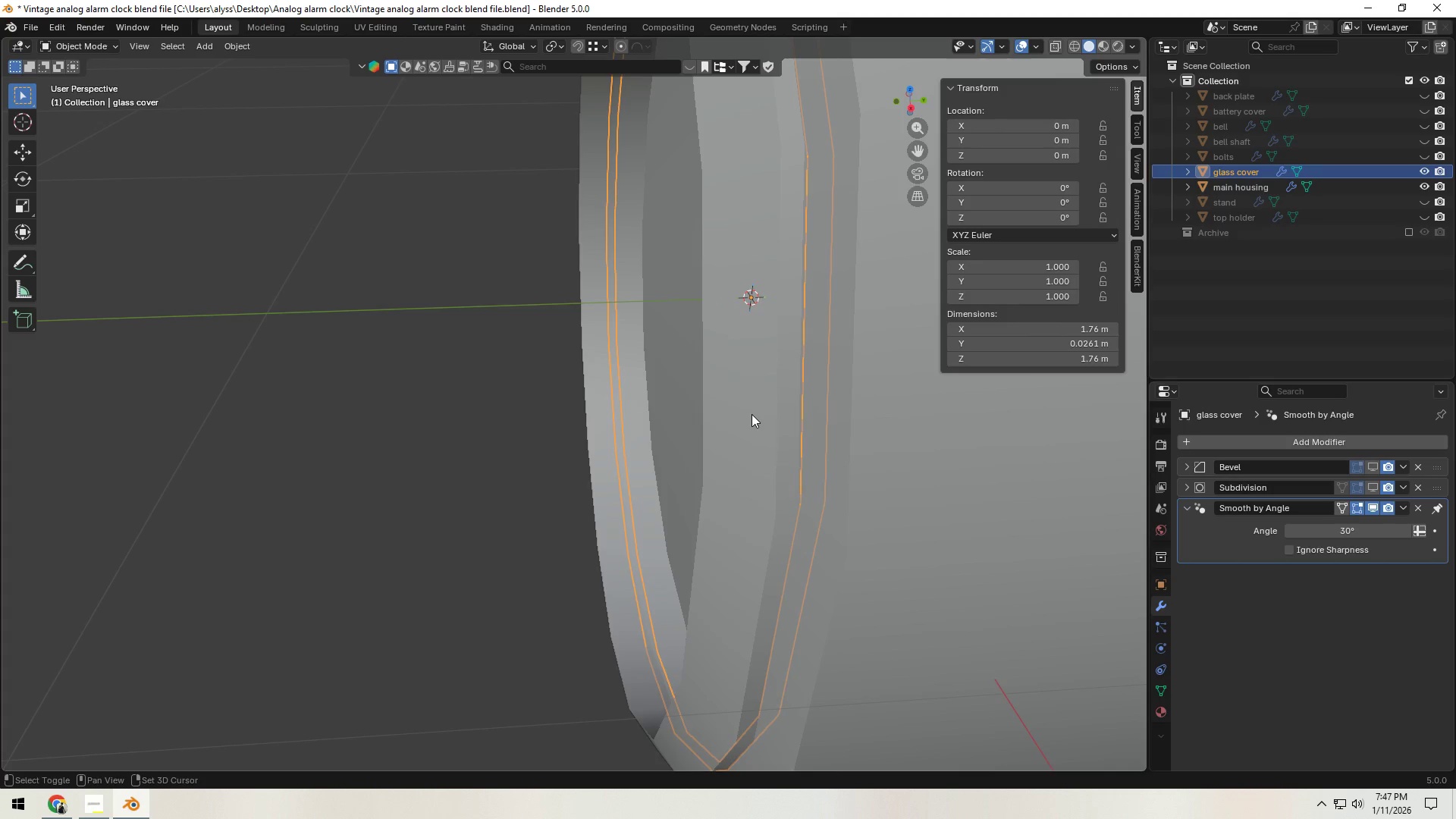 
key(Shift+H)
 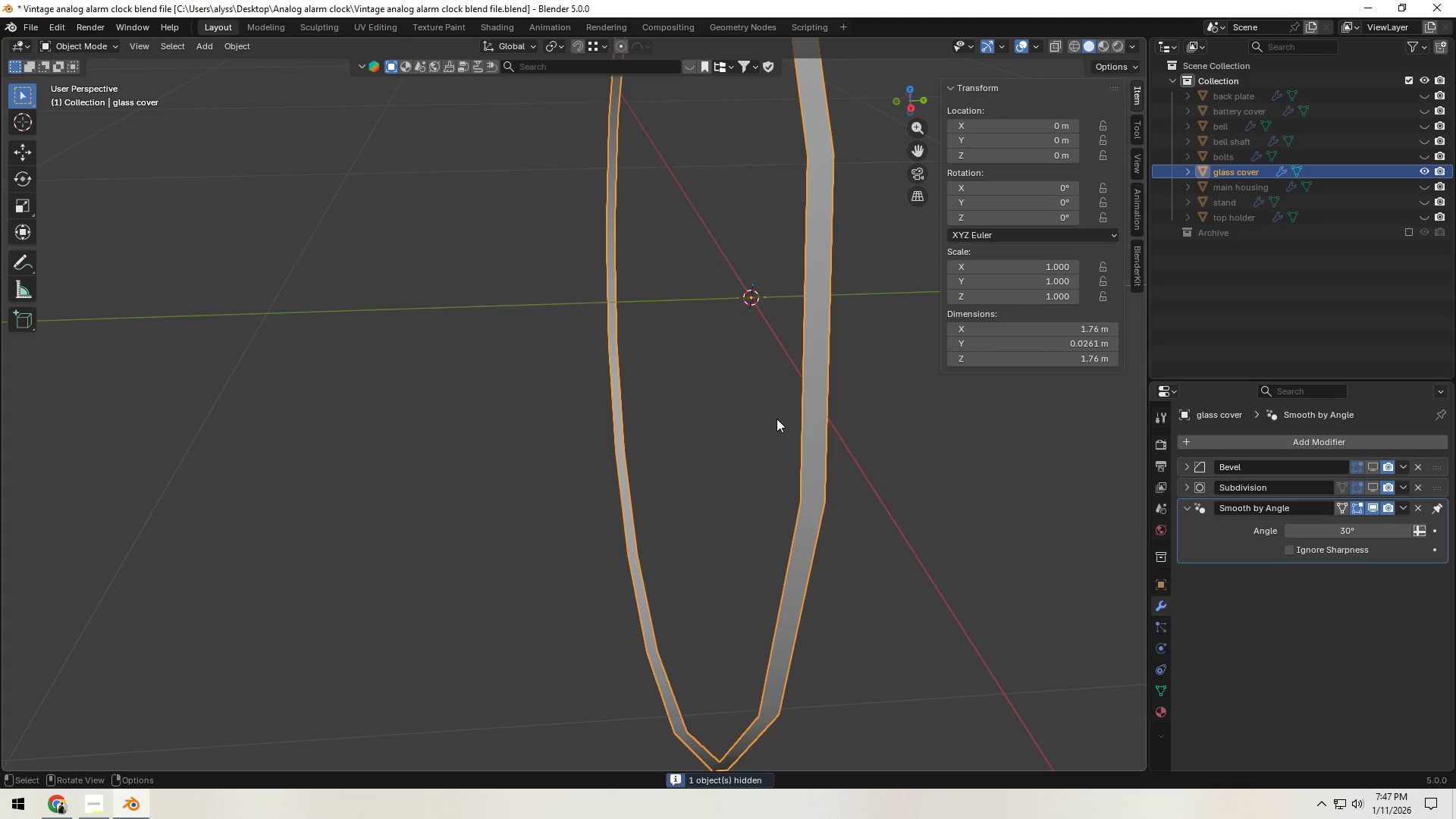 
key(Tab)
 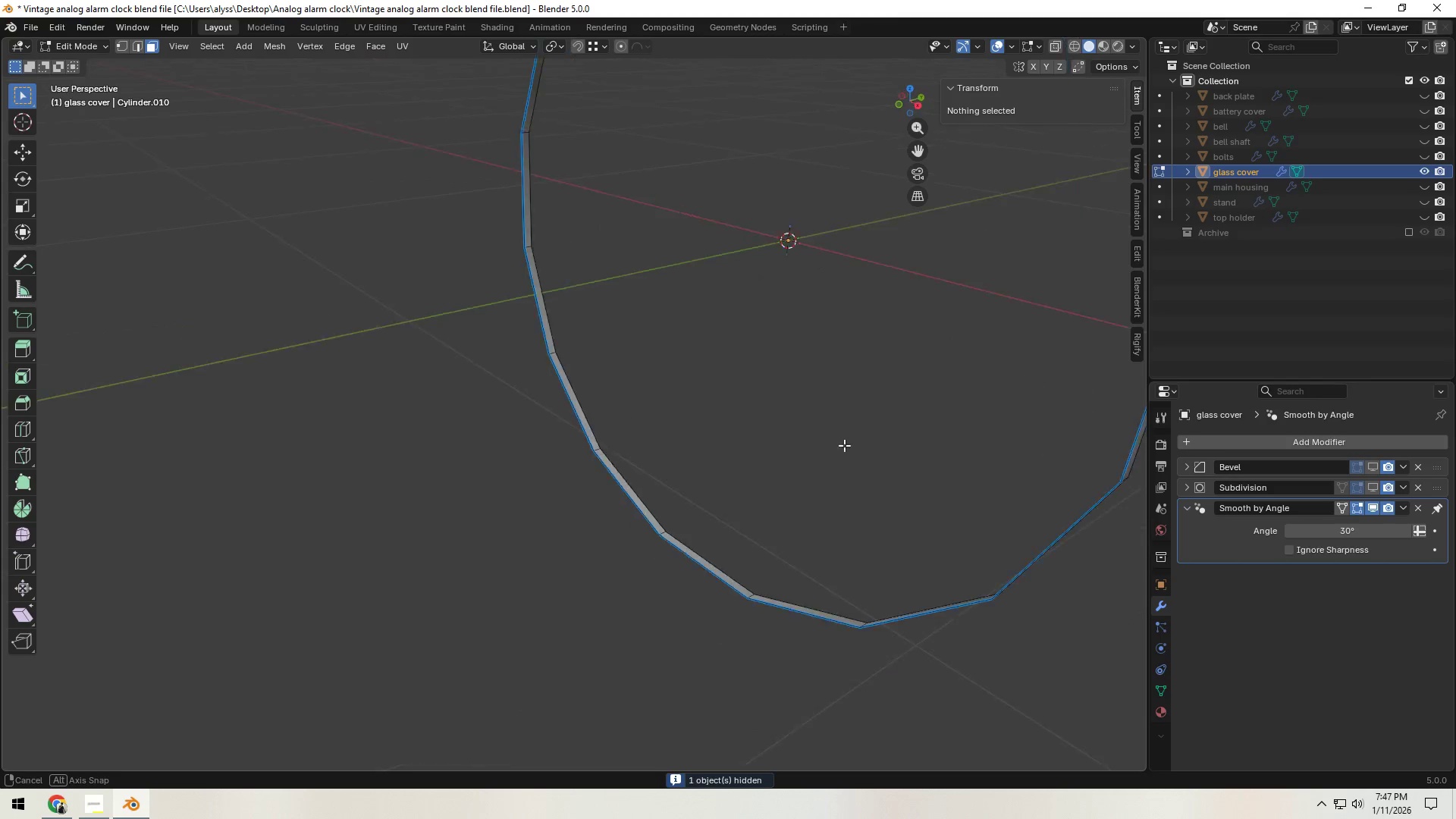 
key(Shift+ShiftLeft)
 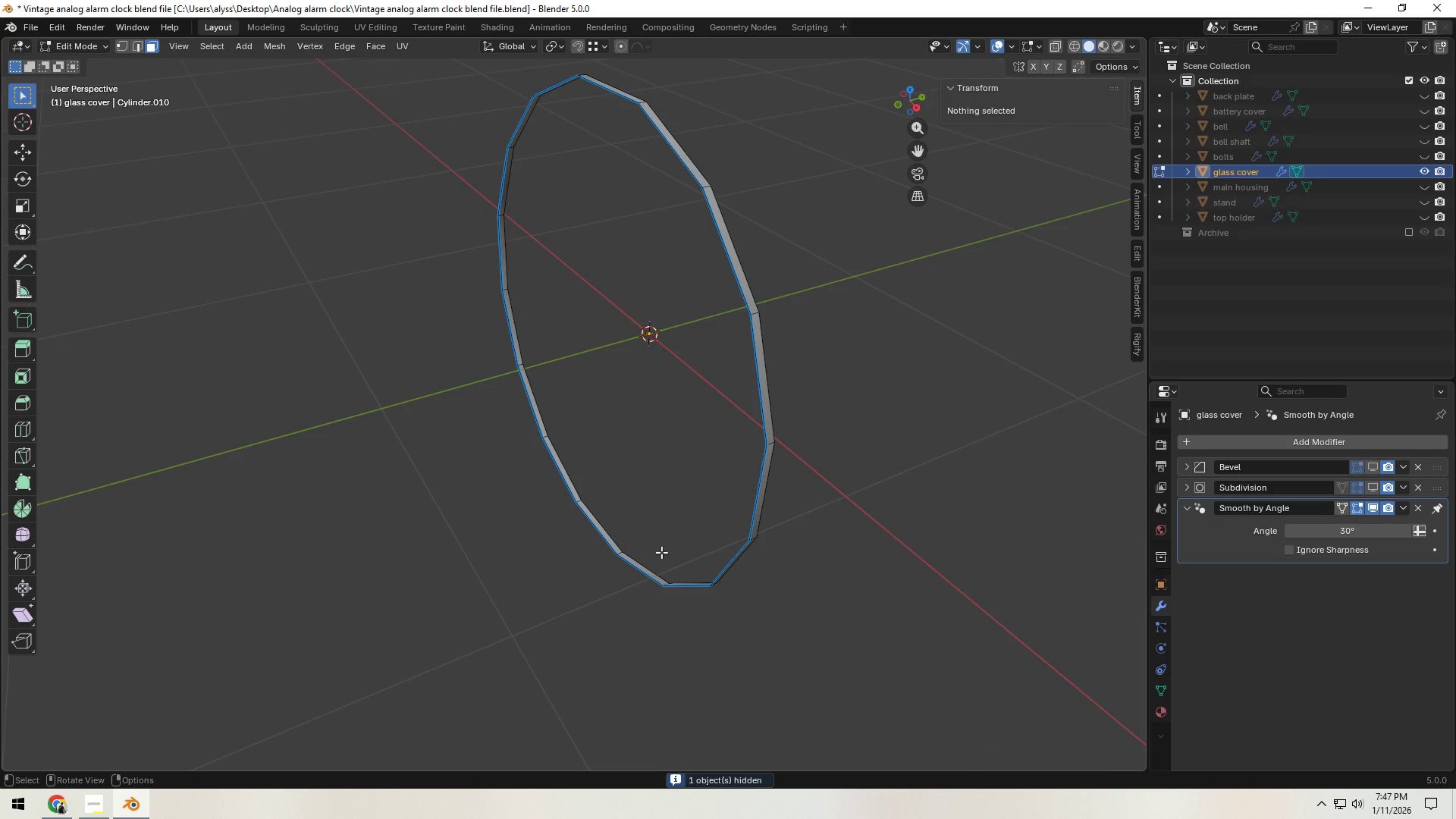 
scroll: coordinate [856, 446], scroll_direction: down, amount: 2.0
 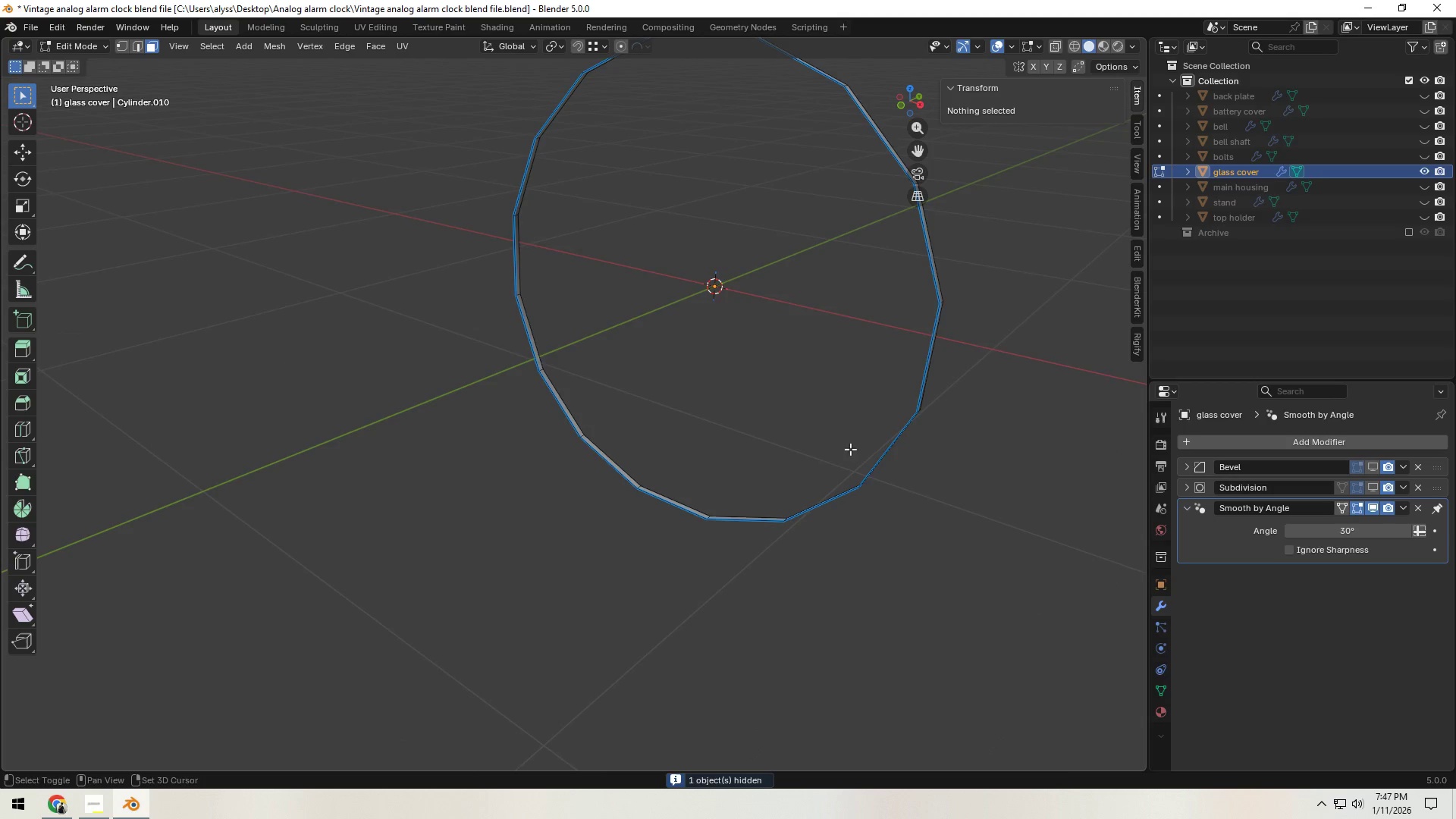 
hold_key(key=AltLeft, duration=0.92)
left_click([638, 570])
 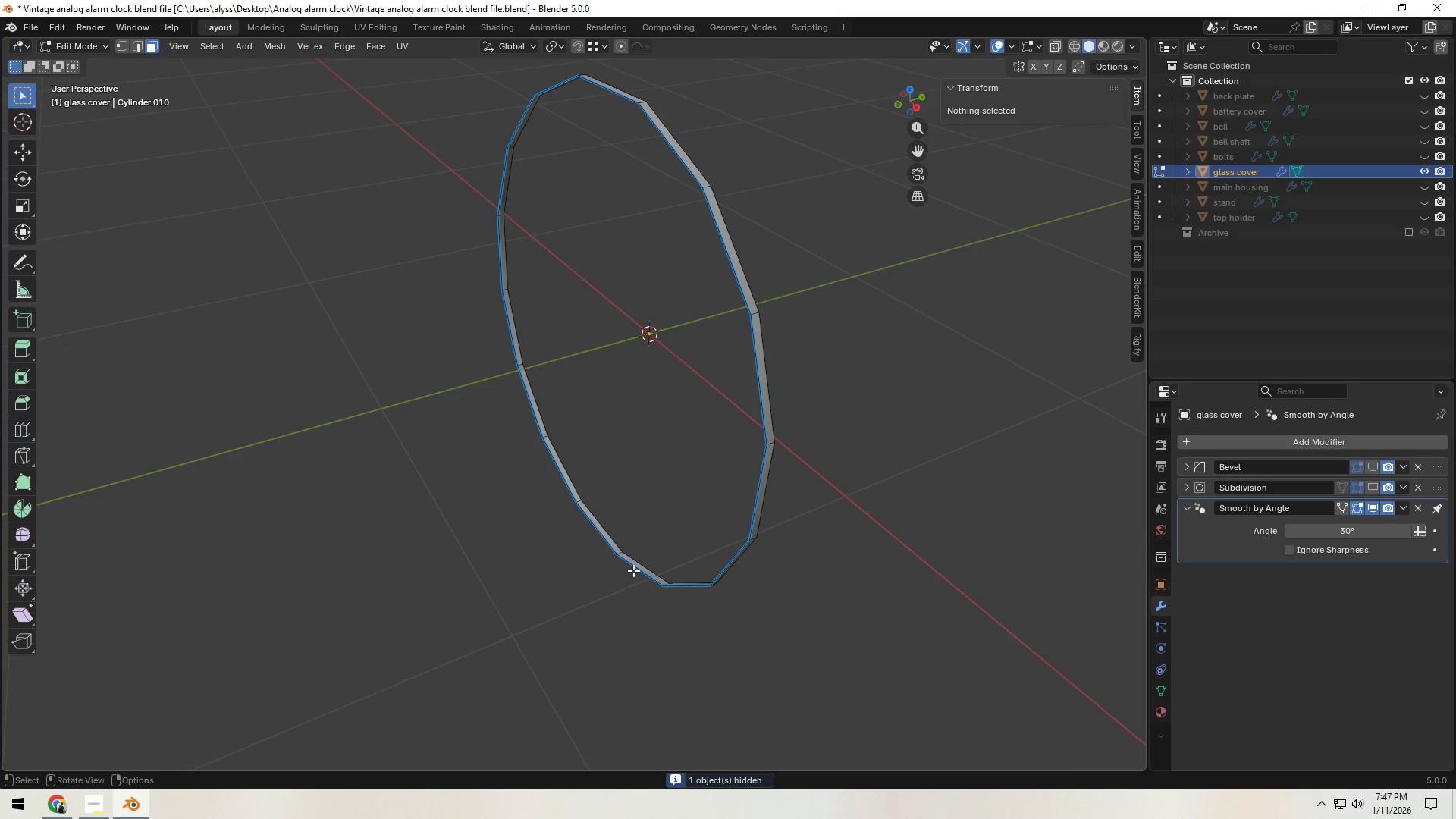 
key(2)
 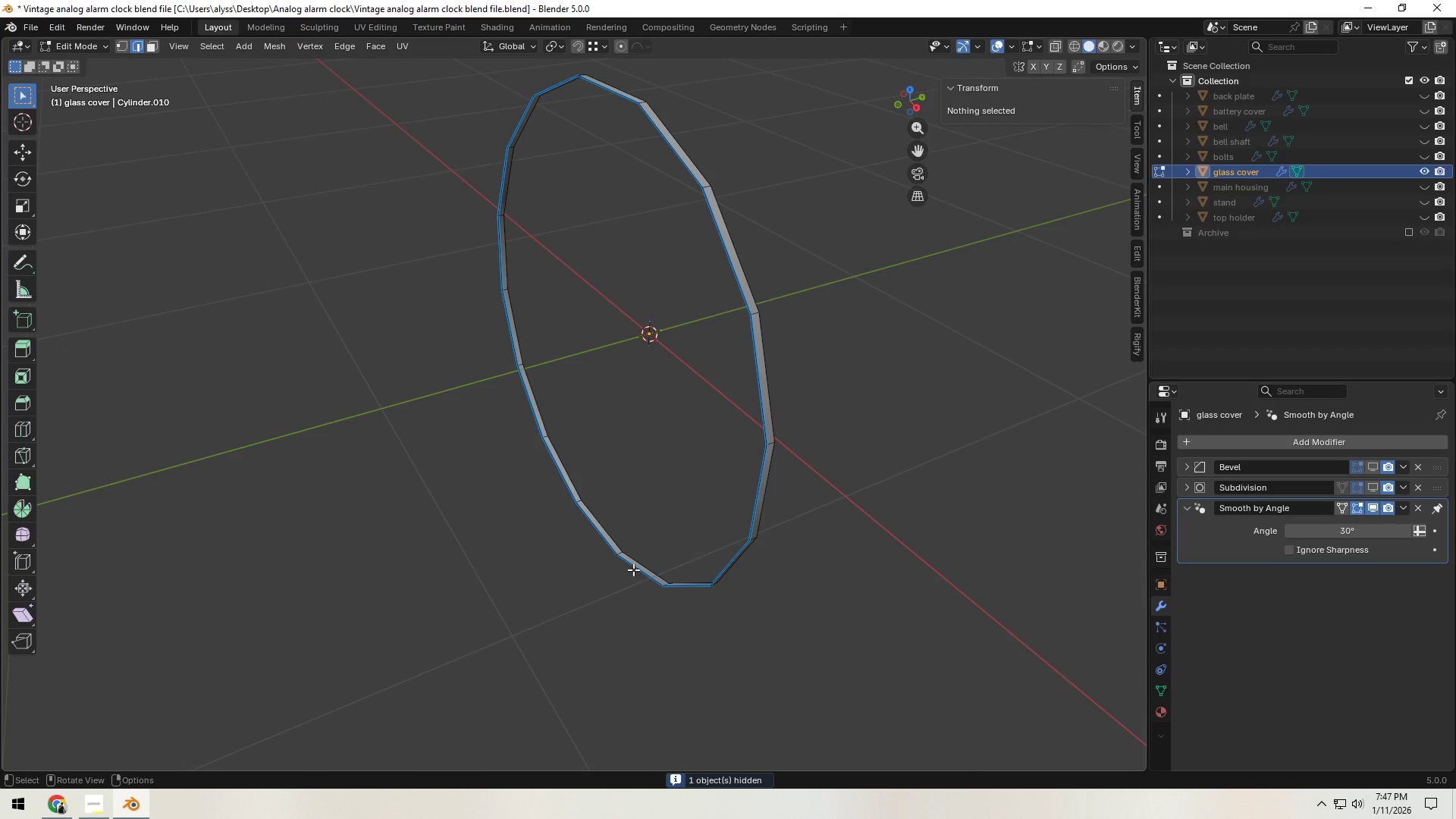 
hold_key(key=AltLeft, duration=0.73)
left_click([633, 569])
 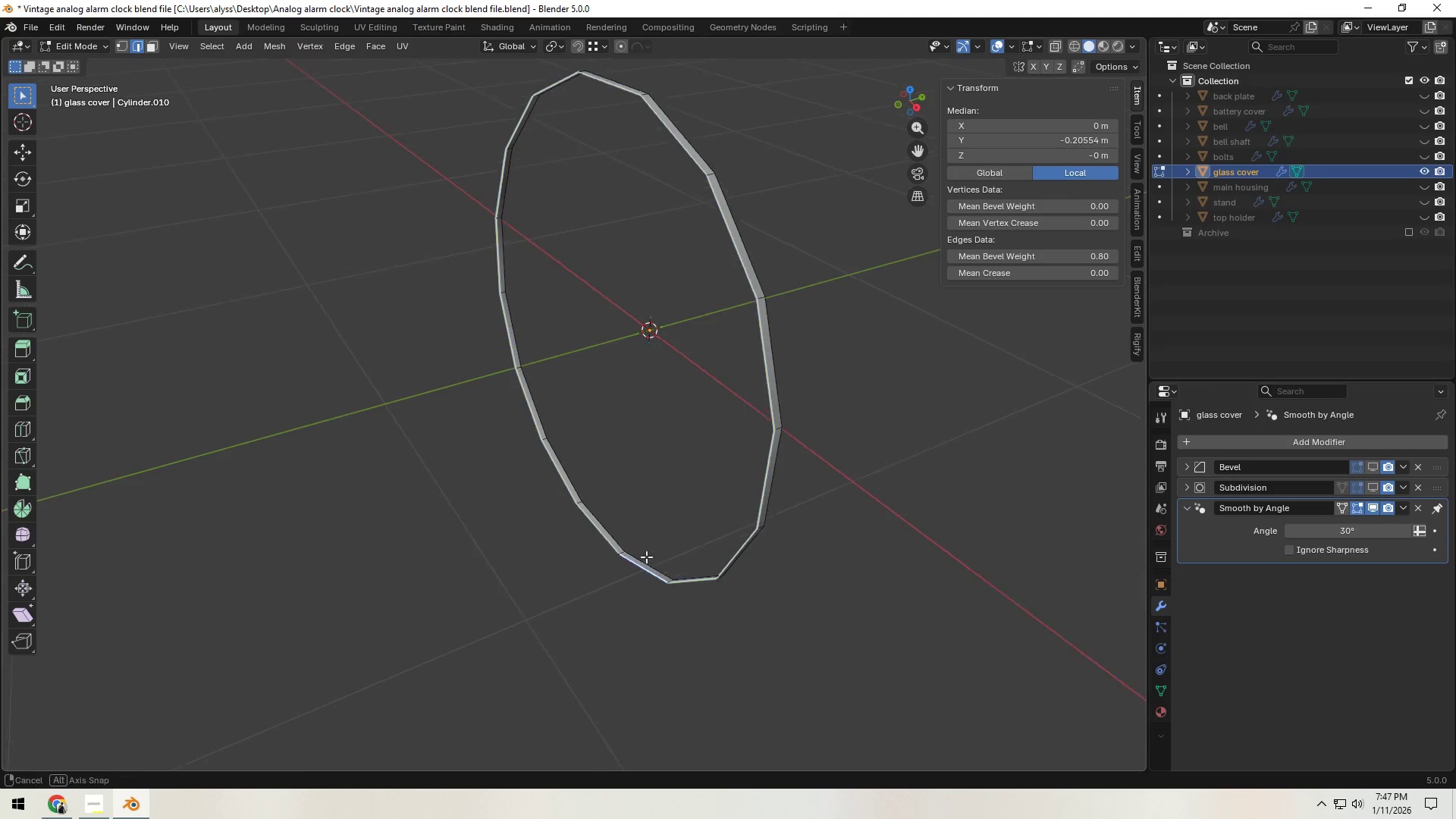 
key(E)
 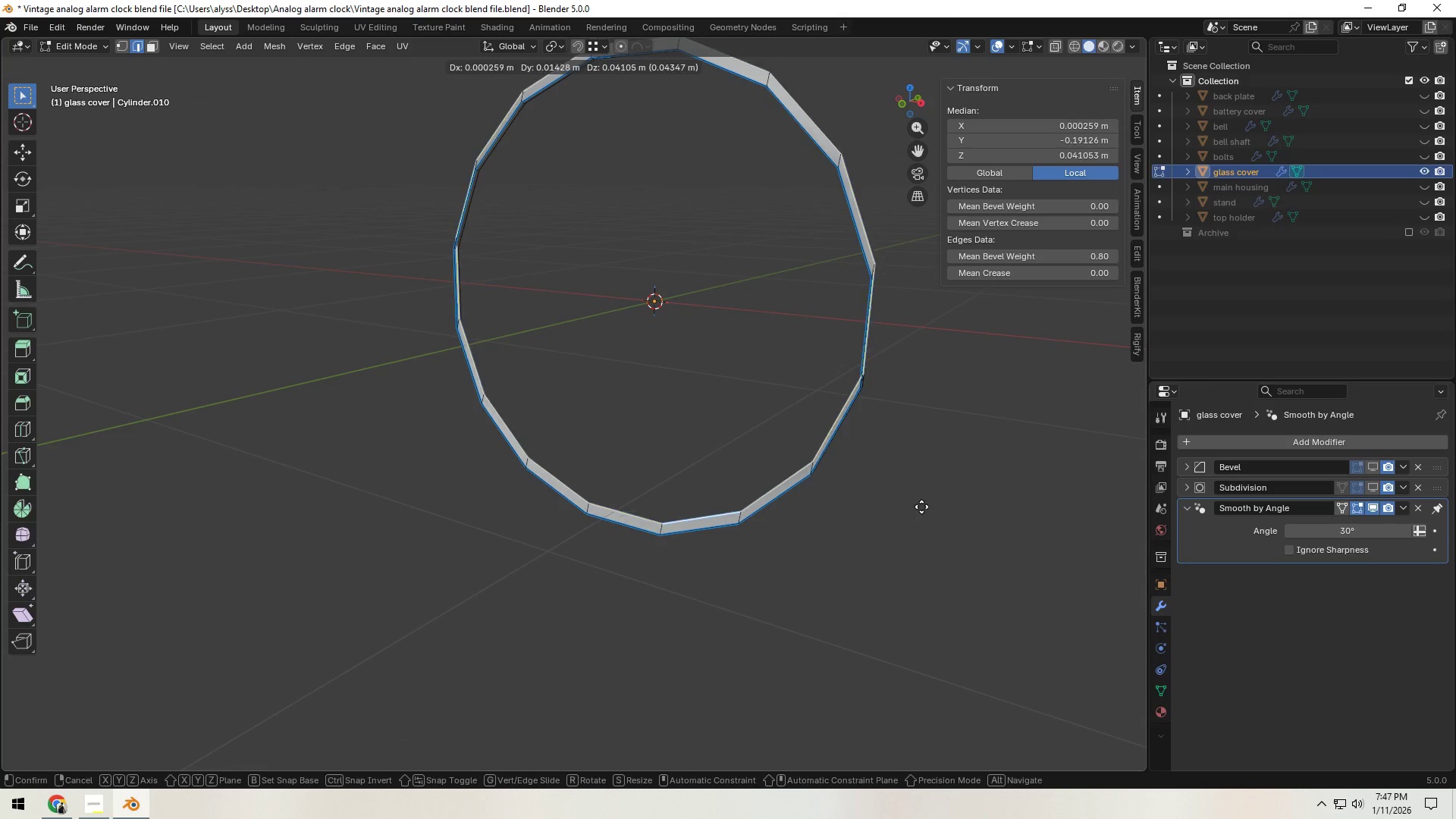 
right_click([921, 507])
 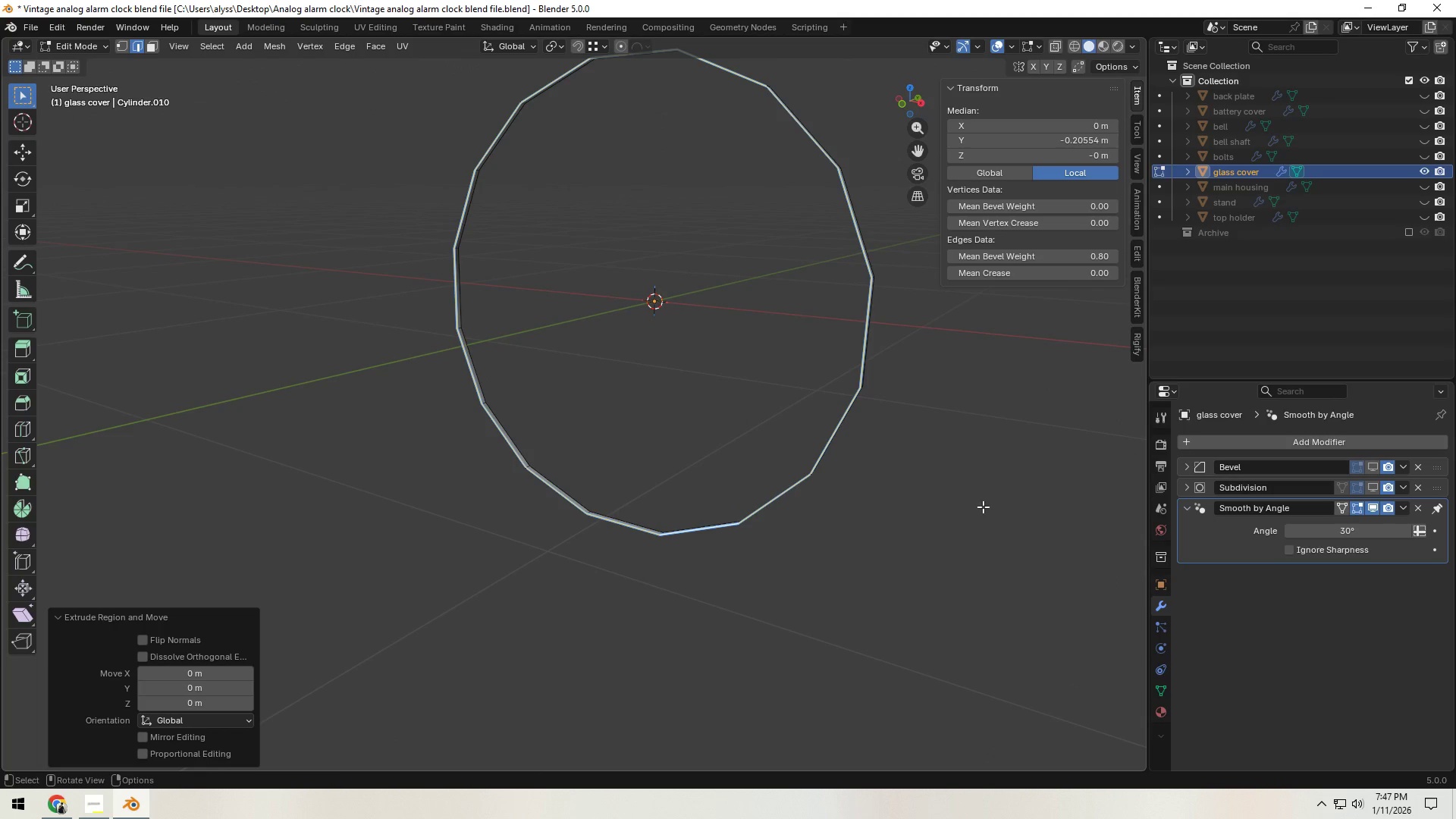 
key(S)
 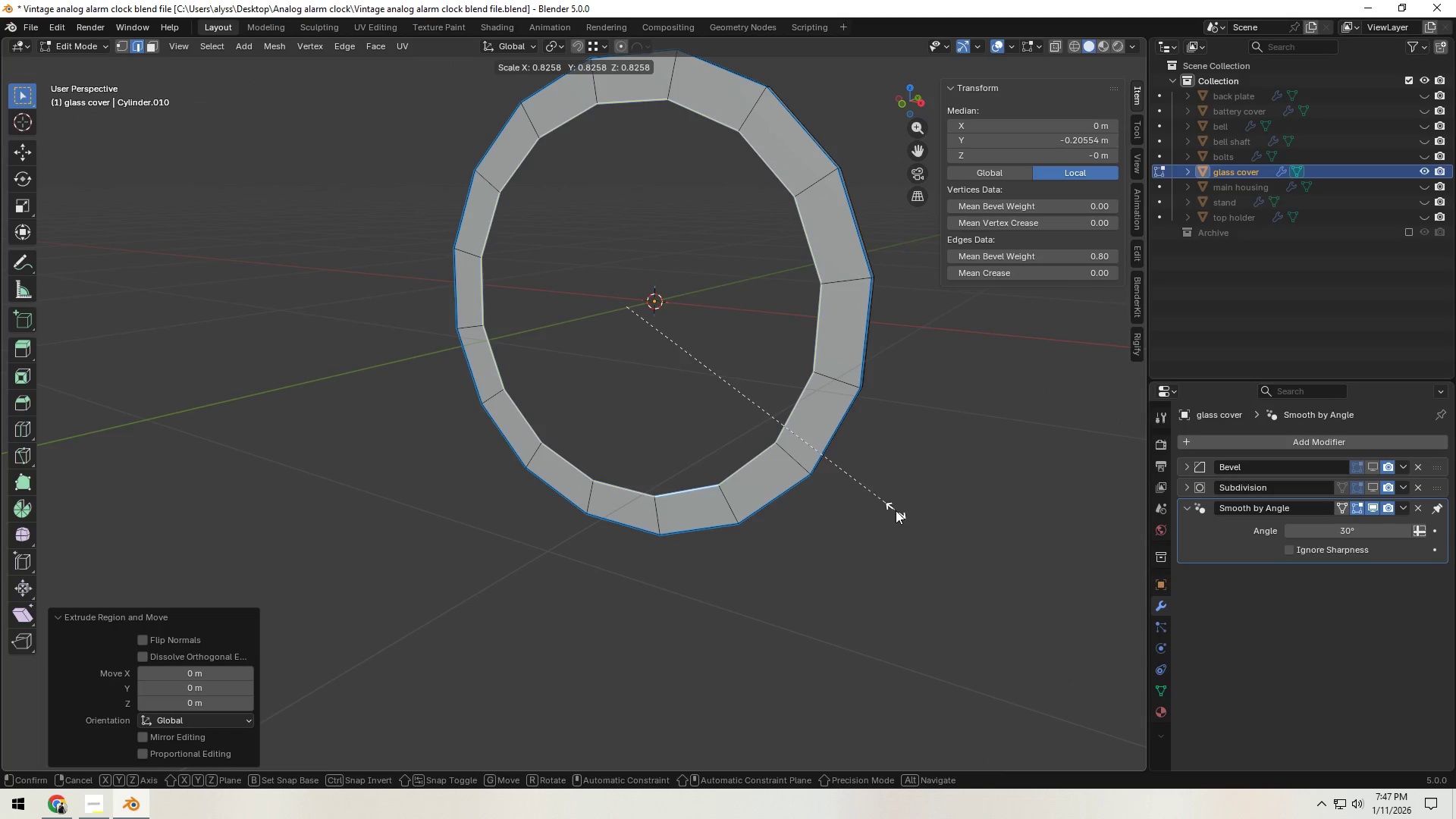 
left_click([893, 512])
 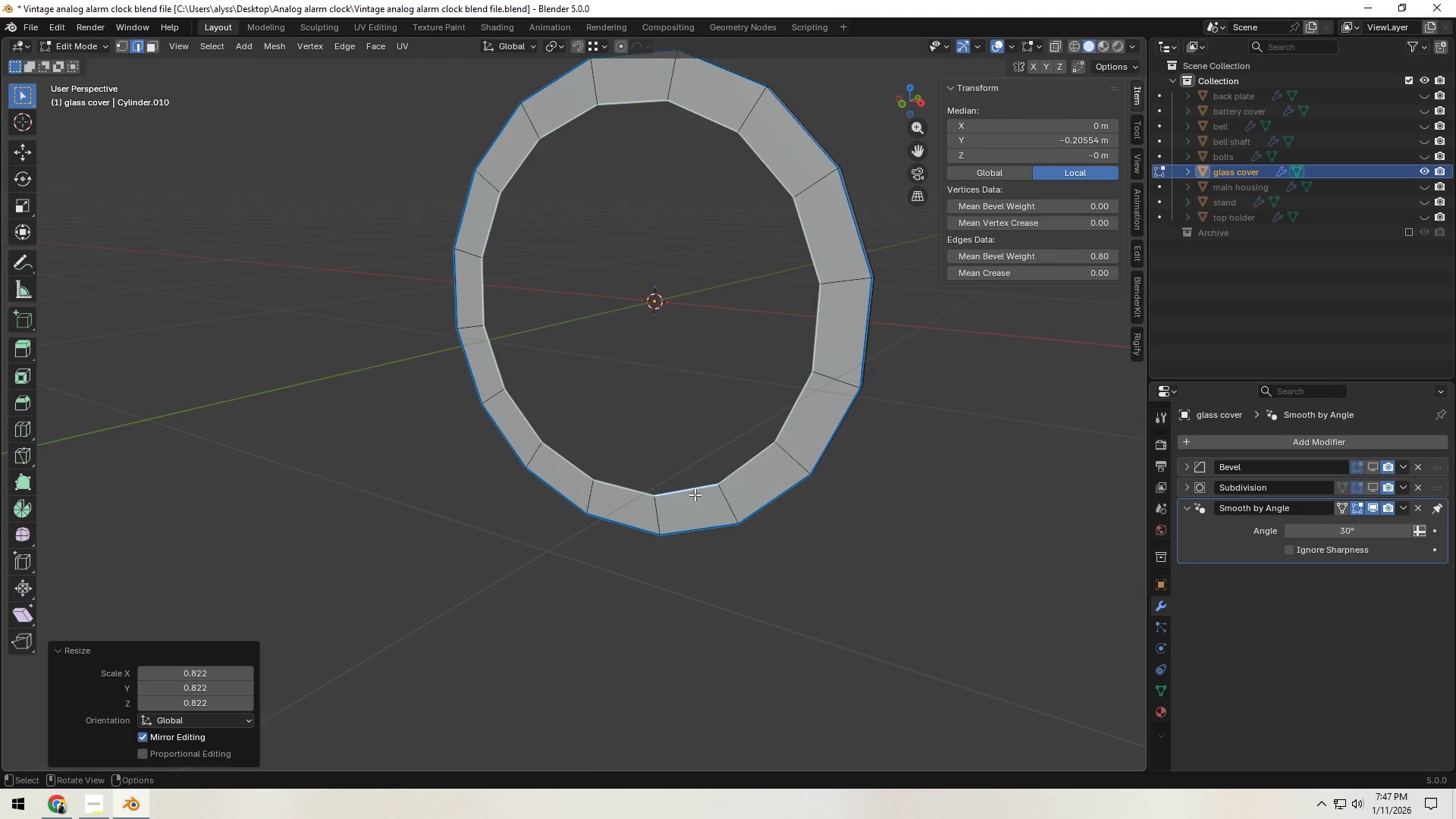 
right_click([695, 492])
 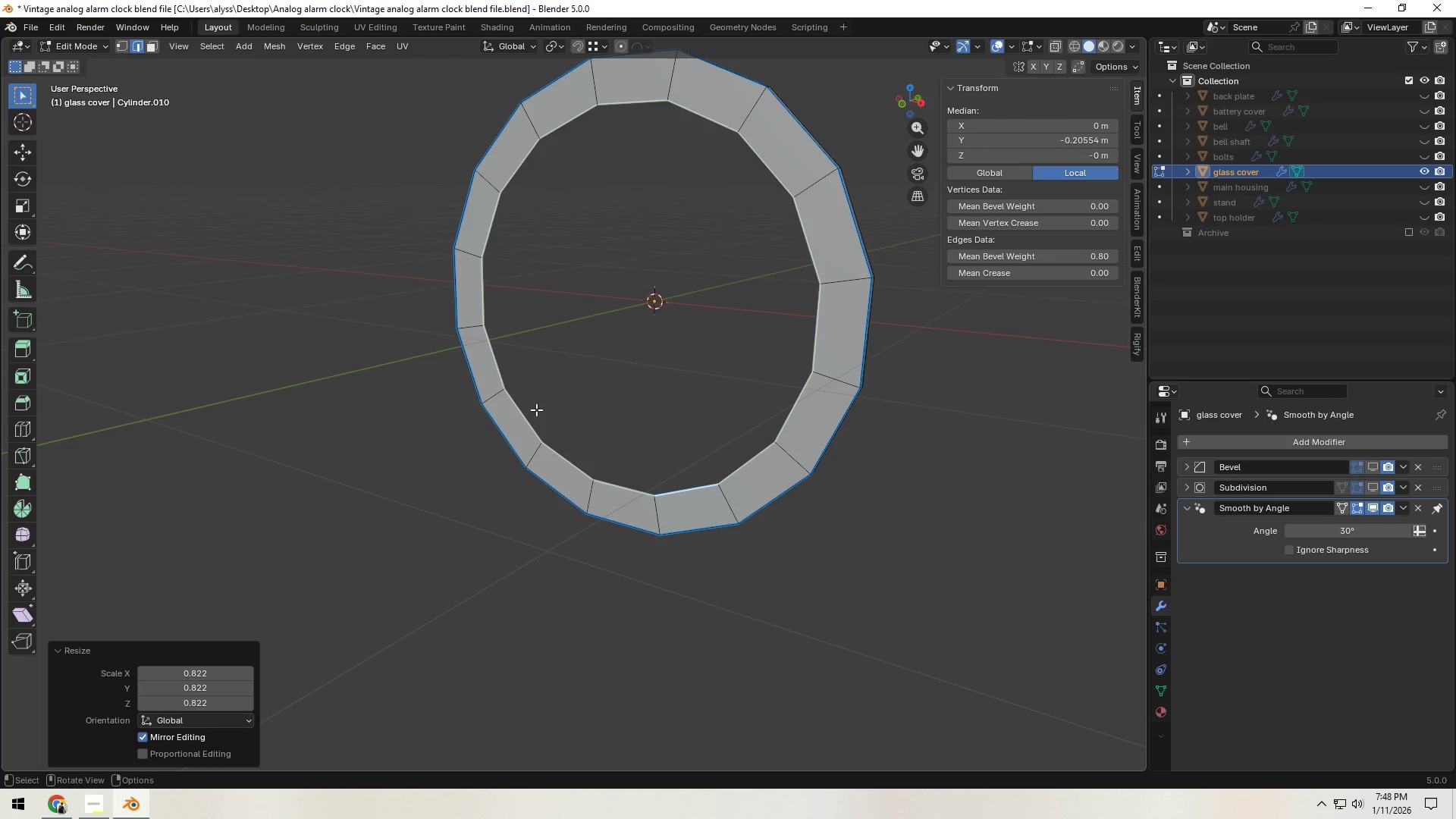 
wait(6.5)
 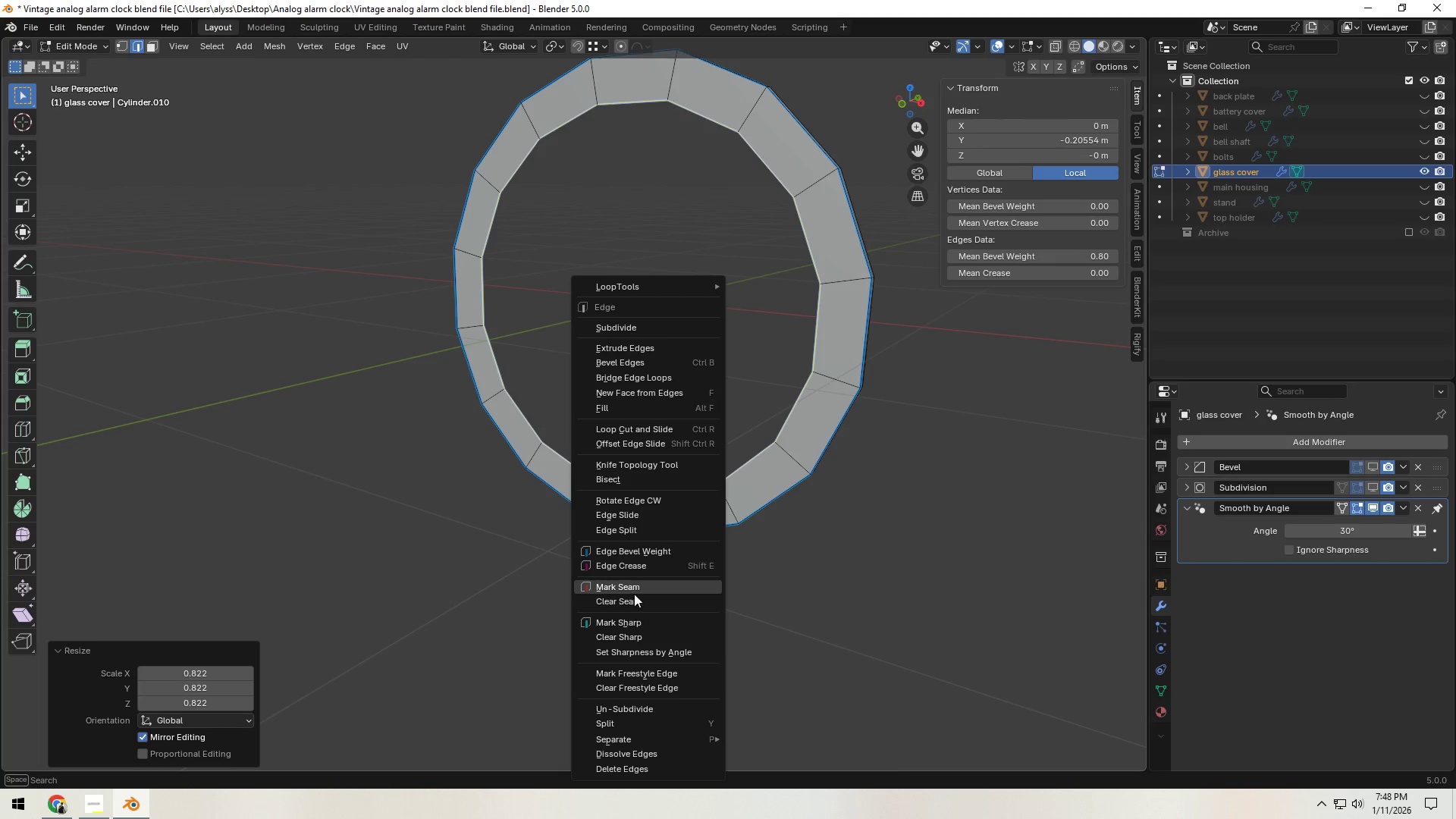 
key(Control+F)
 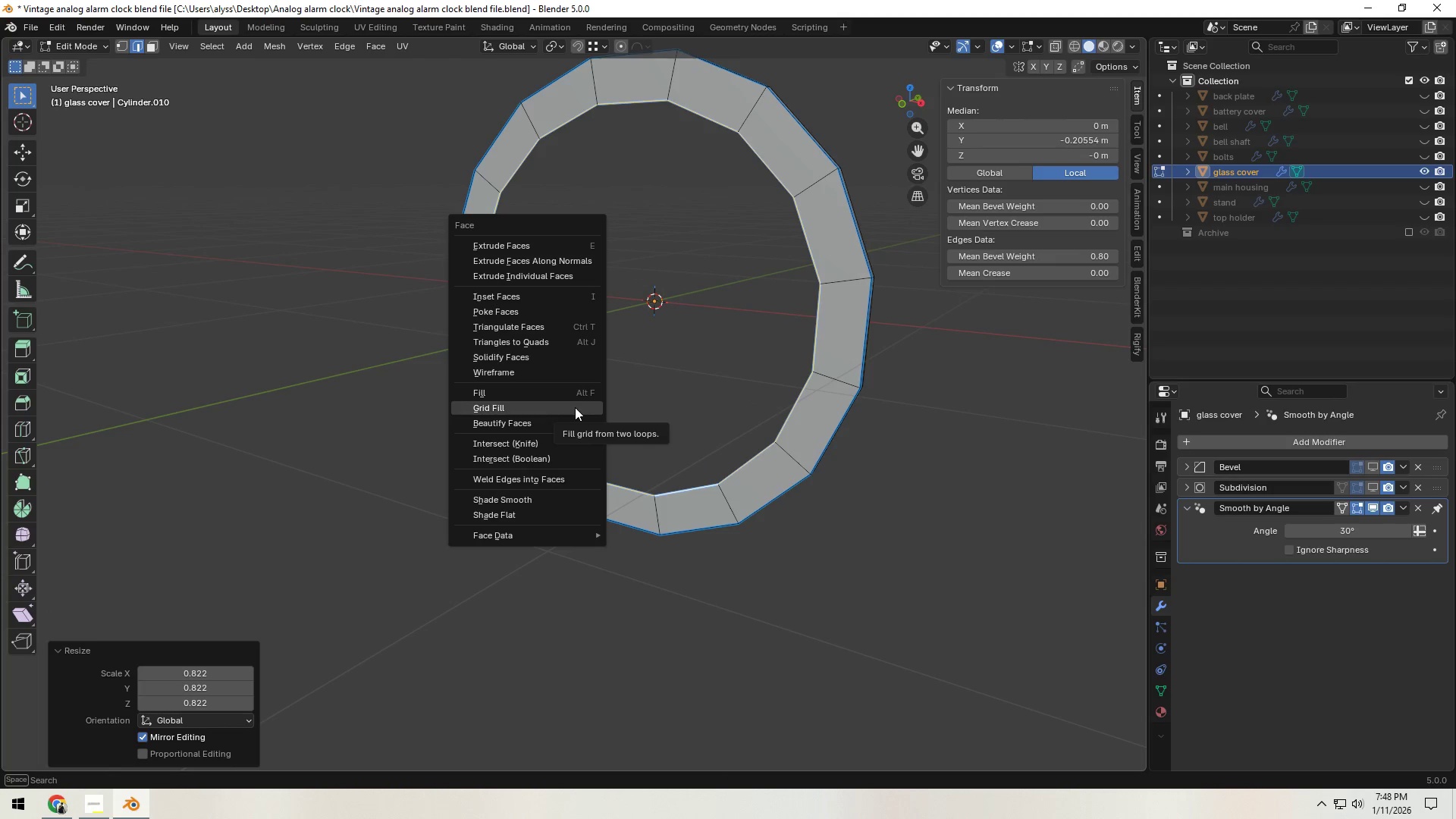 
left_click([574, 407])
 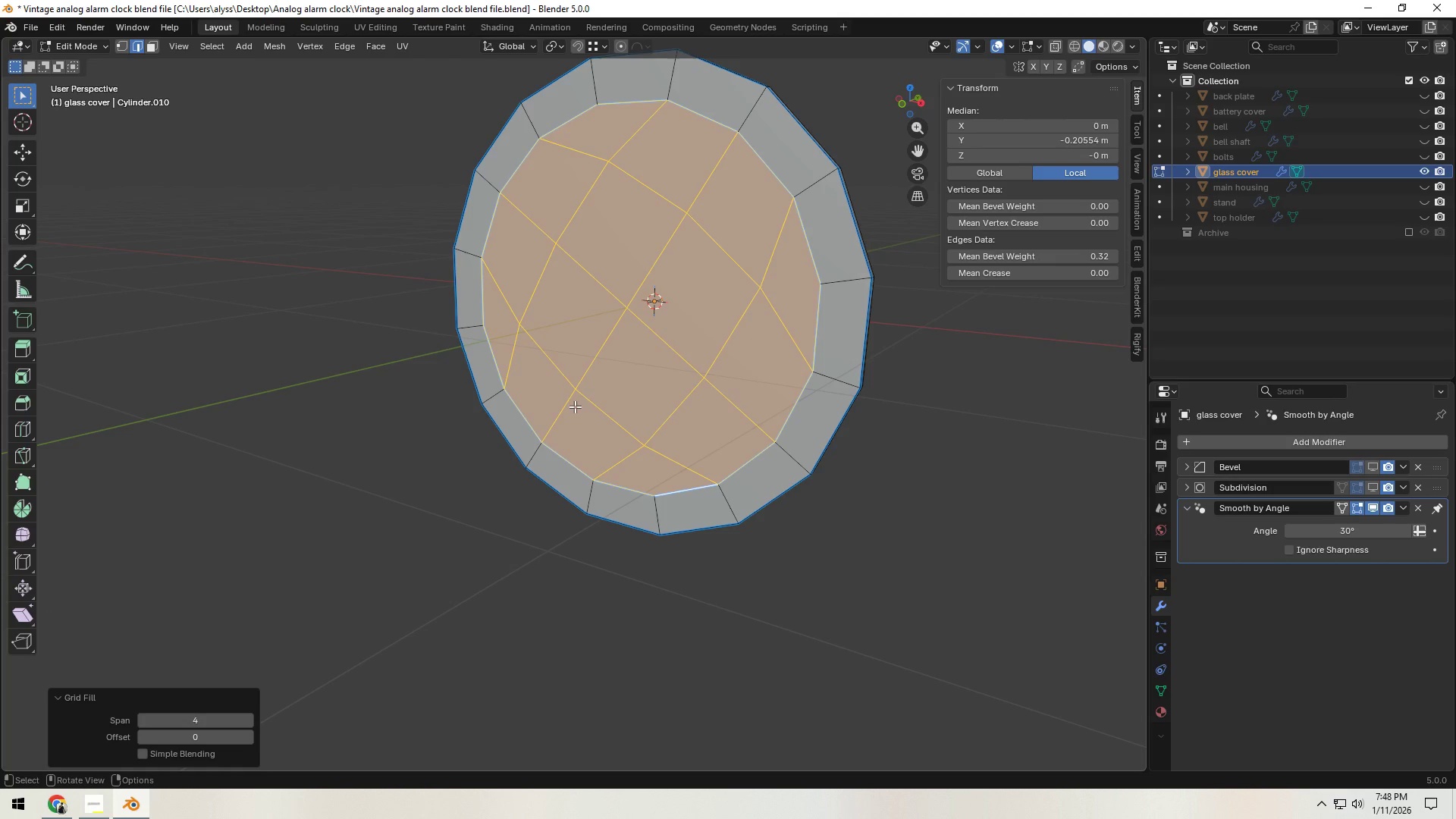 
hold_key(key=Backquote, duration=0.36)
 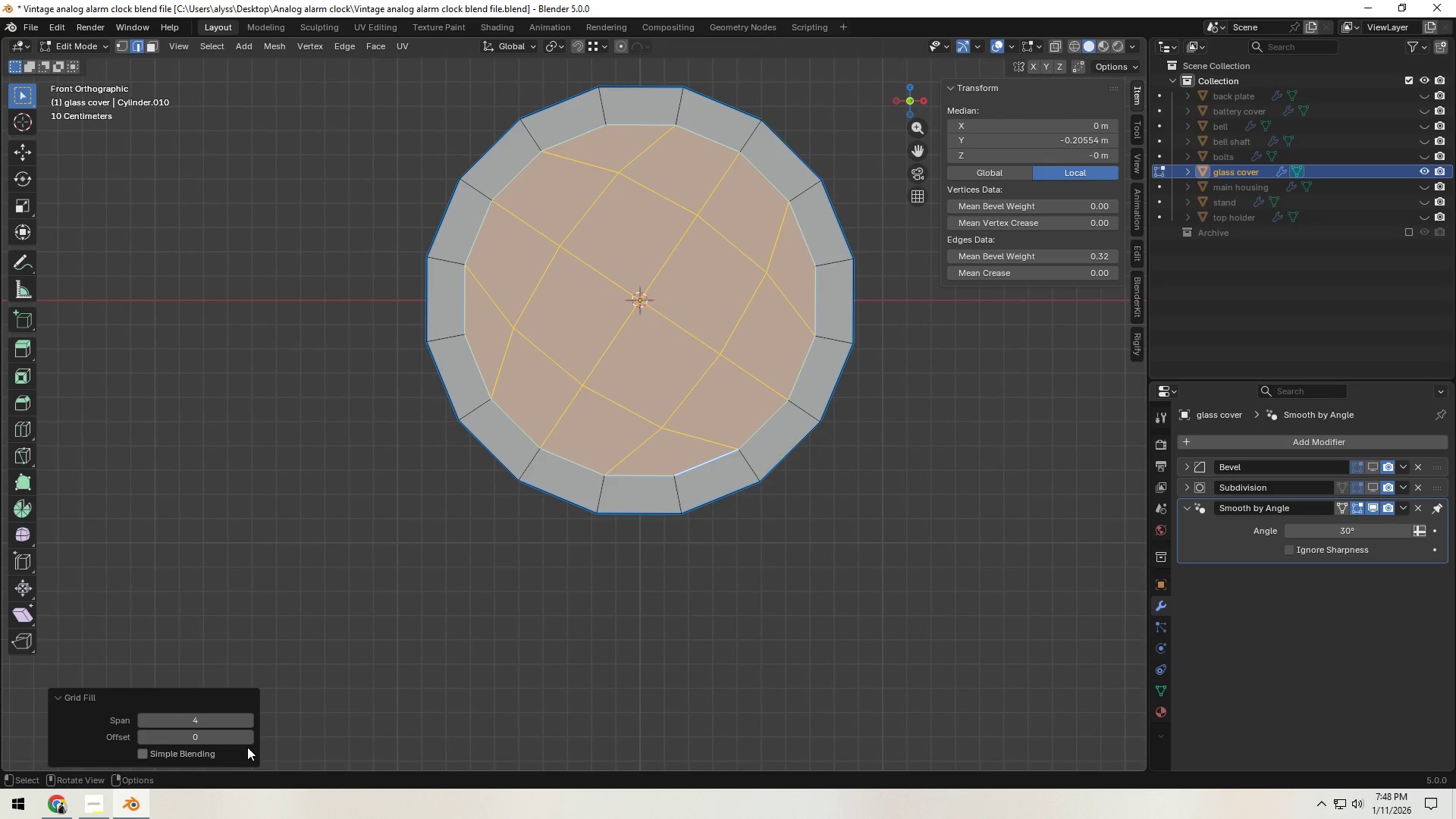 
left_click_drag(start_coordinate=[247, 741], to_coordinate=[248, 261])
 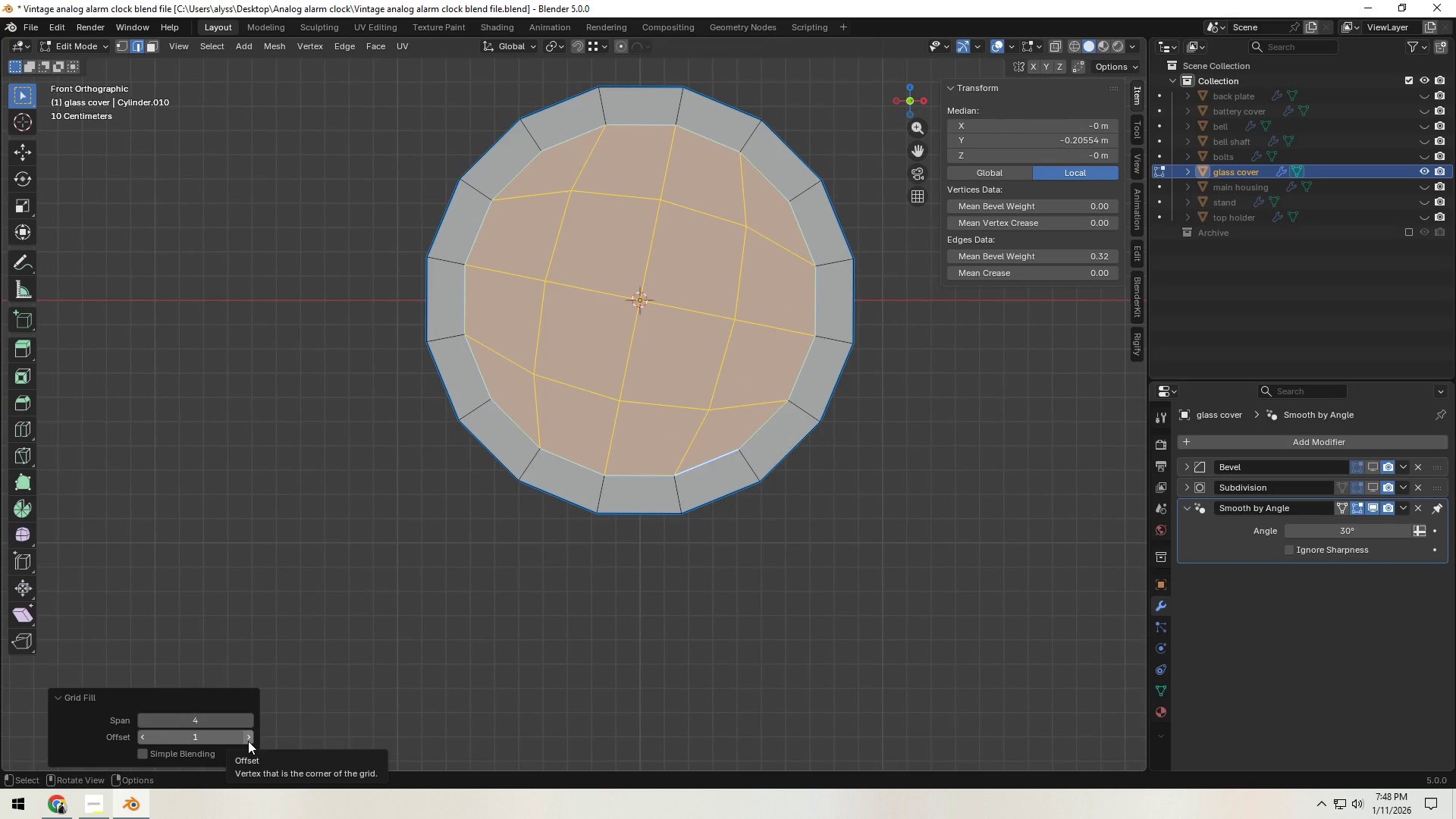 
left_click([248, 741])
 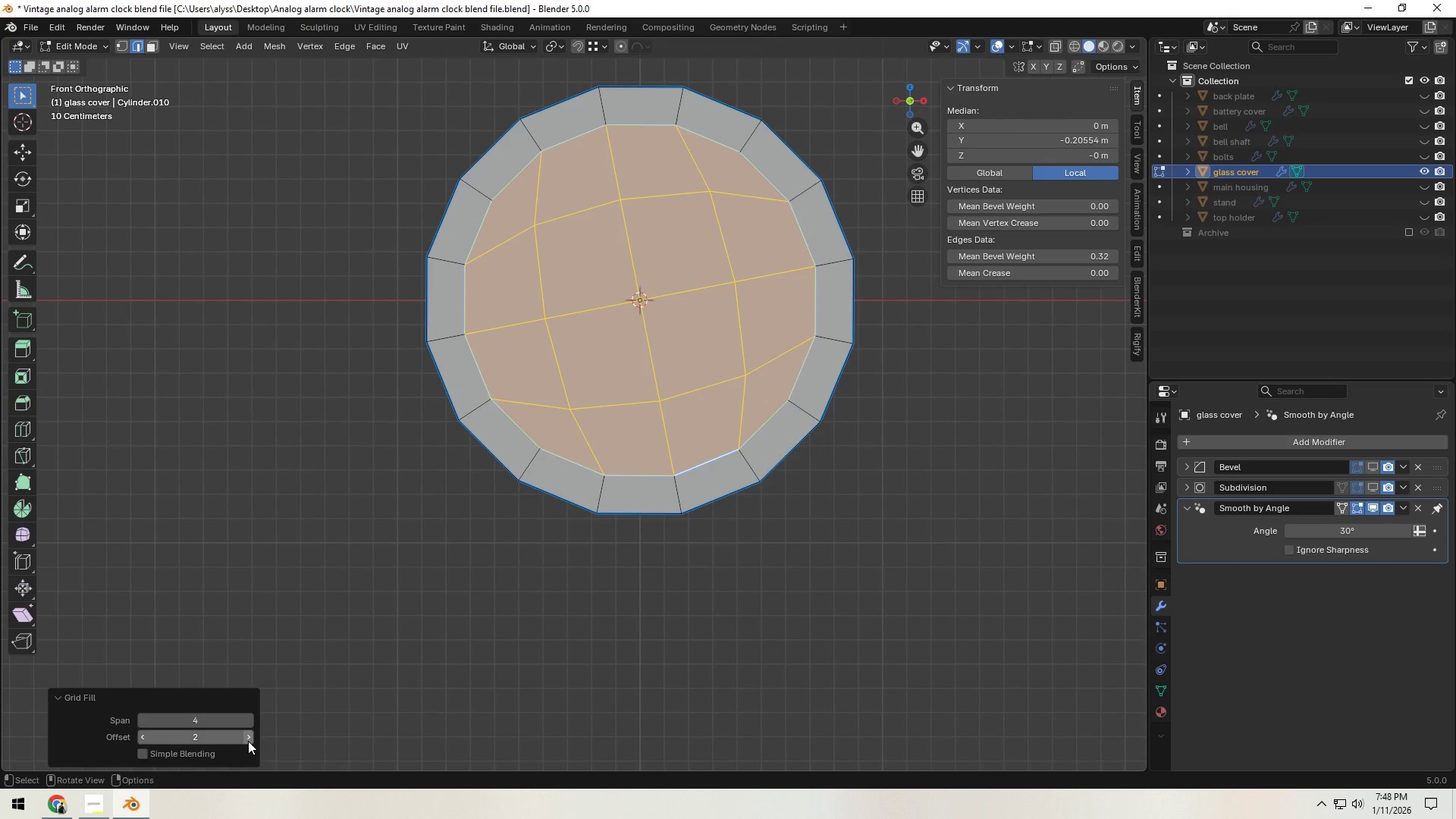 
left_click([248, 741])
 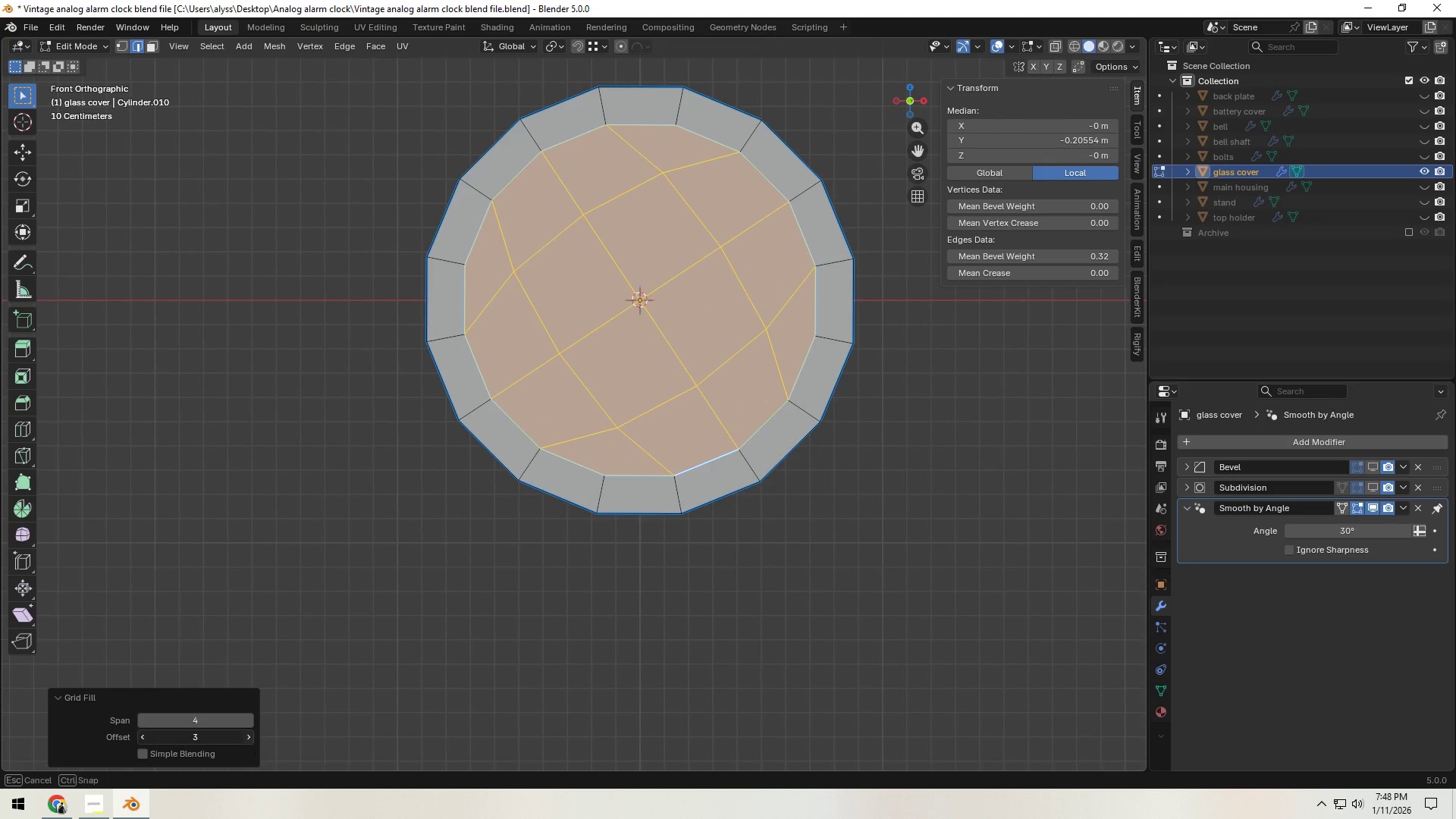 
left_click_drag(start_coordinate=[248, 741], to_coordinate=[249, 261])
 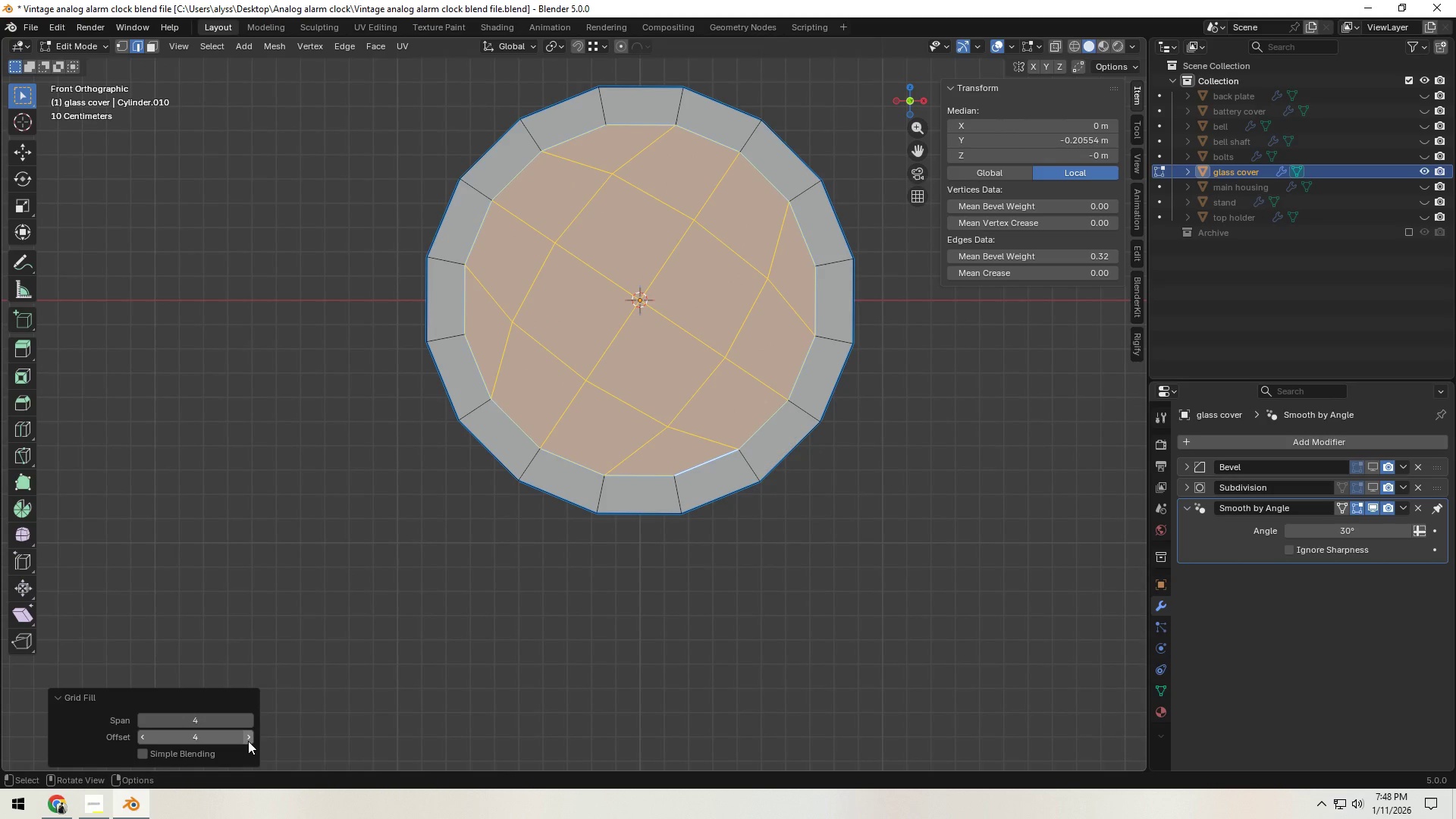 
left_click([248, 741])
 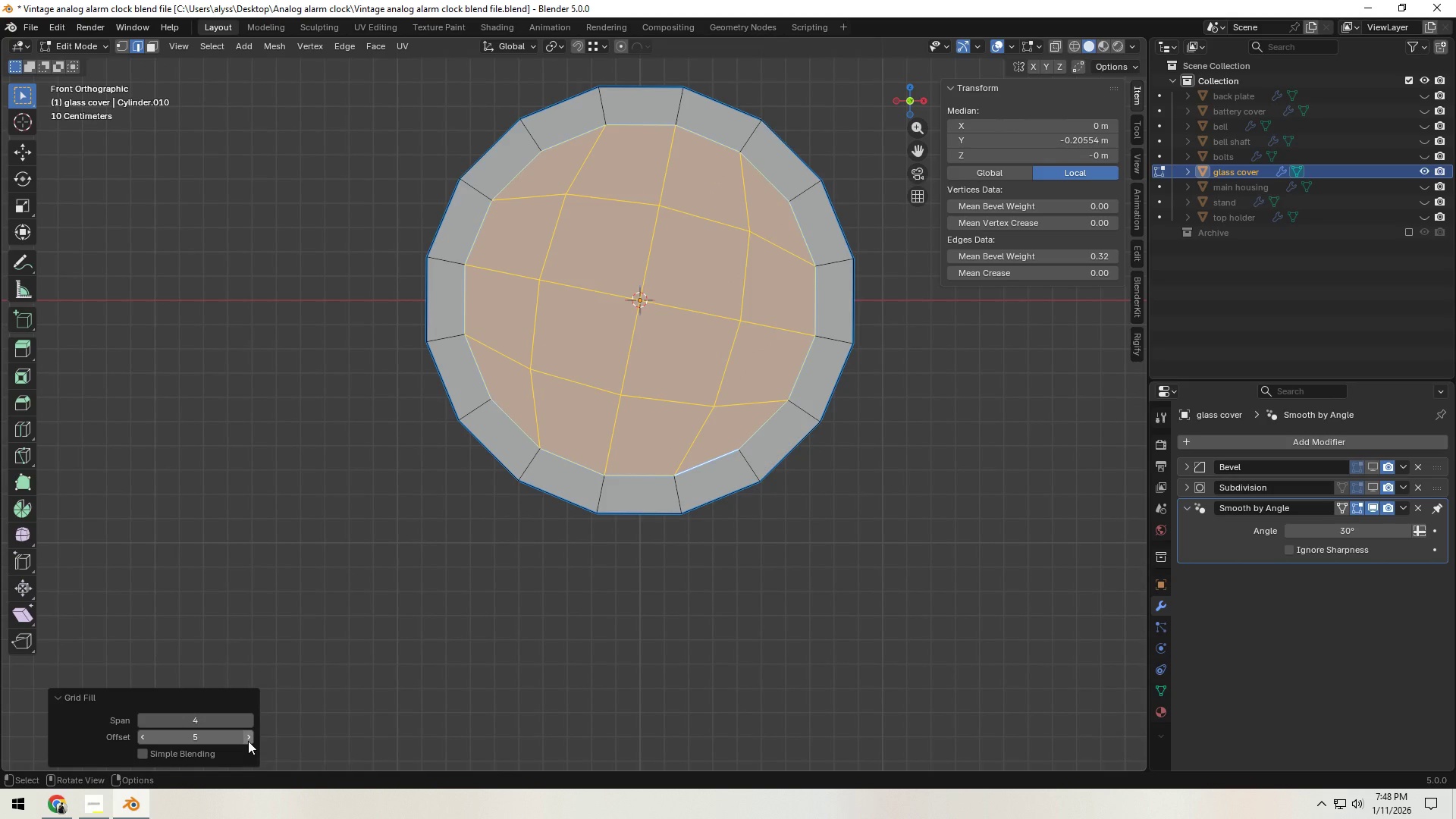 
left_click([248, 741])
 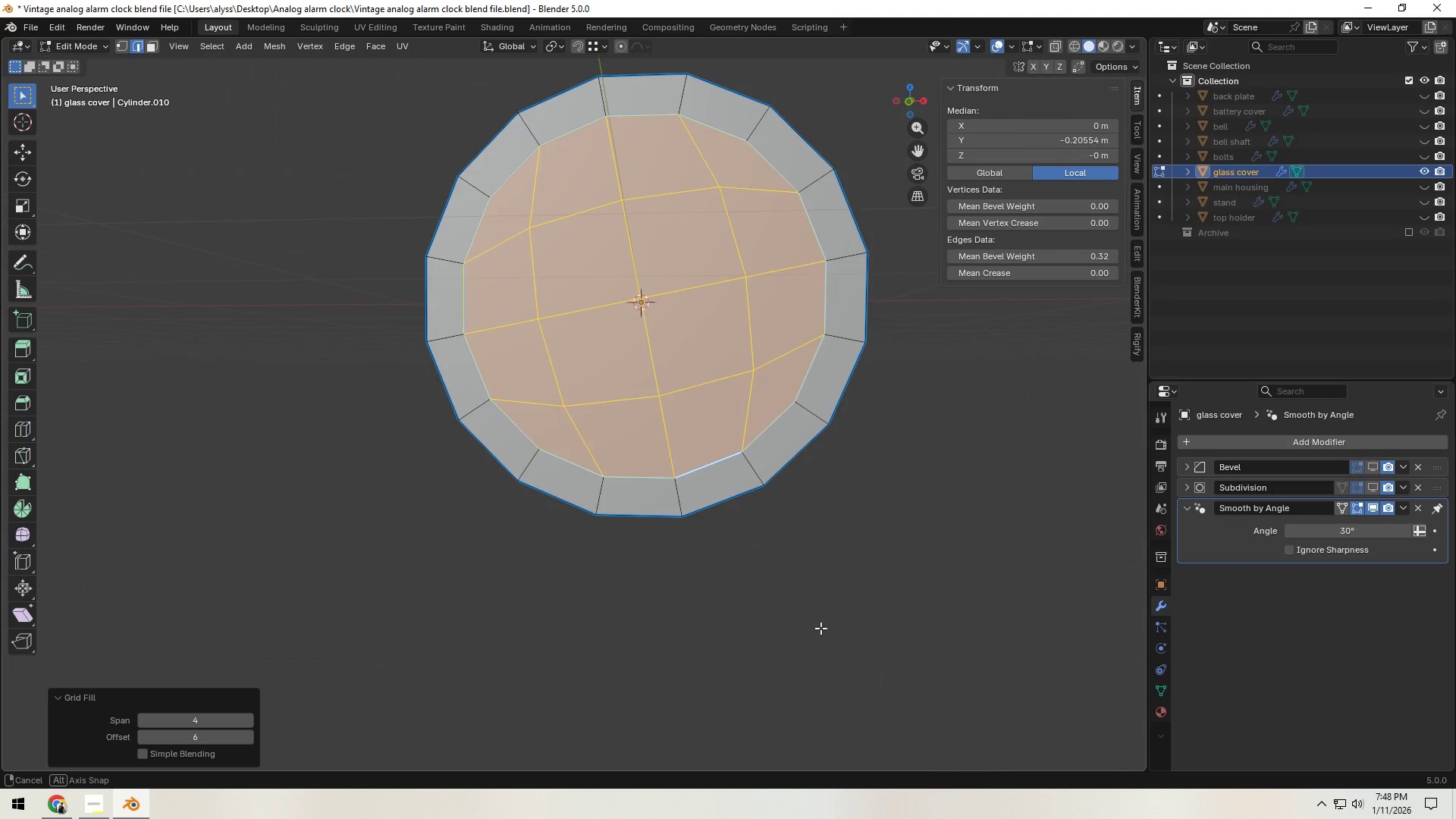 
wait(6.72)
 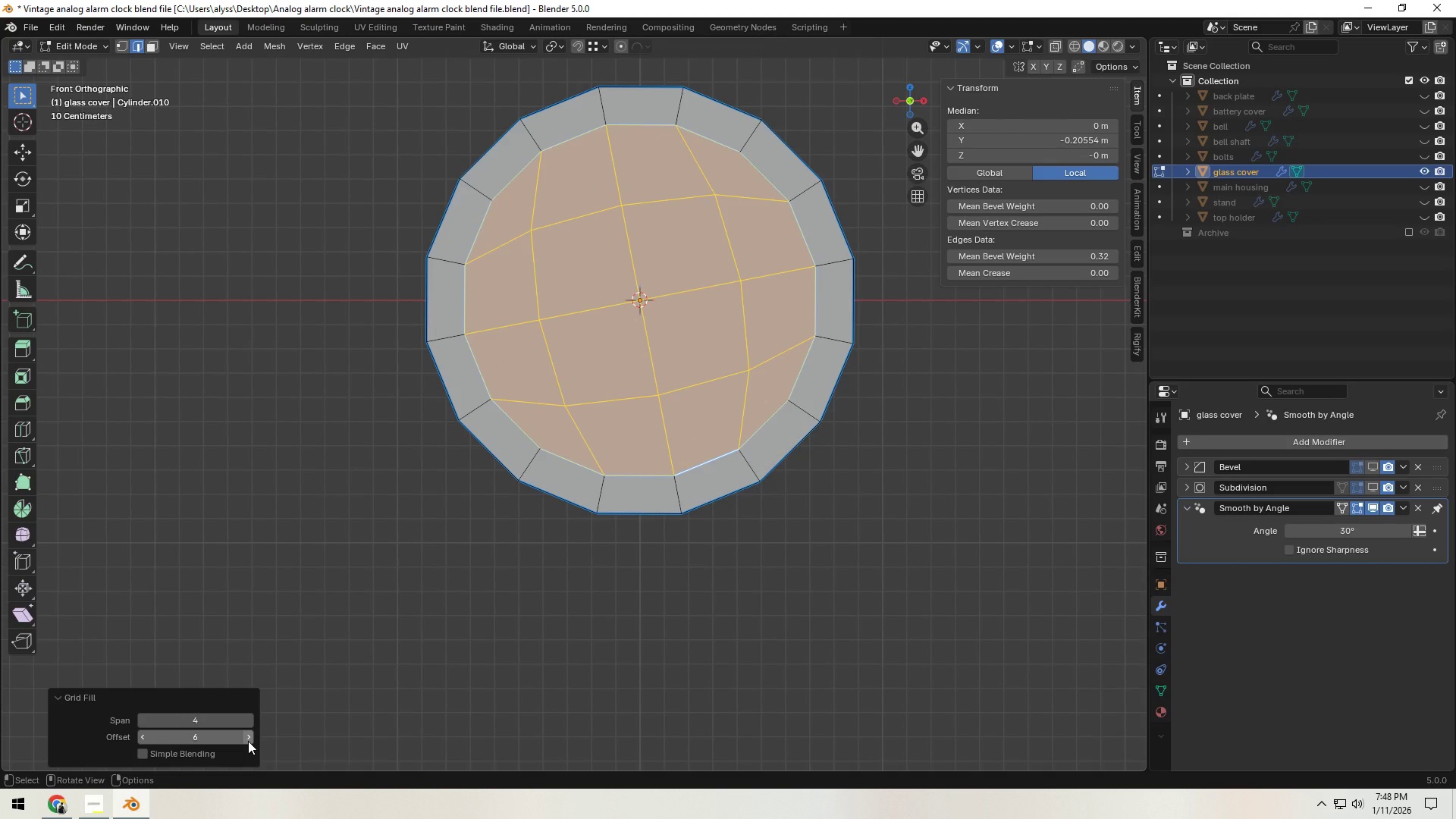 
type(Dy)
 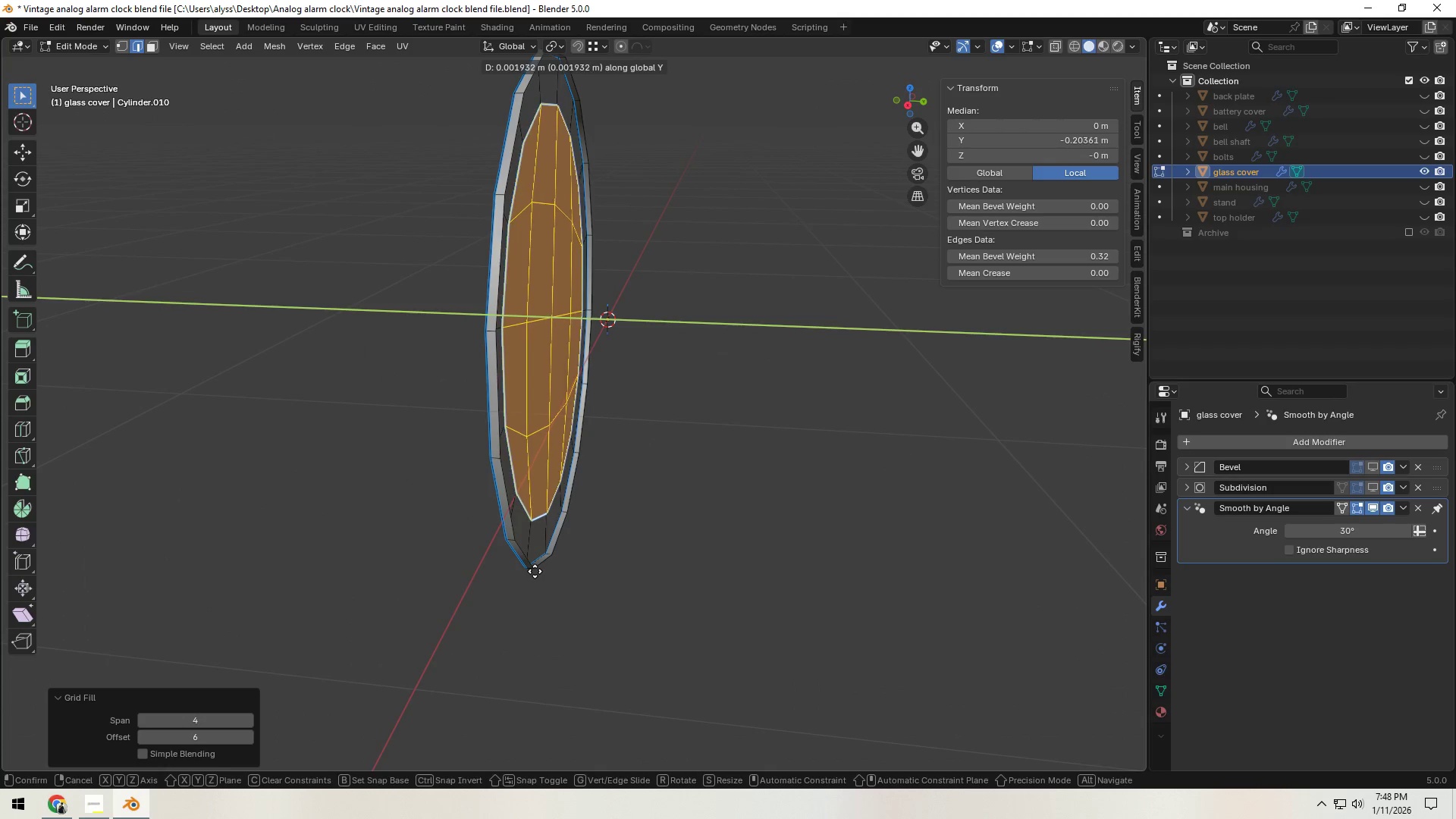 
hold_key(key=ControlLeft, duration=1.02)
left_click([535, 570])
 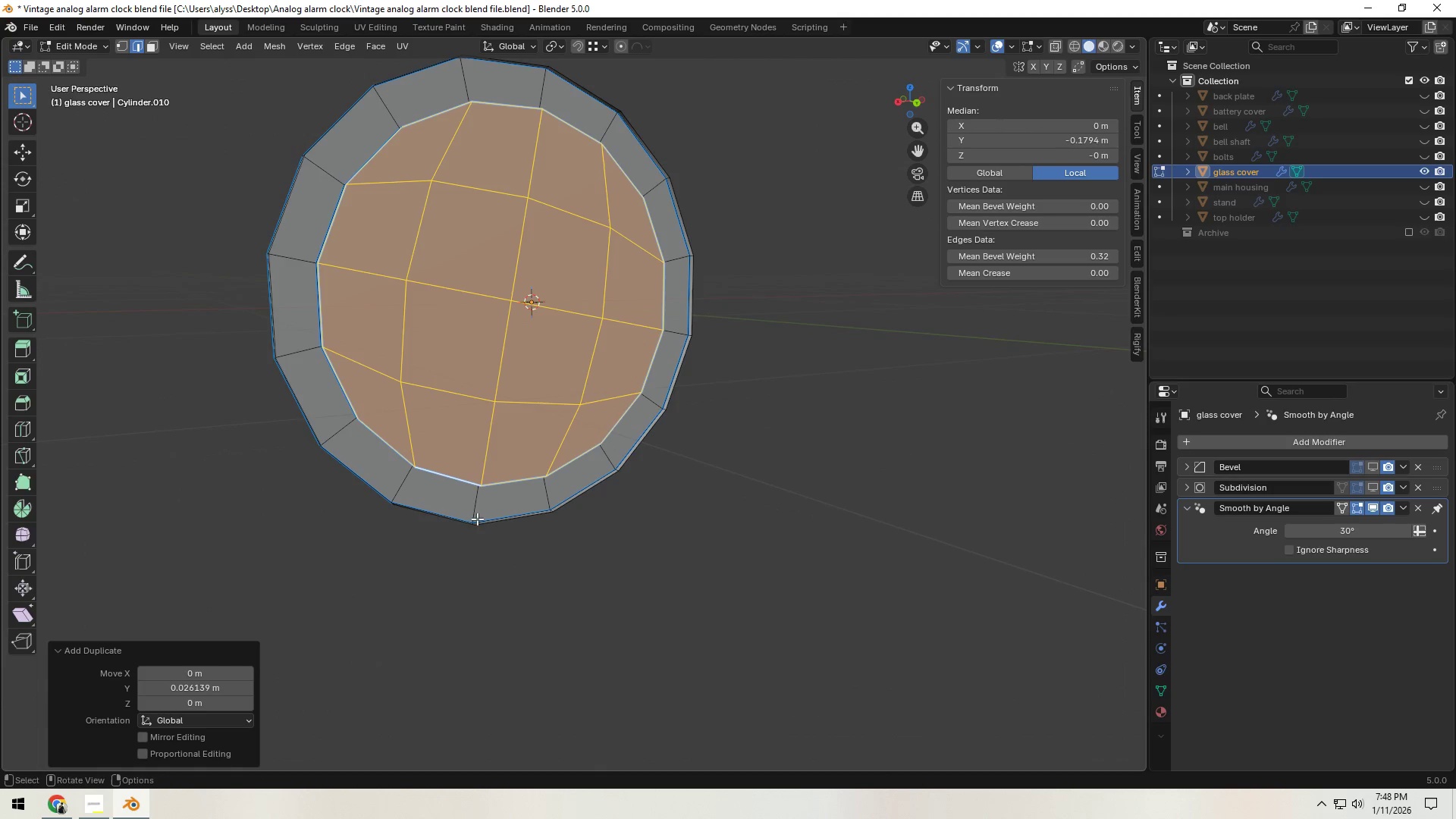 
key(1)
 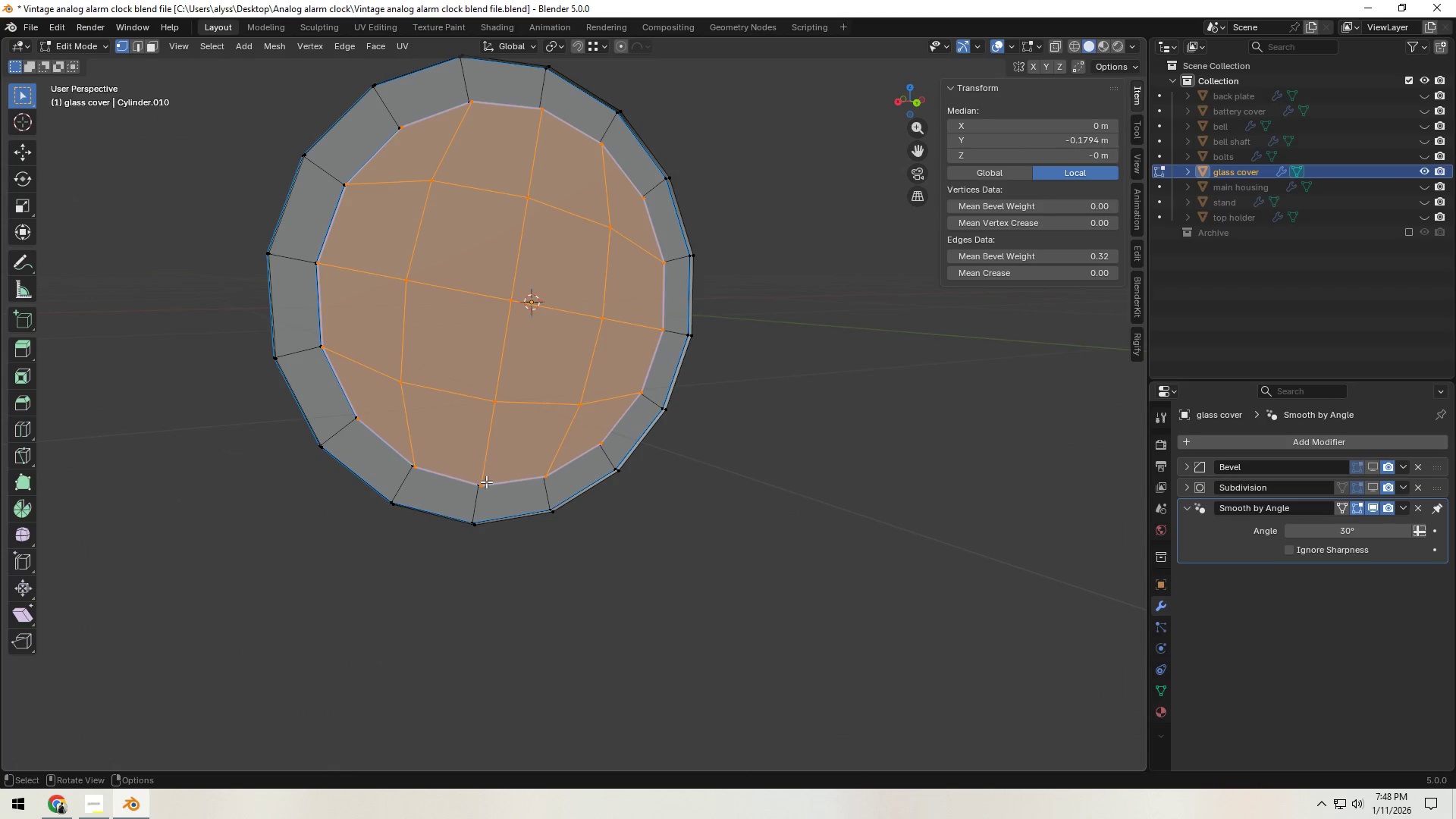 
left_click([486, 482])
 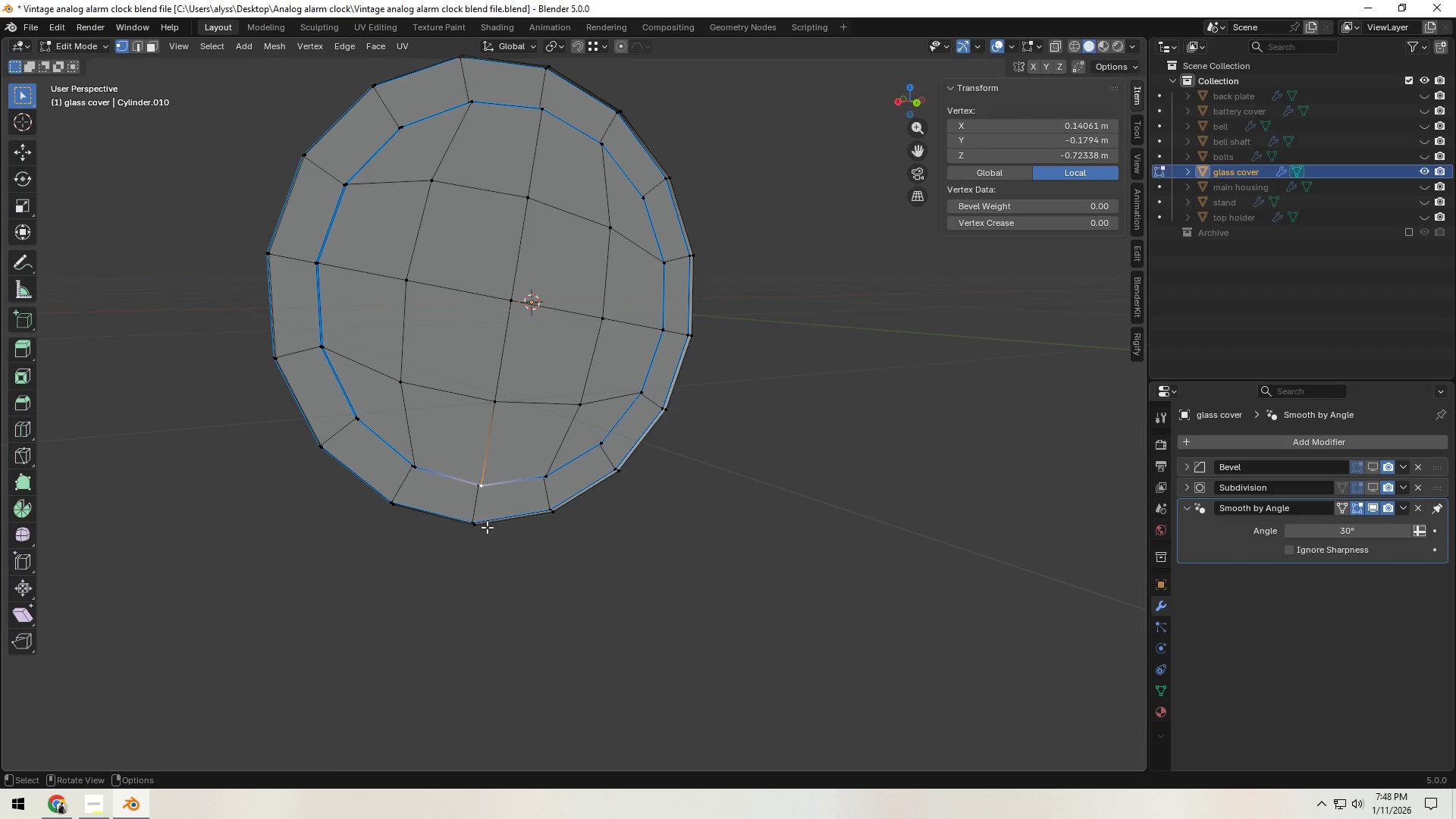 
key(Shift+ShiftLeft)
 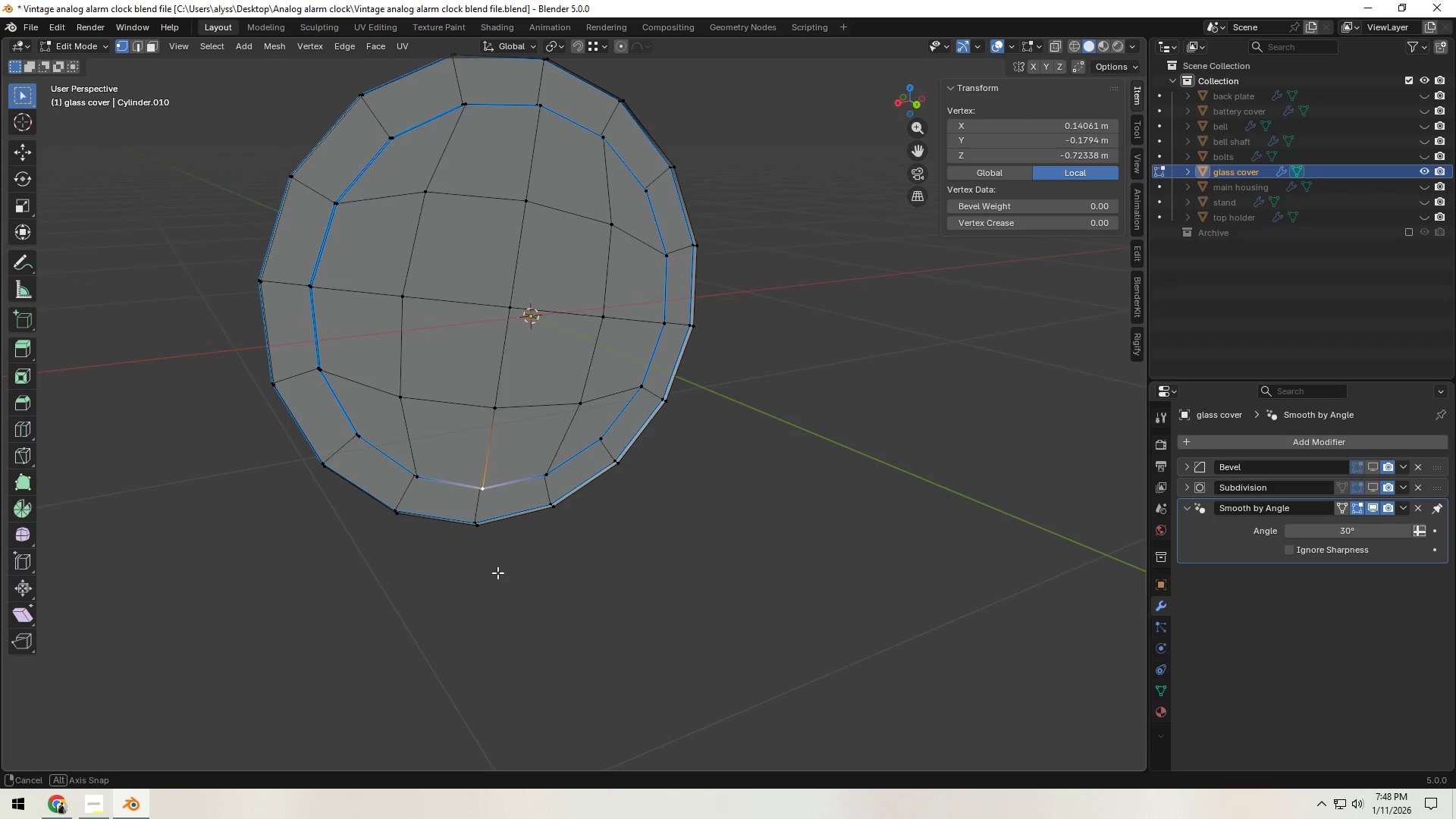 
hold_key(key=ShiftLeft, duration=1.5)
 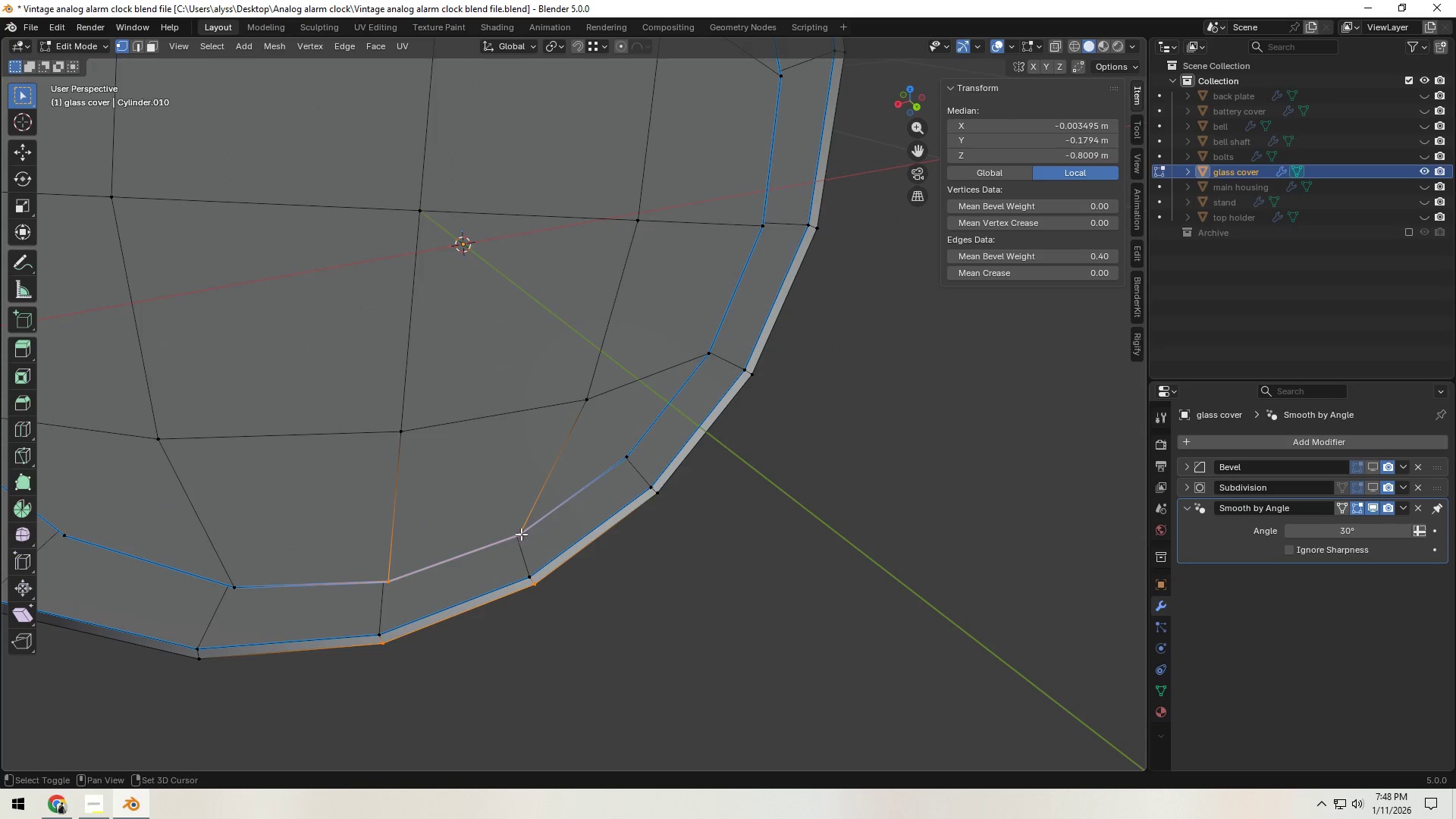 
scroll: coordinate [497, 575], scroll_direction: up, amount: 4.0
 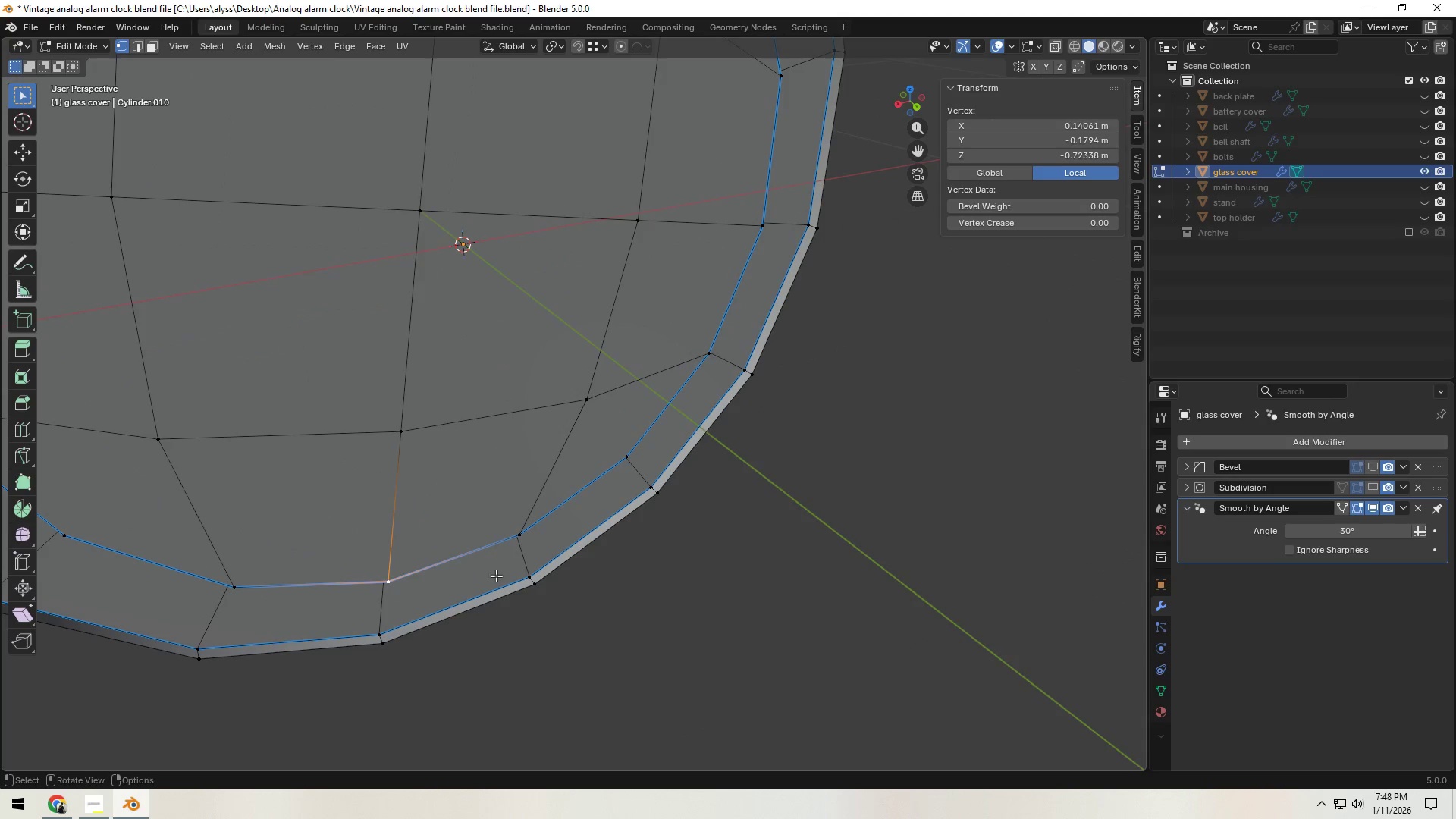 
left_click([389, 646])
 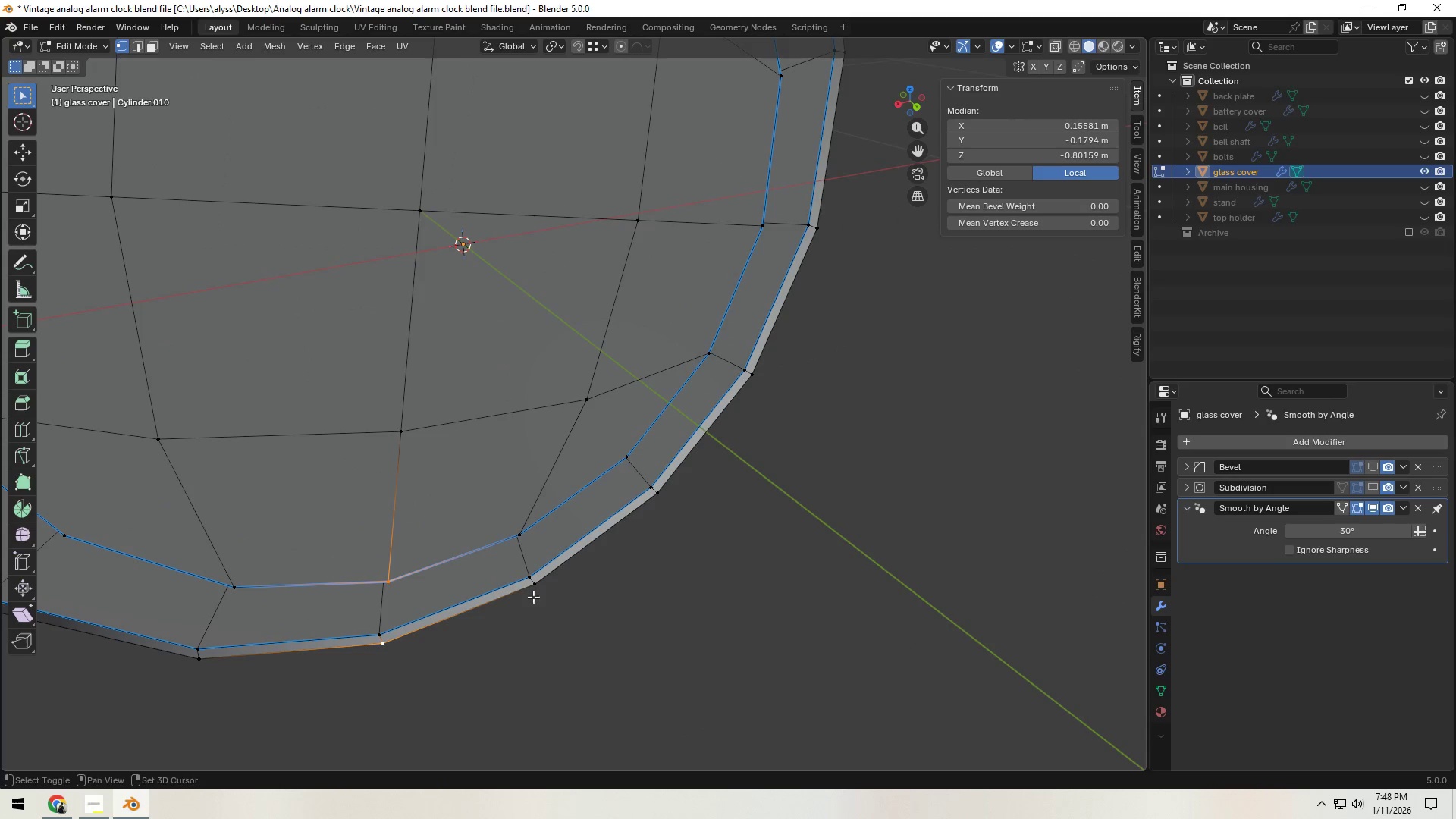 
left_click([543, 595])
 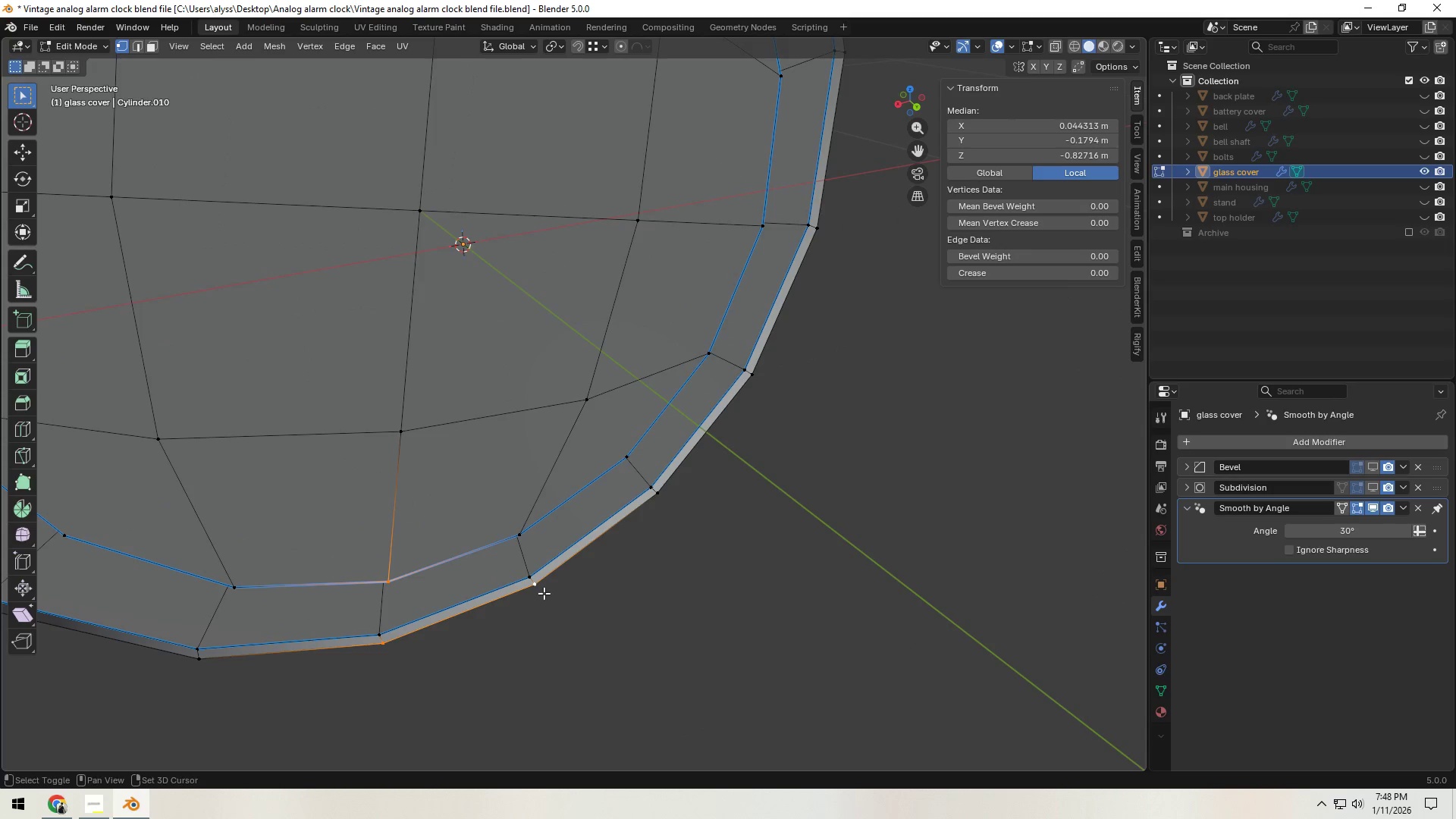 
hold_key(key=ShiftLeft, duration=0.64)
left_click([516, 534])
 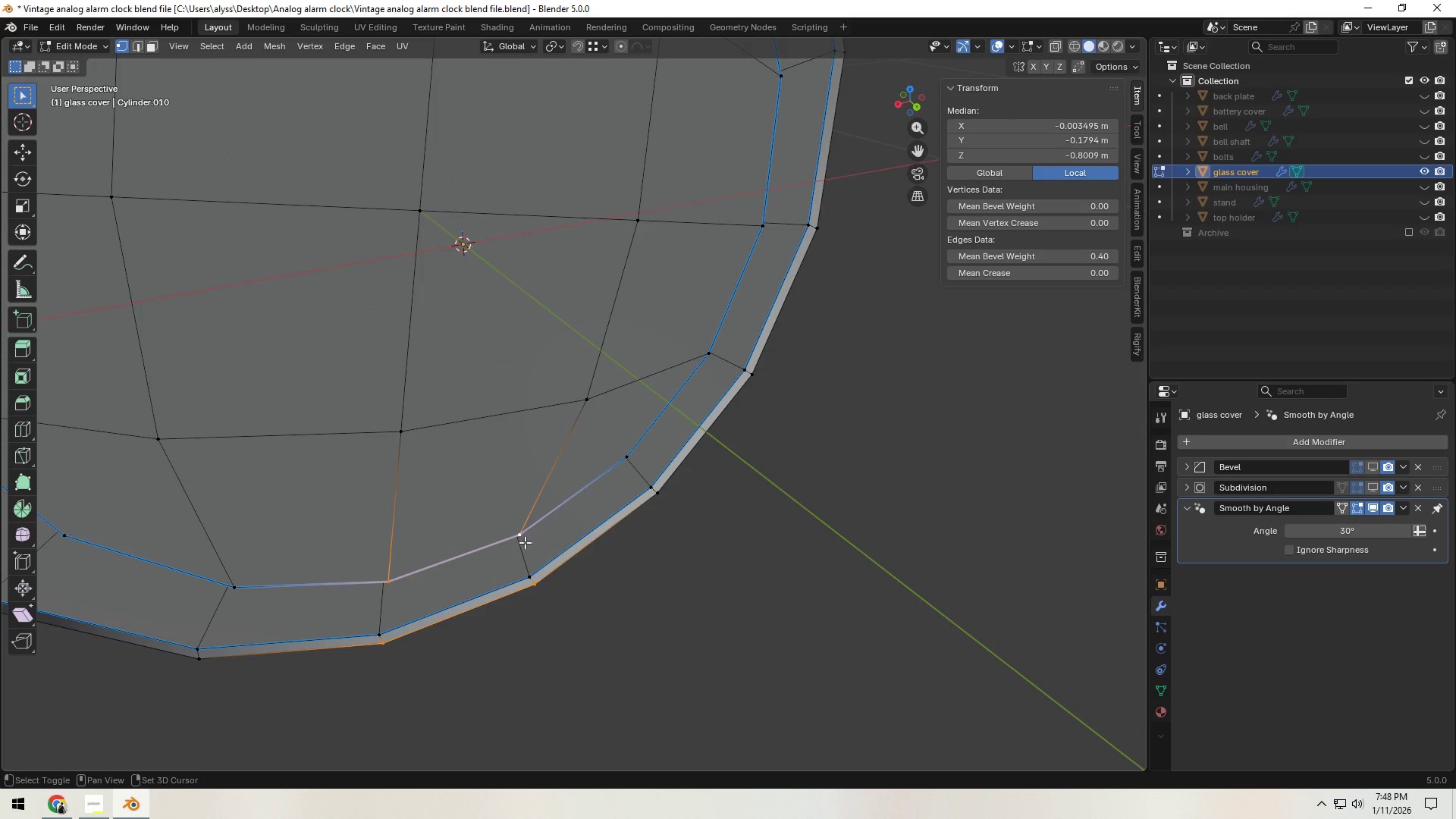 
type(f2)
 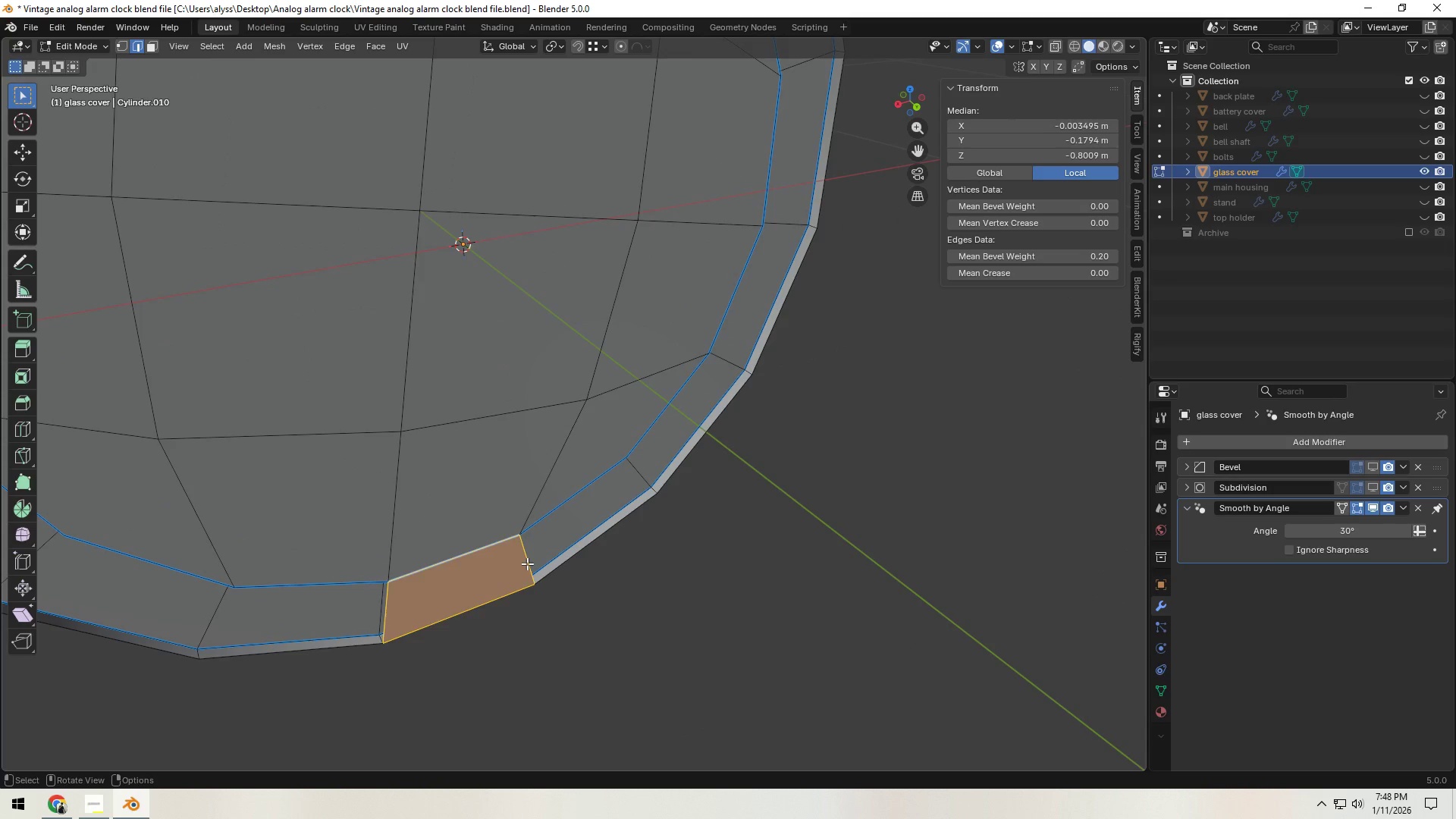 
left_click([527, 563])
 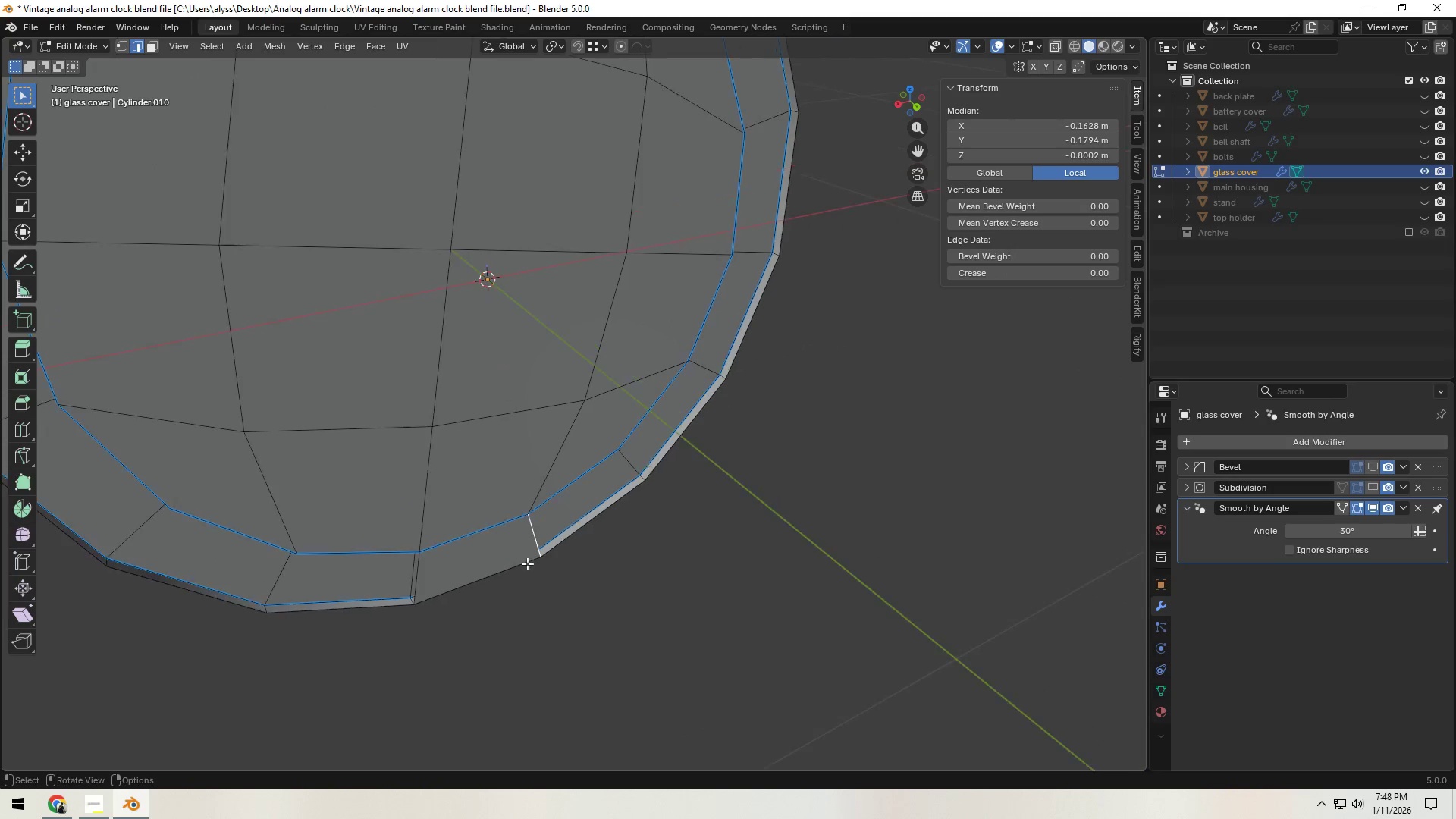 
type(fff)
 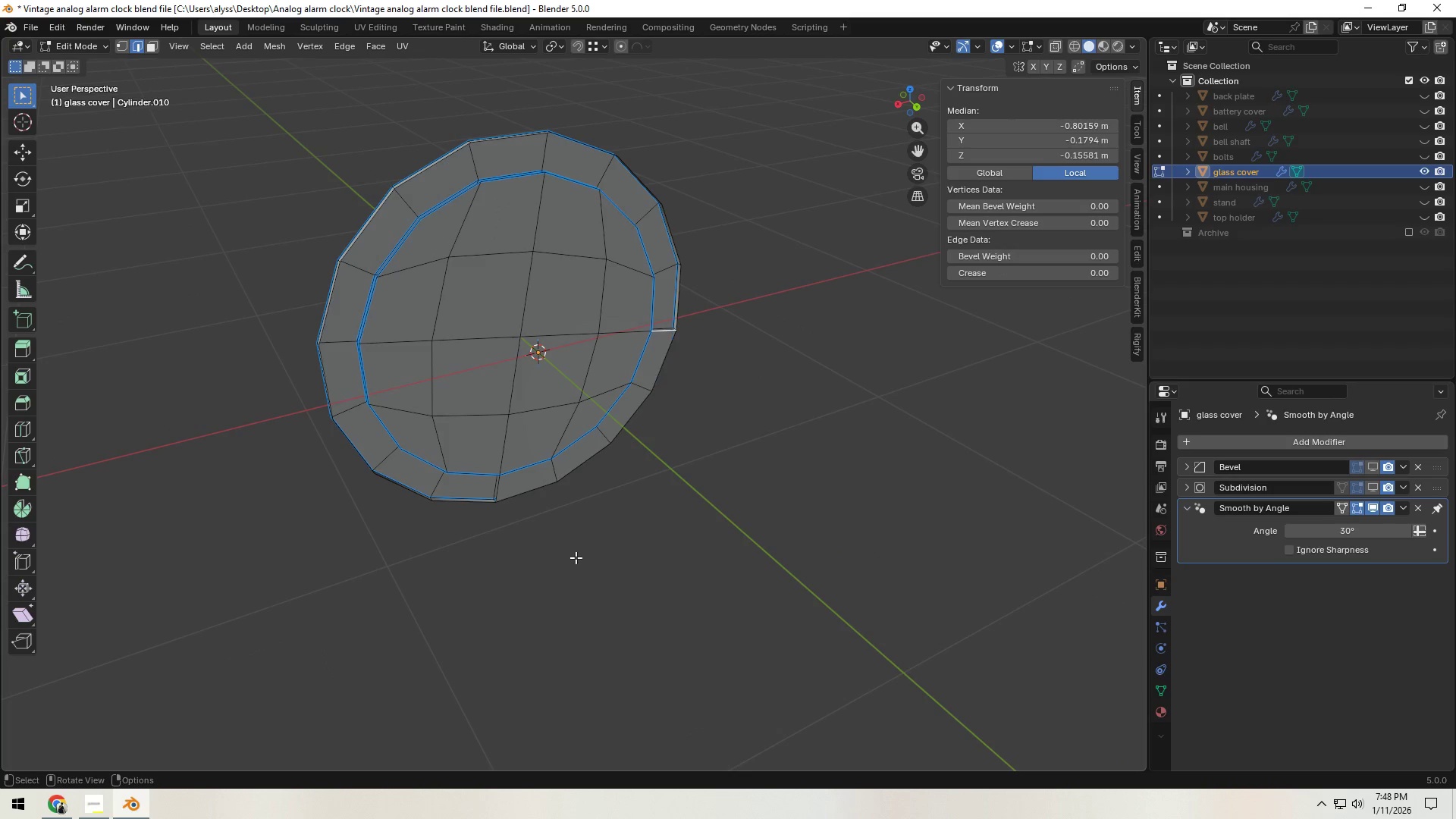 
scroll: coordinate [527, 563], scroll_direction: down, amount: 5.0
 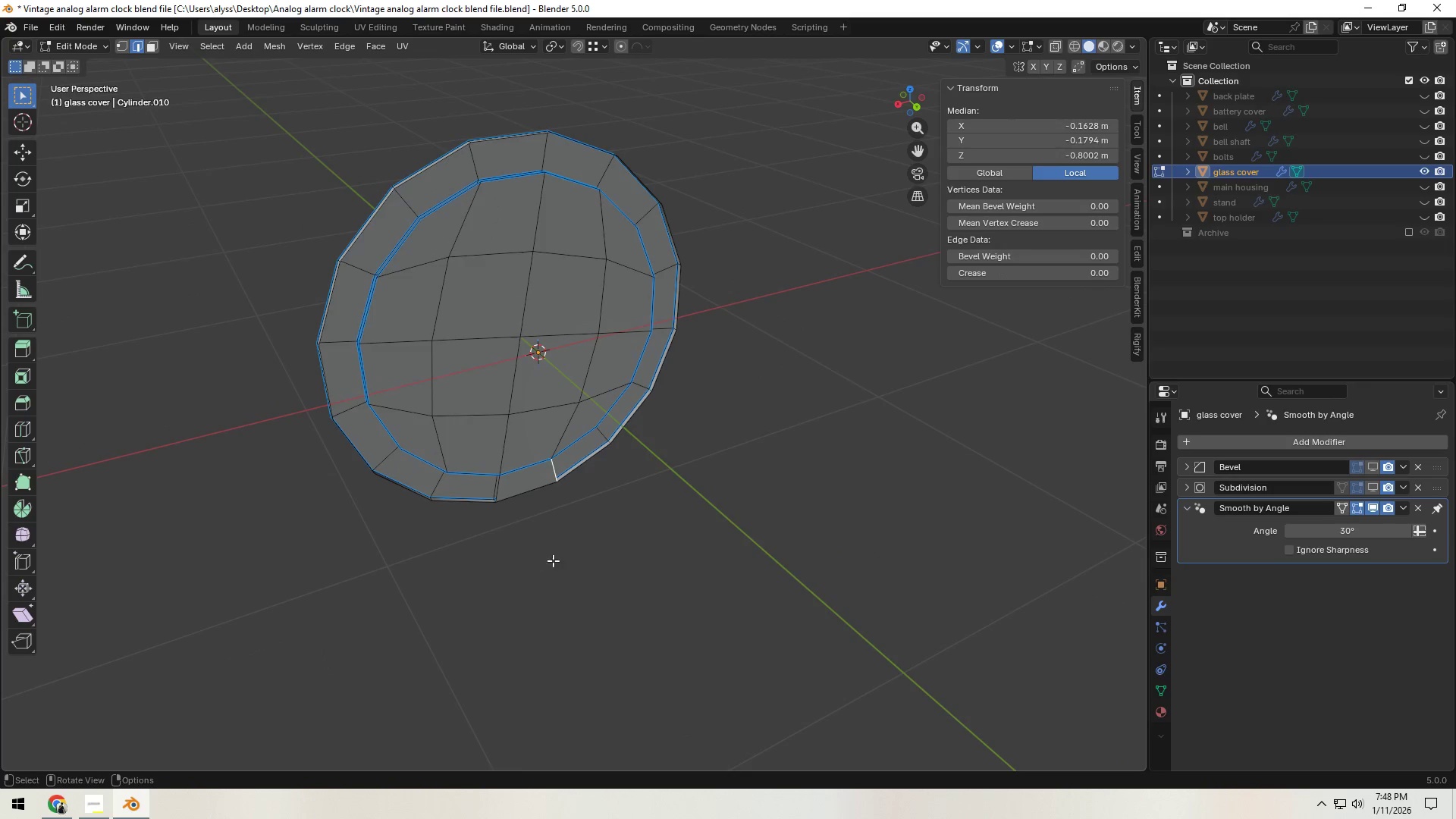 
type(ffffffffffff)
 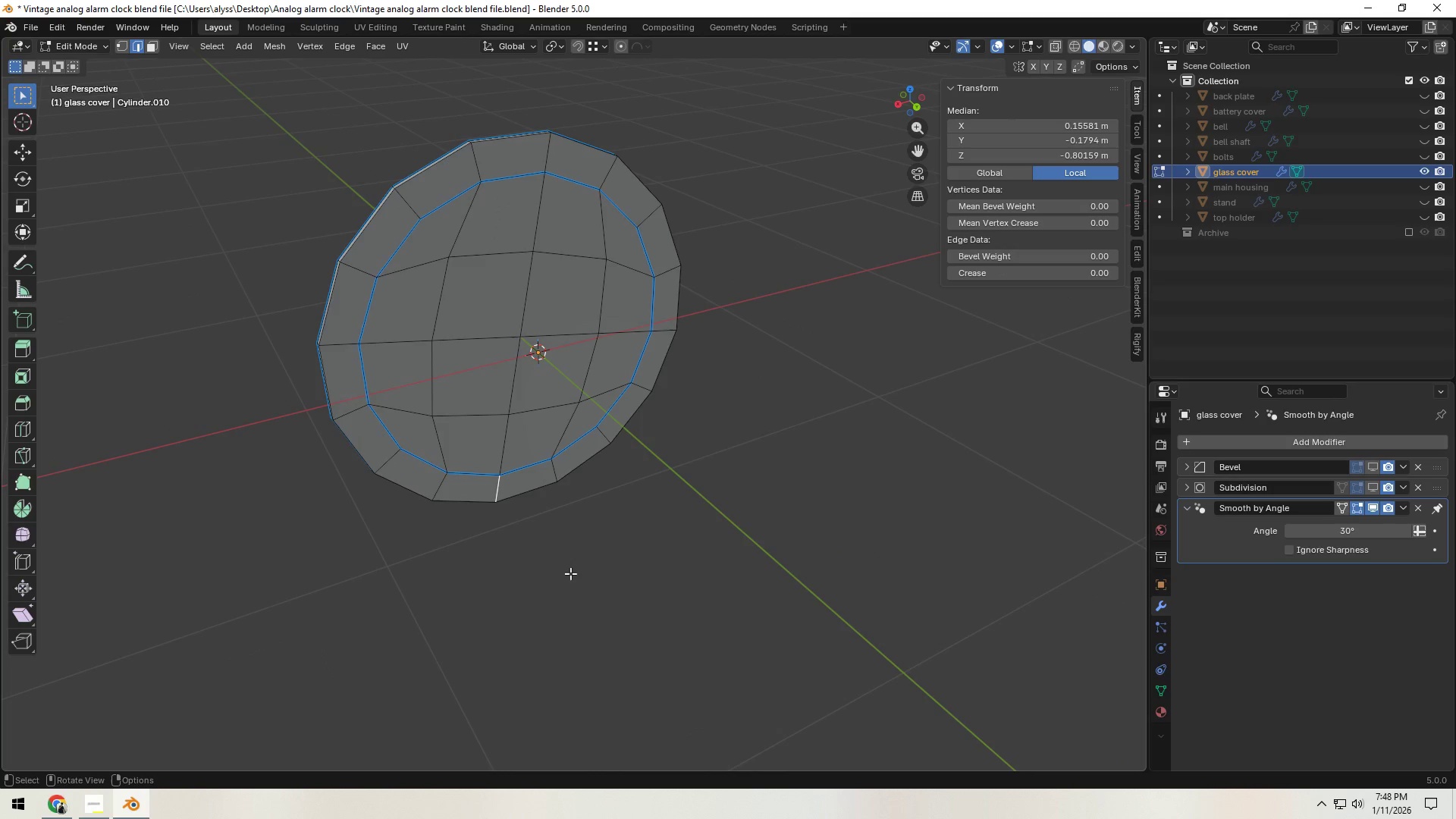 
key(F)
 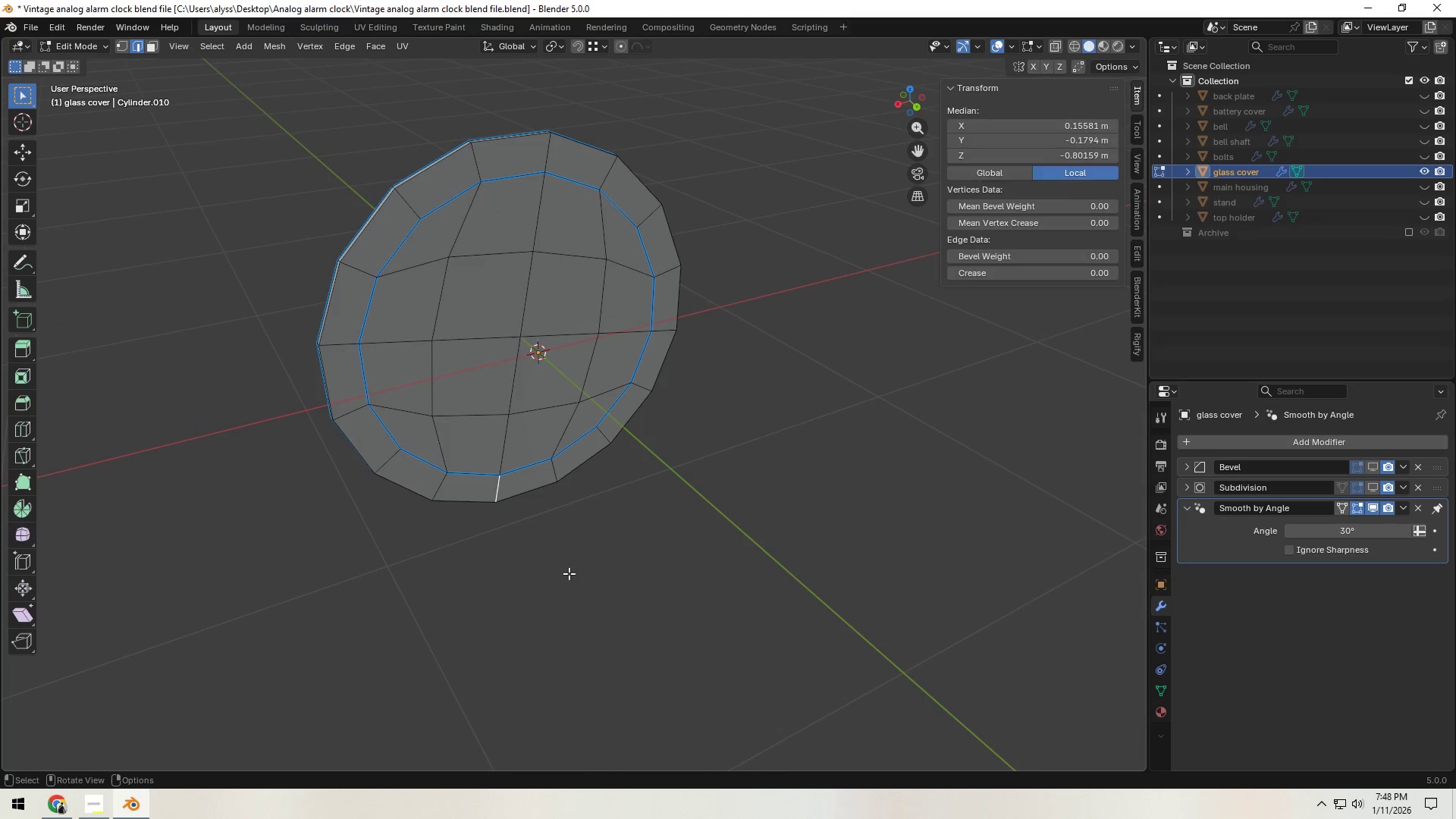 
left_click([569, 573])
 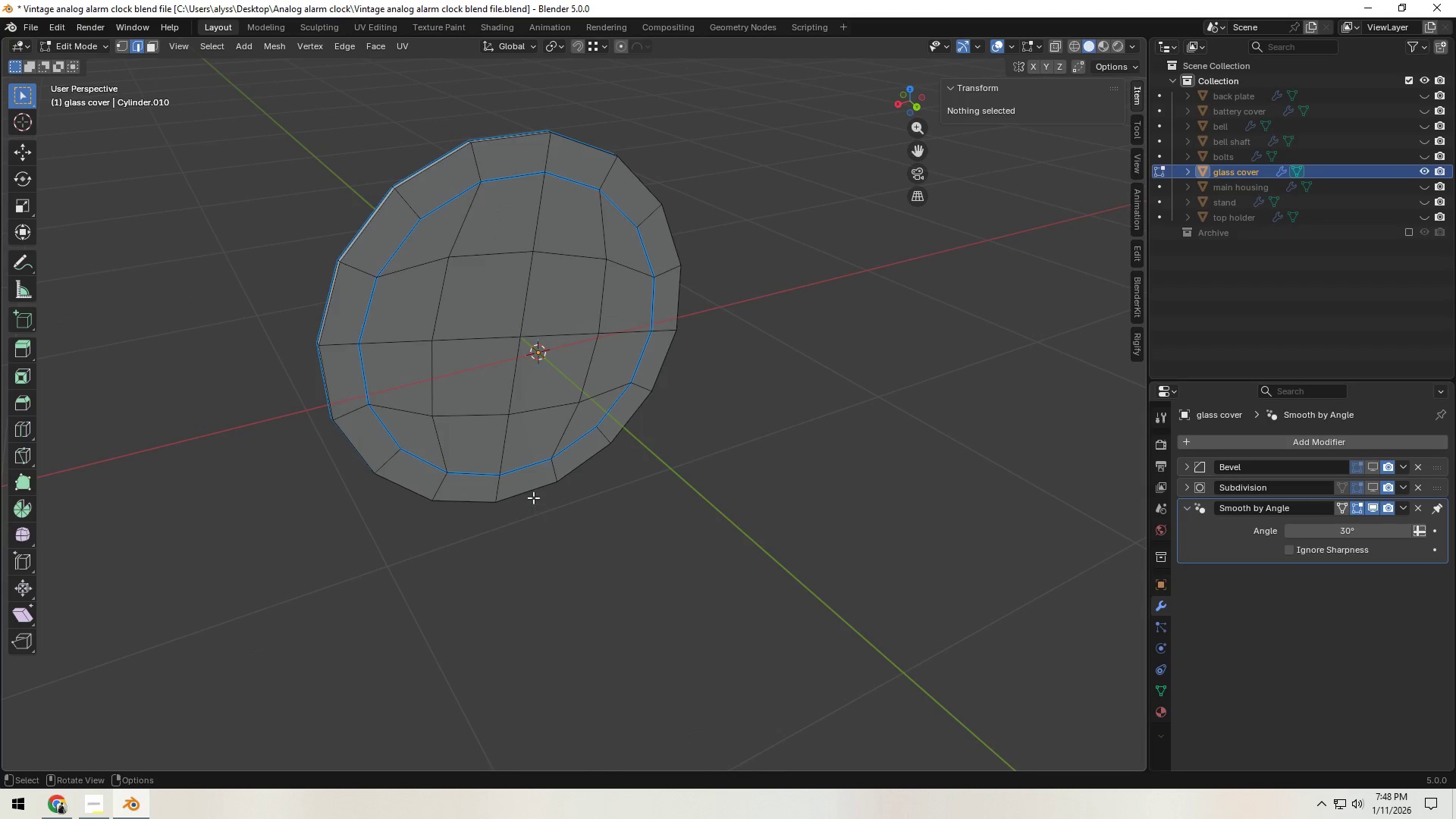 
hold_key(key=AltLeft, duration=0.59)
left_click([533, 466])
 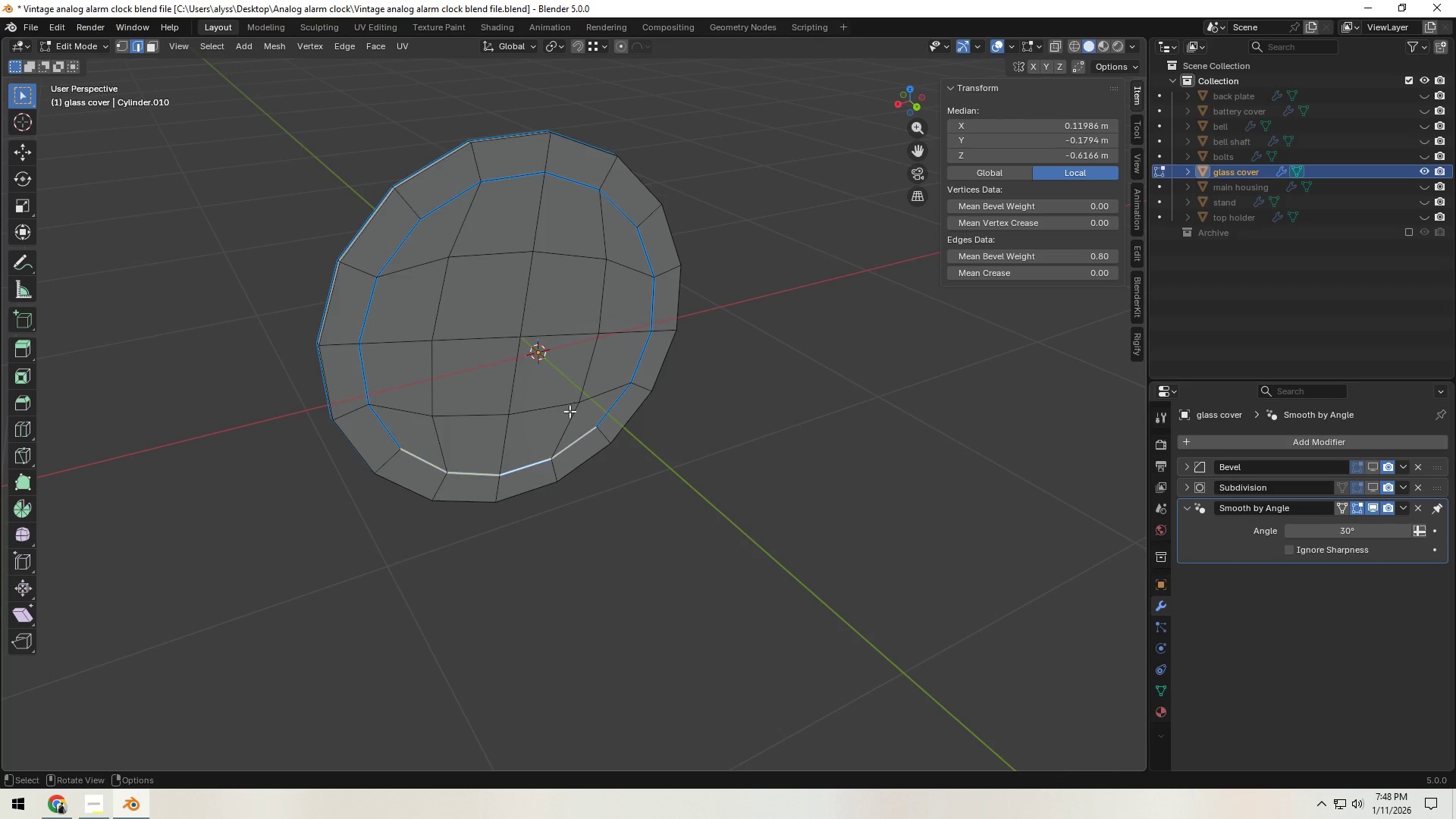 
hold_key(key=ShiftLeft, duration=2.58)
hold_key(key=AltLeft, duration=1.5)
left_click([642, 365])
 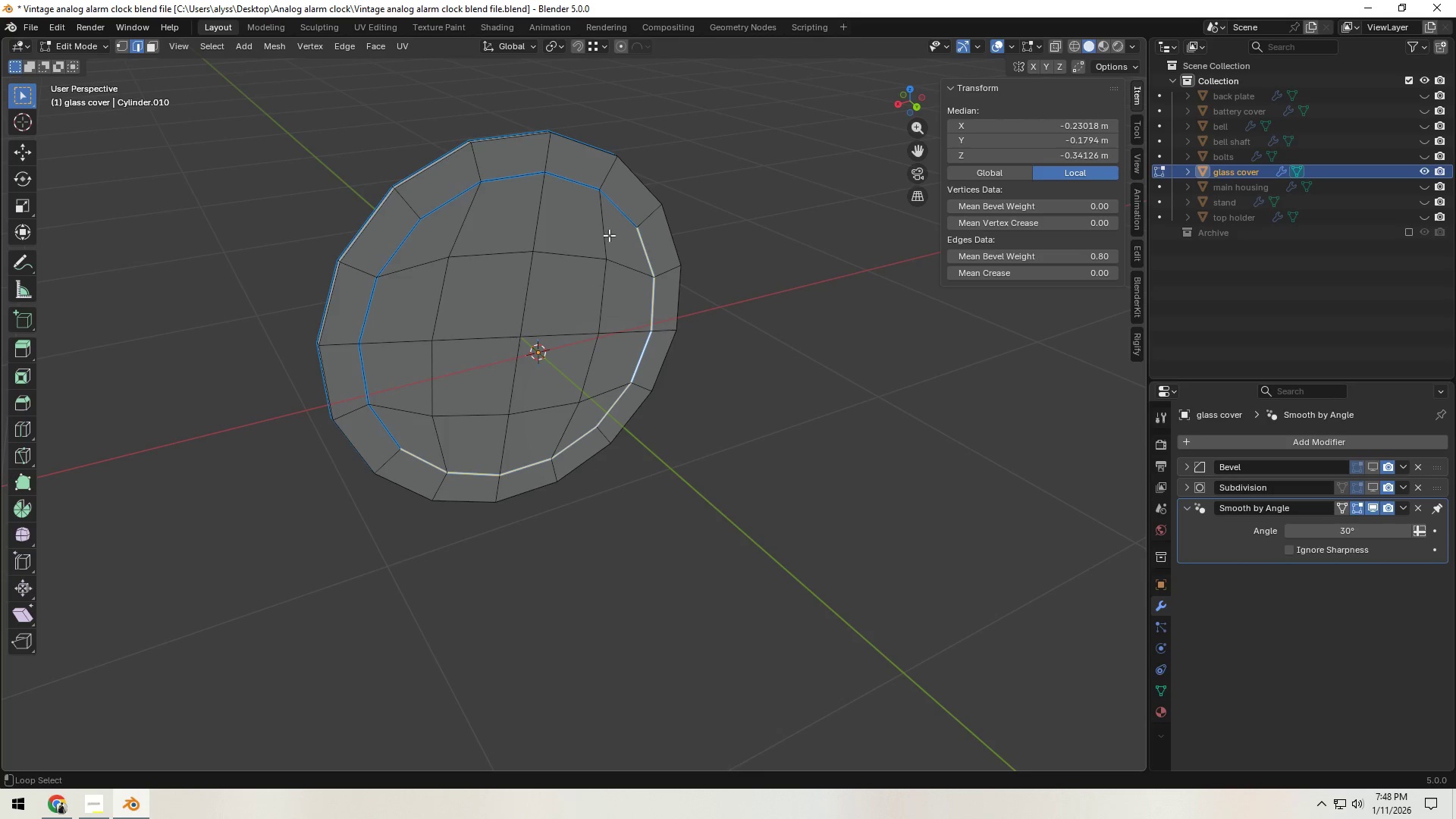 
left_click([615, 217])
 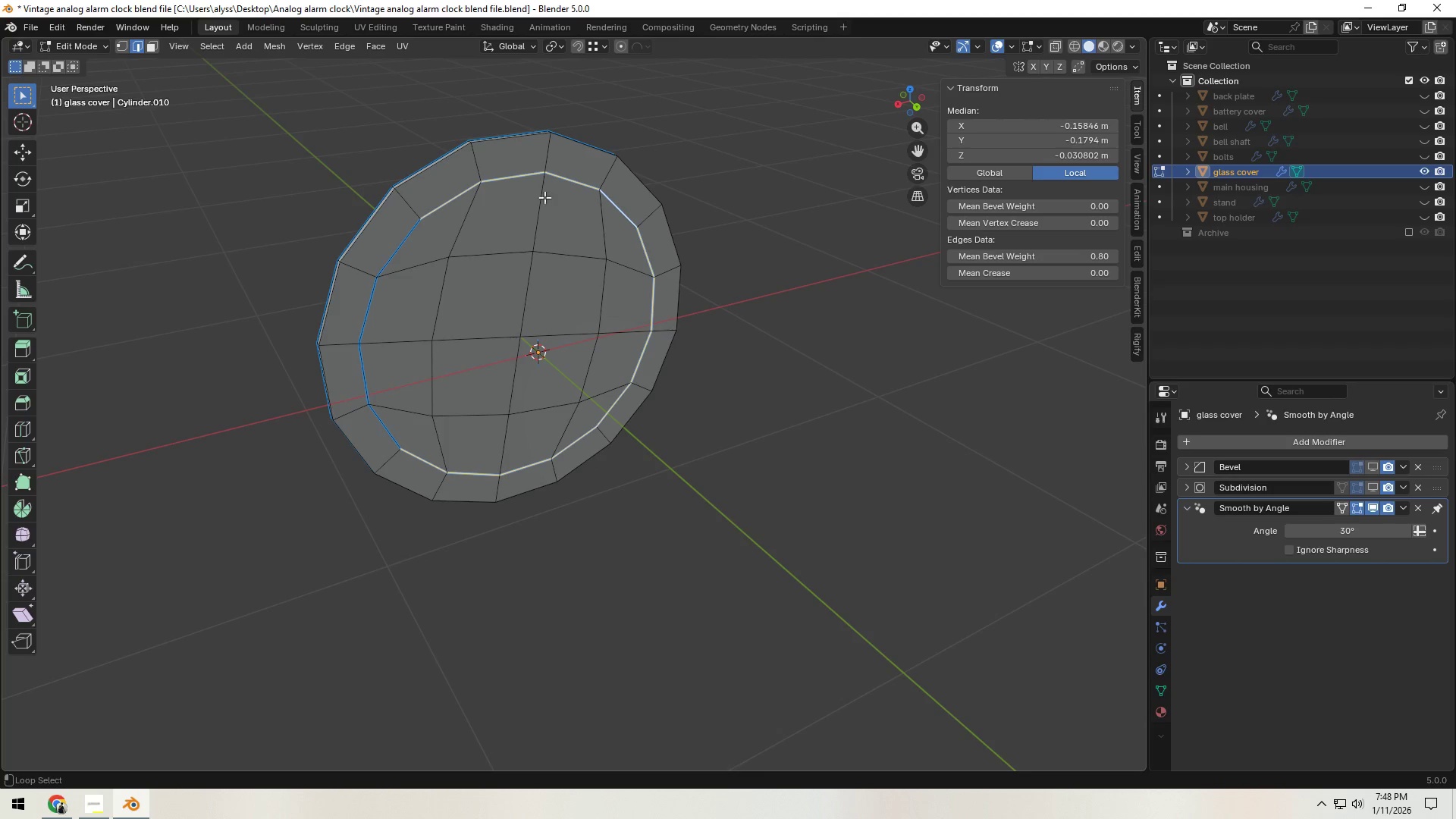 
hold_key(key=AltLeft, duration=0.88)
left_click([369, 314])
 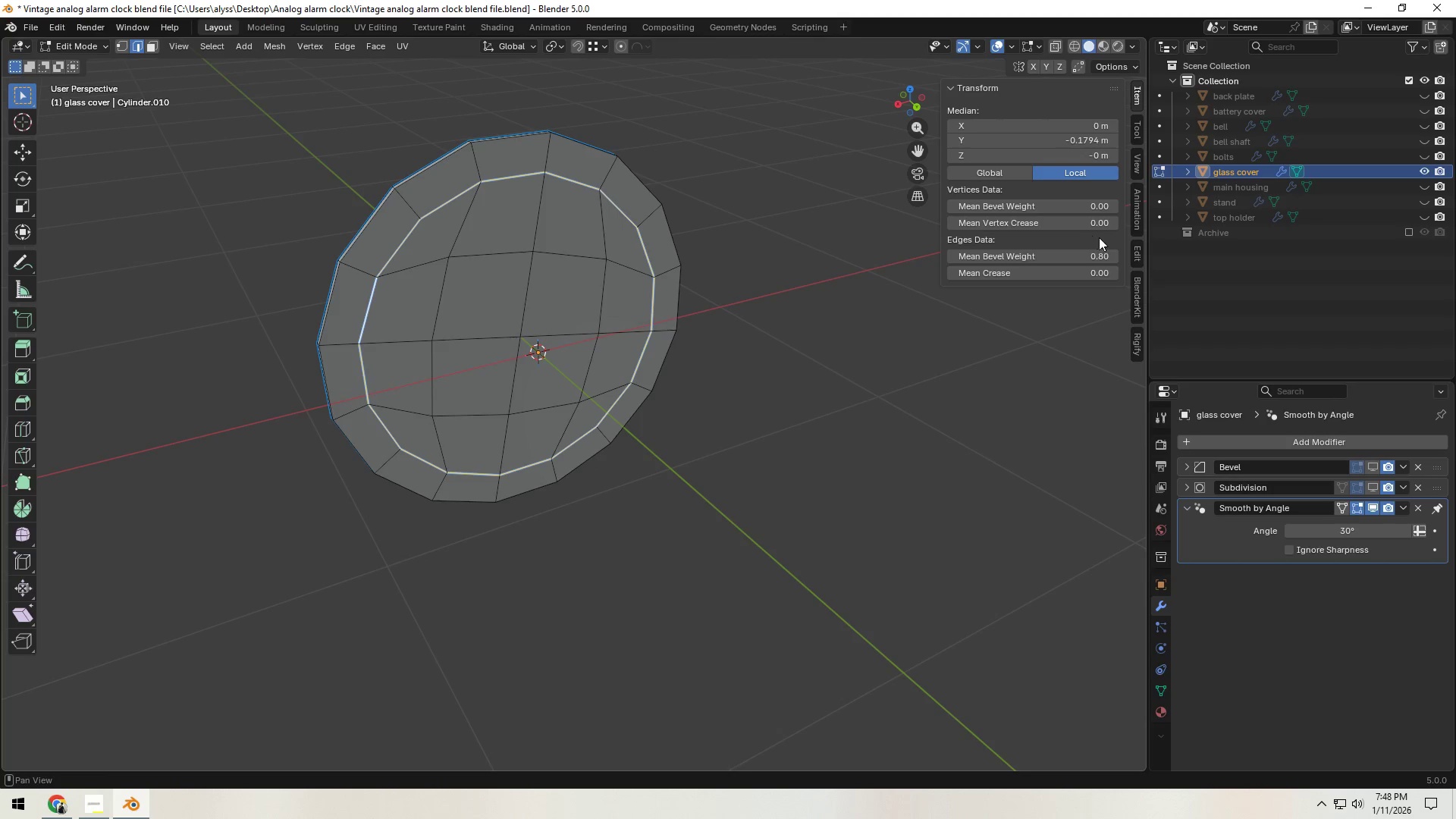 
left_click_drag(start_coordinate=[1089, 254], to_coordinate=[755, 297])
 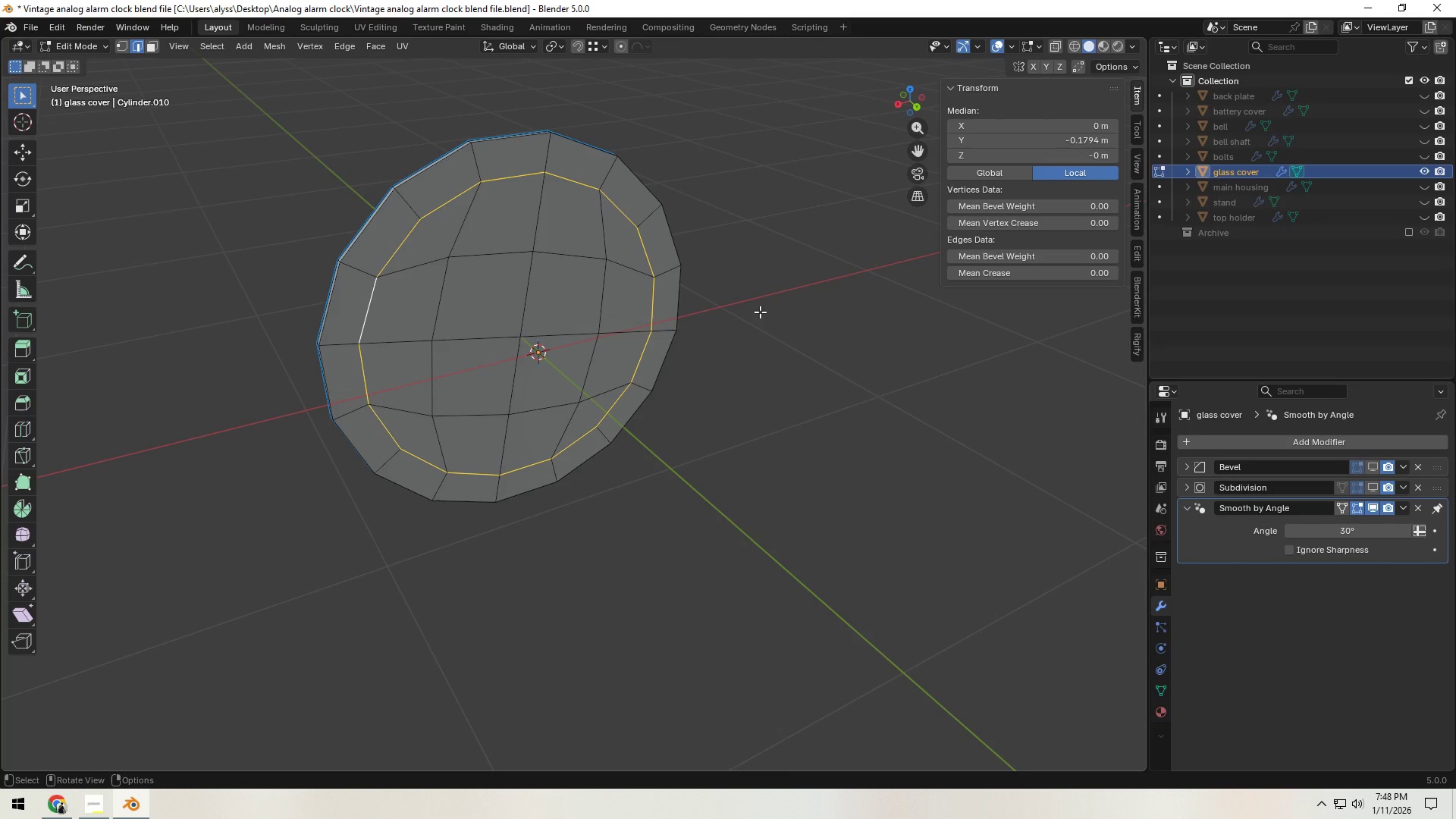 
left_click([760, 312])
 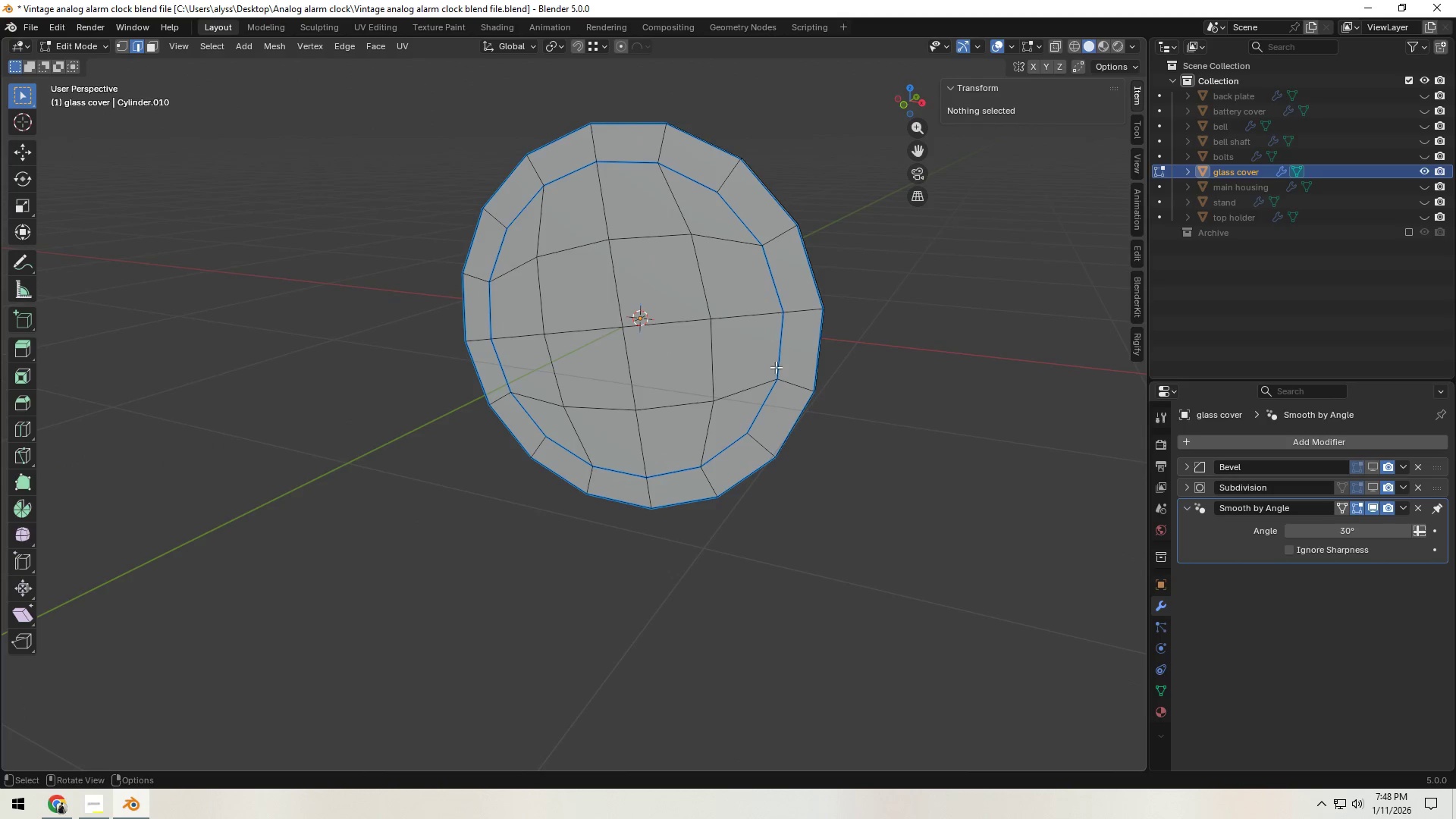 
hold_key(key=AltLeft, duration=0.53)
left_click([785, 359])
 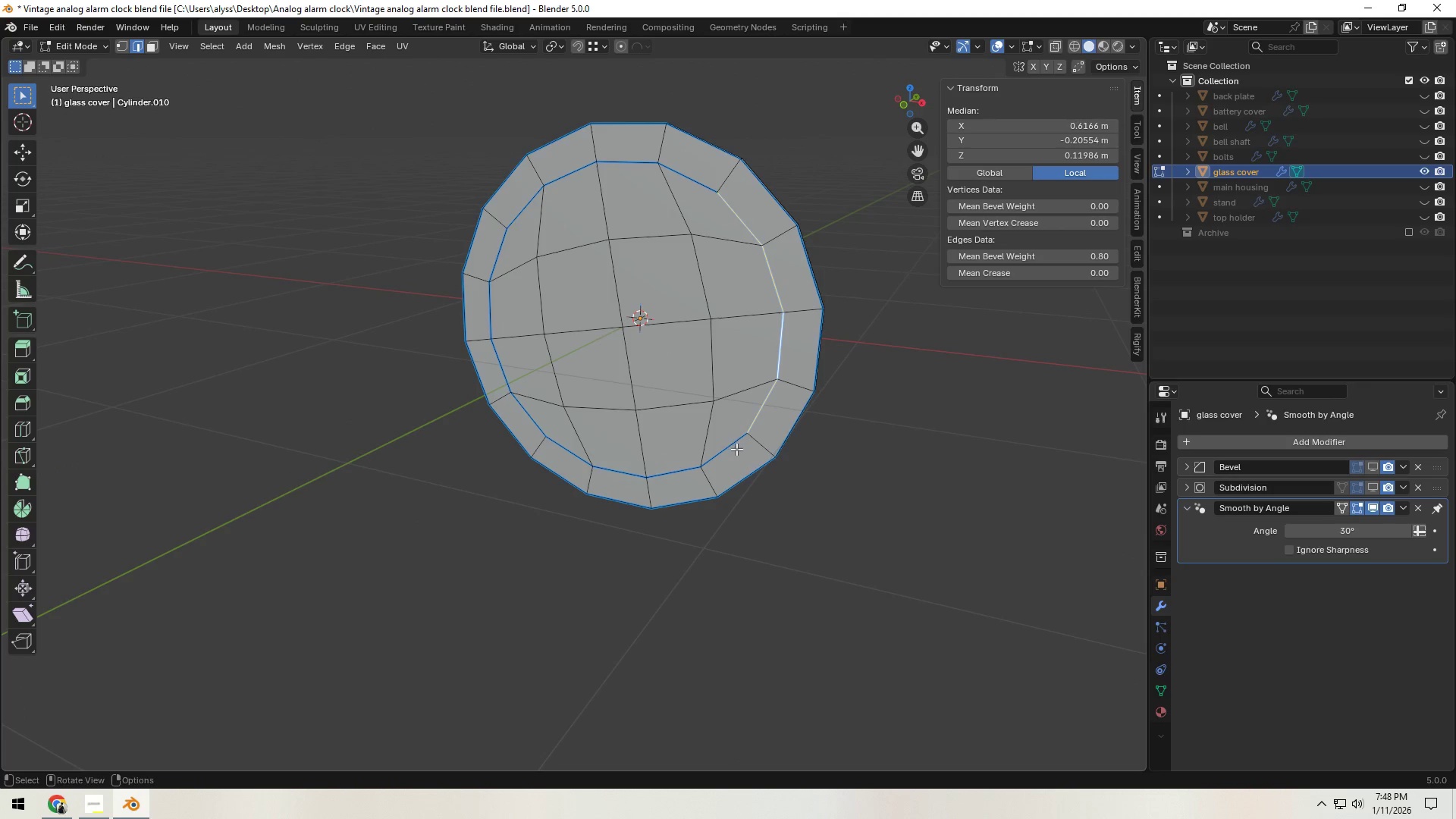 
hold_key(key=ShiftLeft, duration=1.5)
double_click([664, 474])
 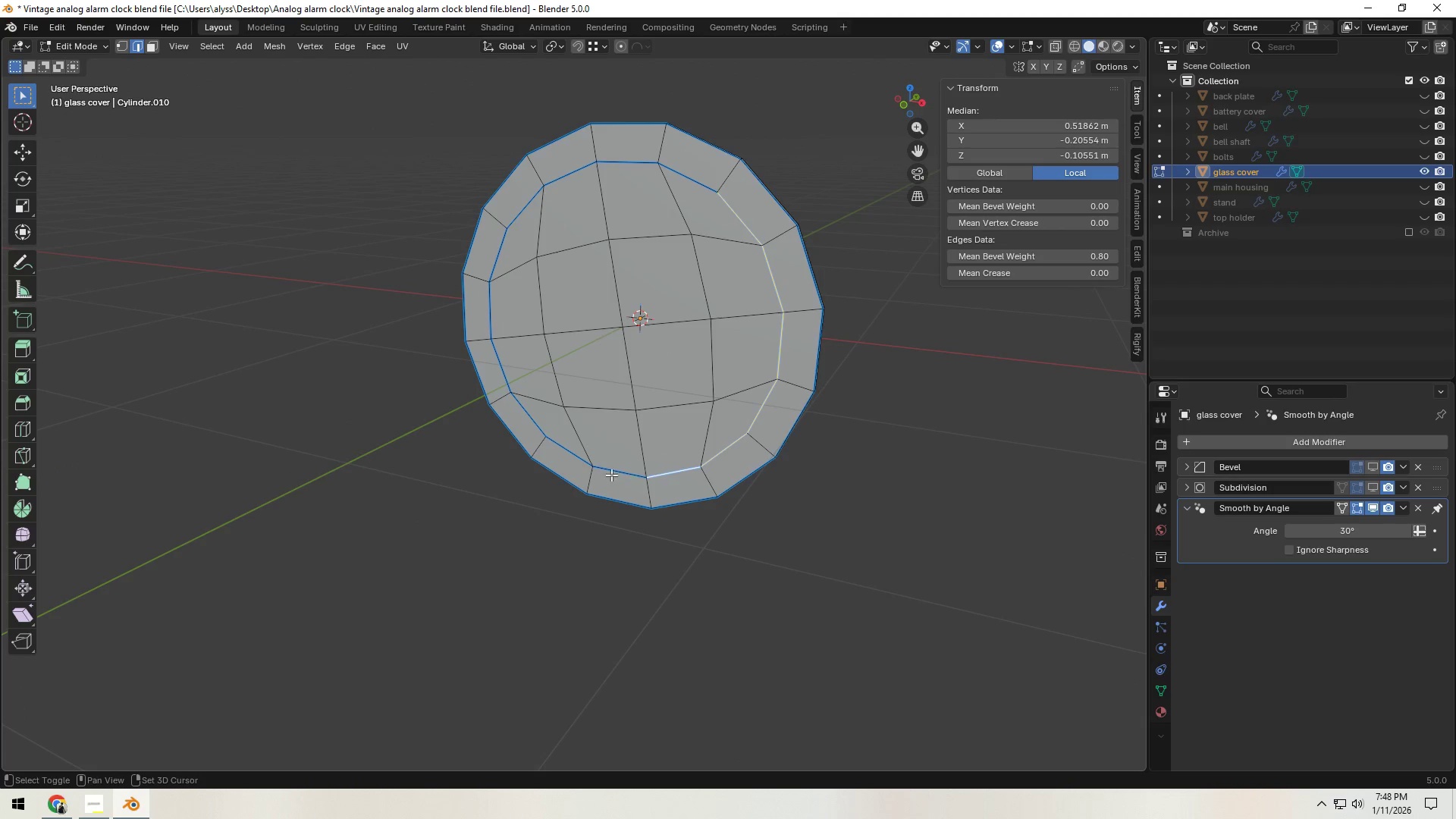 
triple_click([609, 475])
 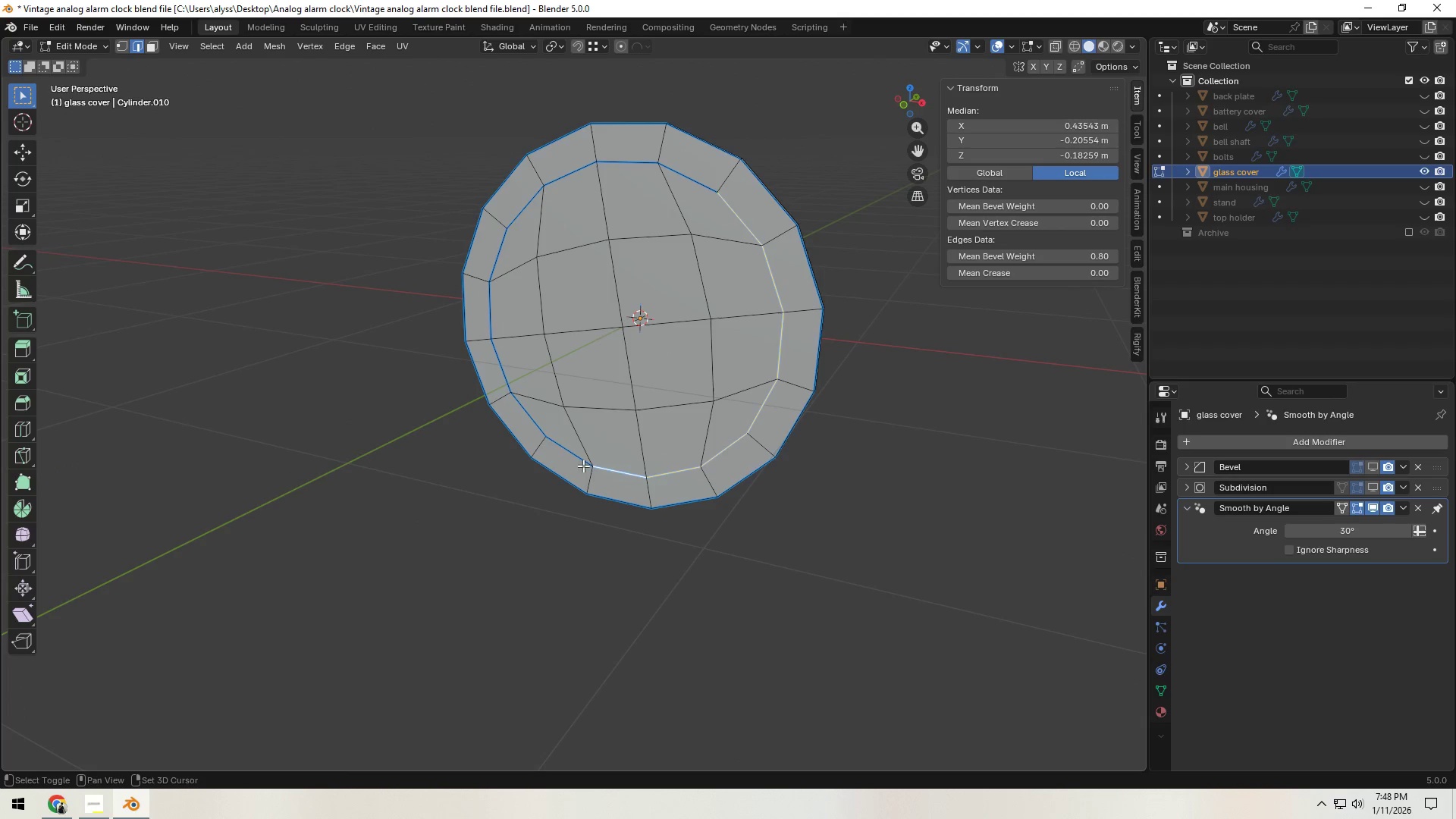 
triple_click([571, 453])
 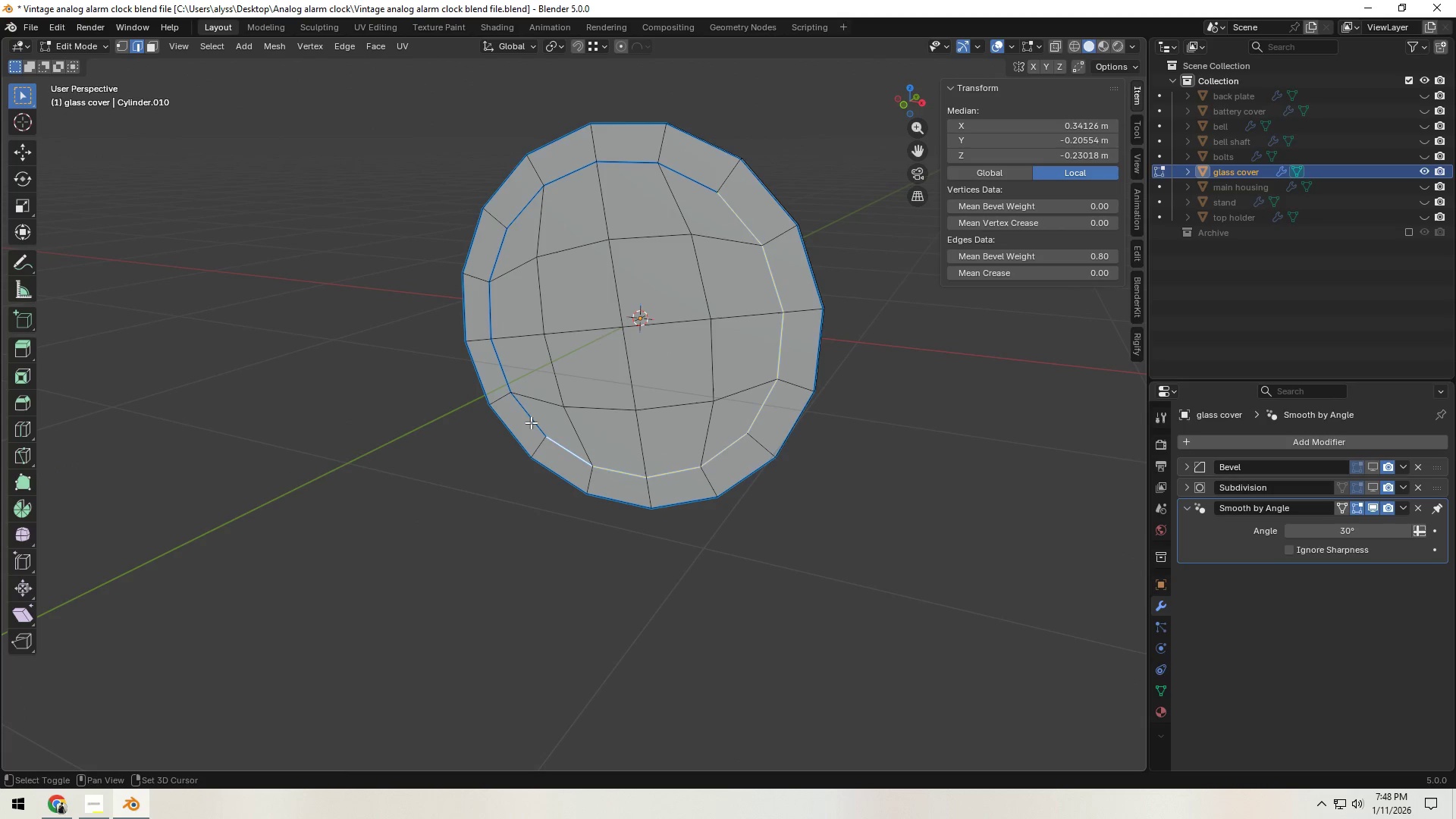 
triple_click([529, 421])
 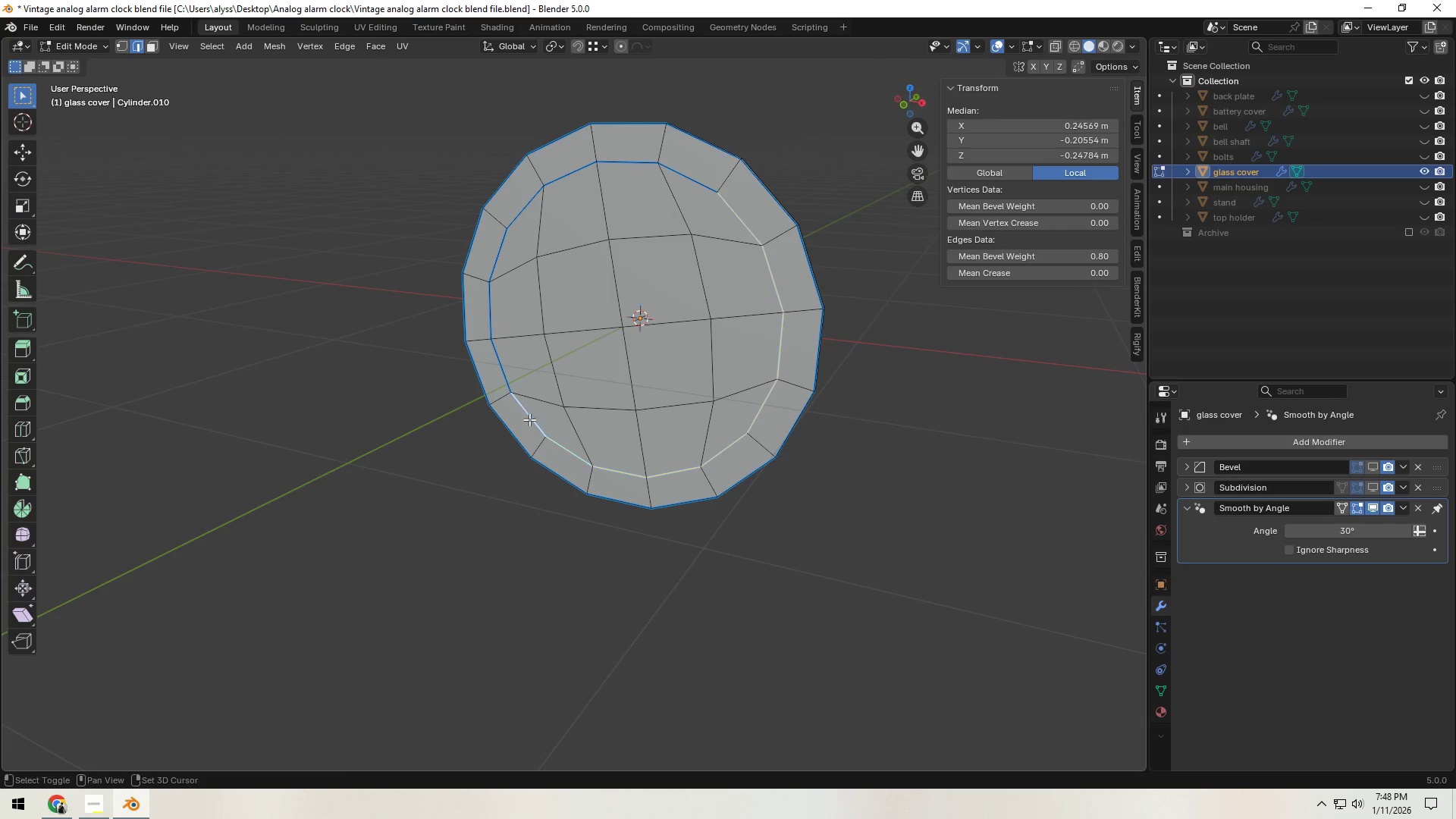 
hold_key(key=ShiftLeft, duration=1.5)
triple_click([519, 375])
 